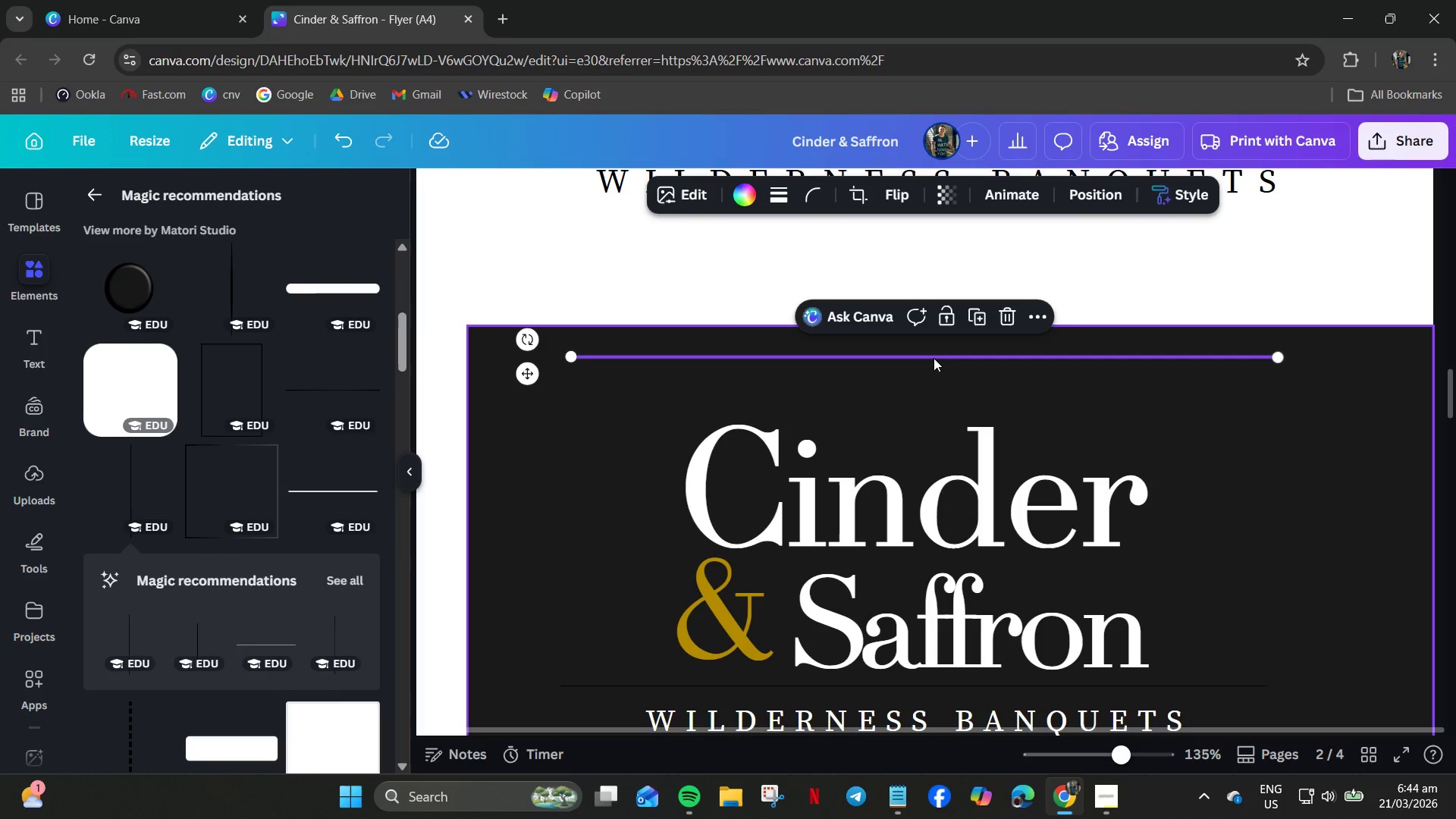 
left_click_drag(start_coordinate=[934, 358], to_coordinate=[925, 628])
 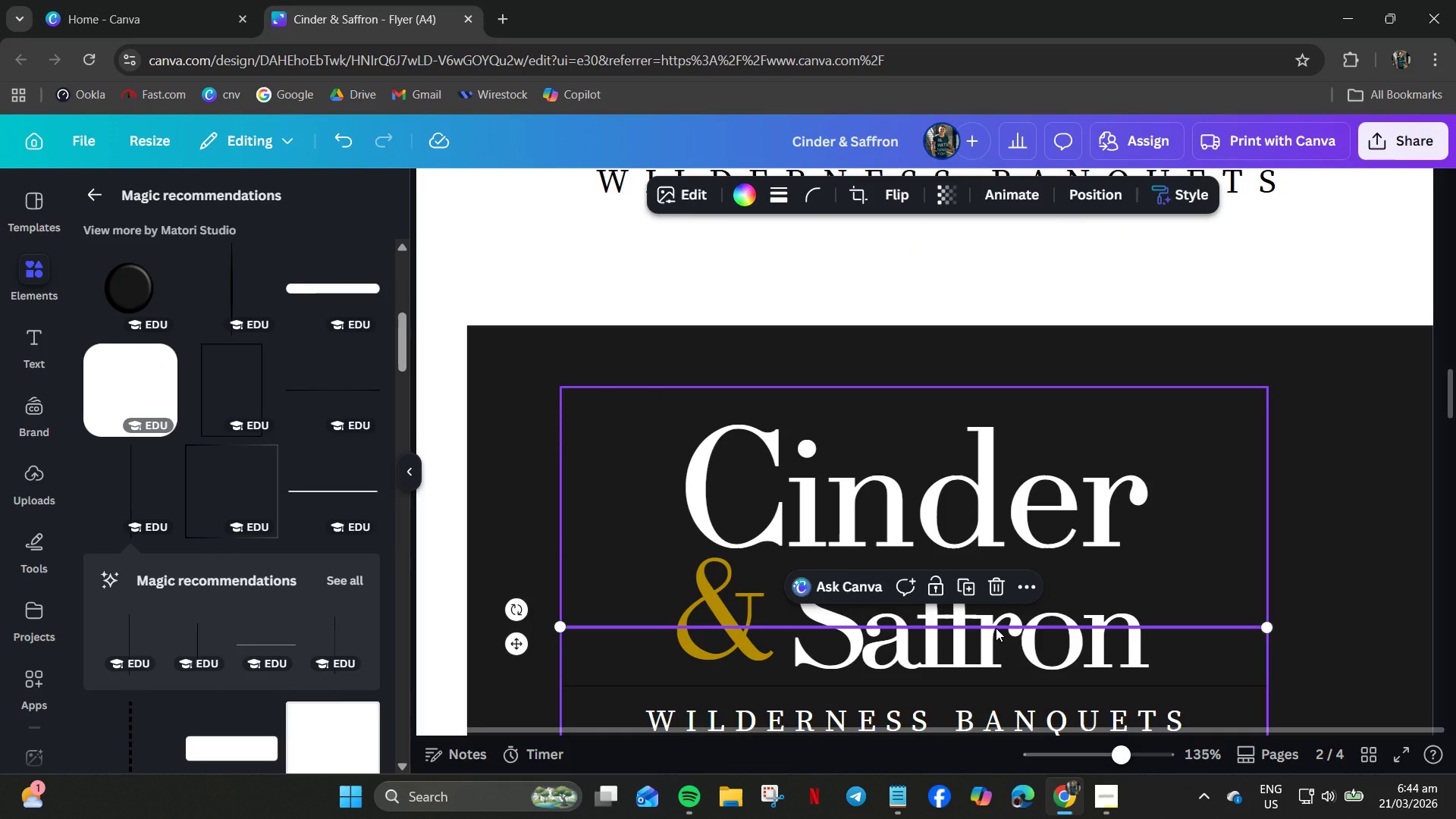 
key(Delete)
 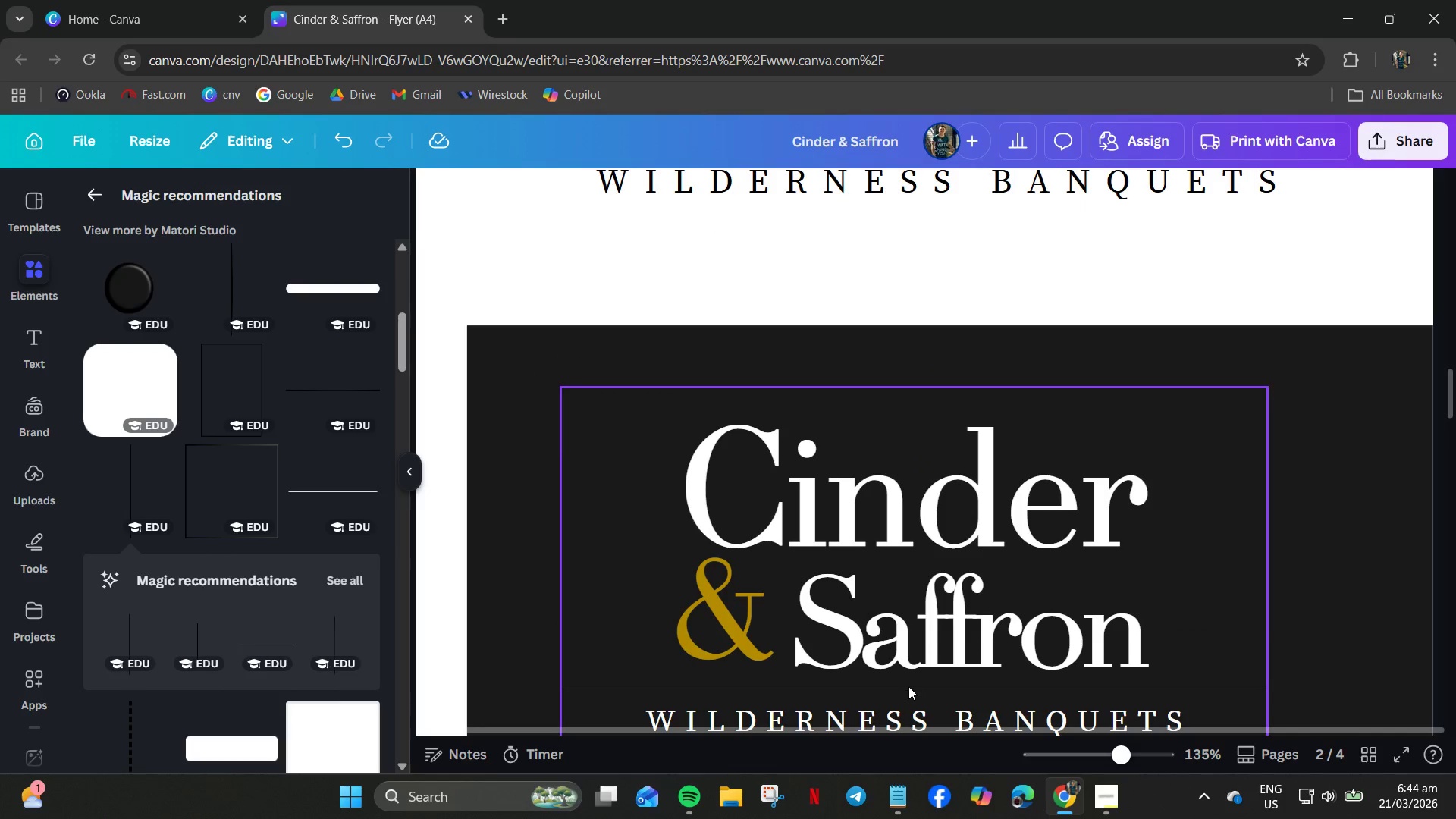 
left_click([910, 686])
 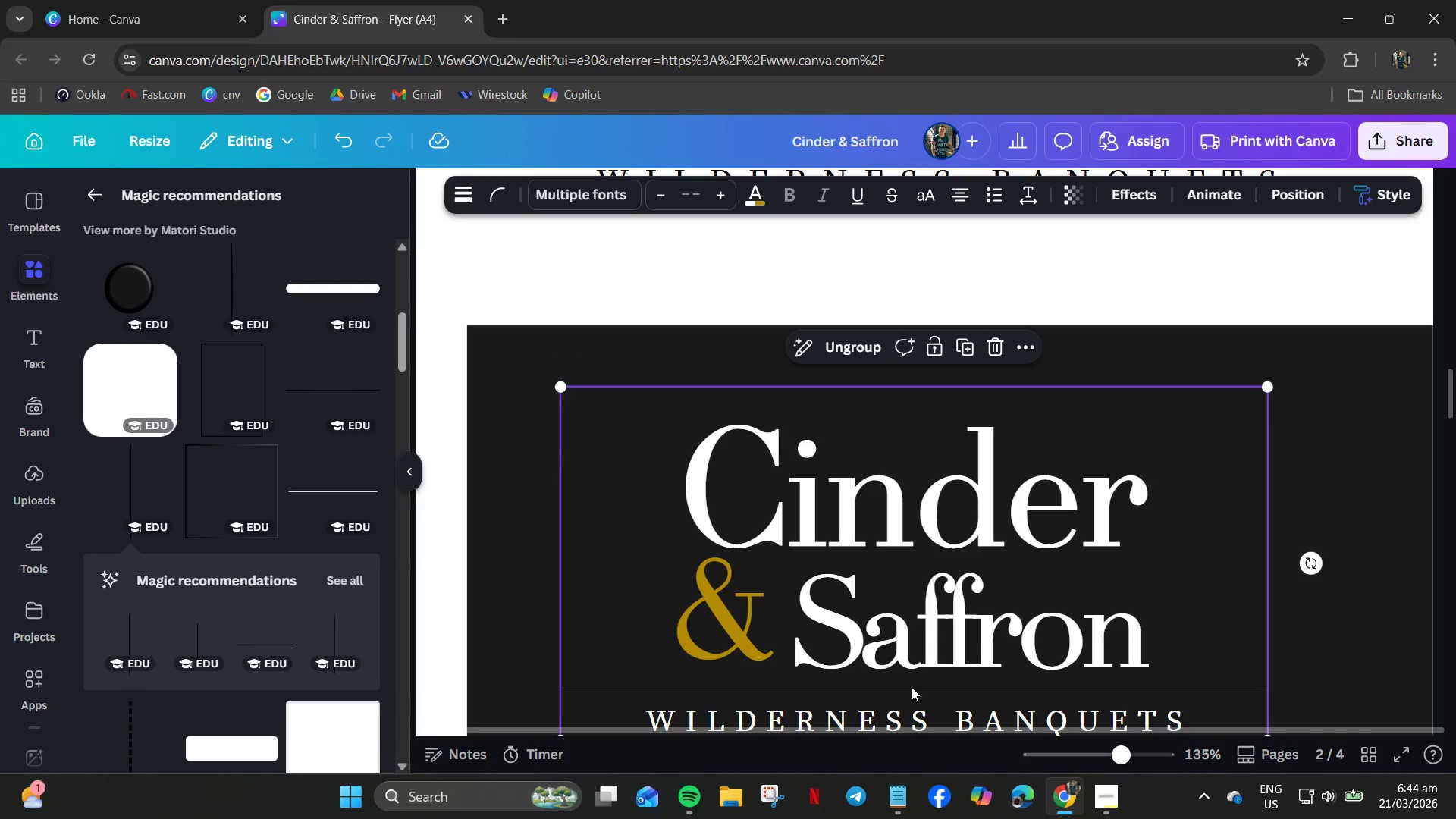 
left_click([912, 687])
 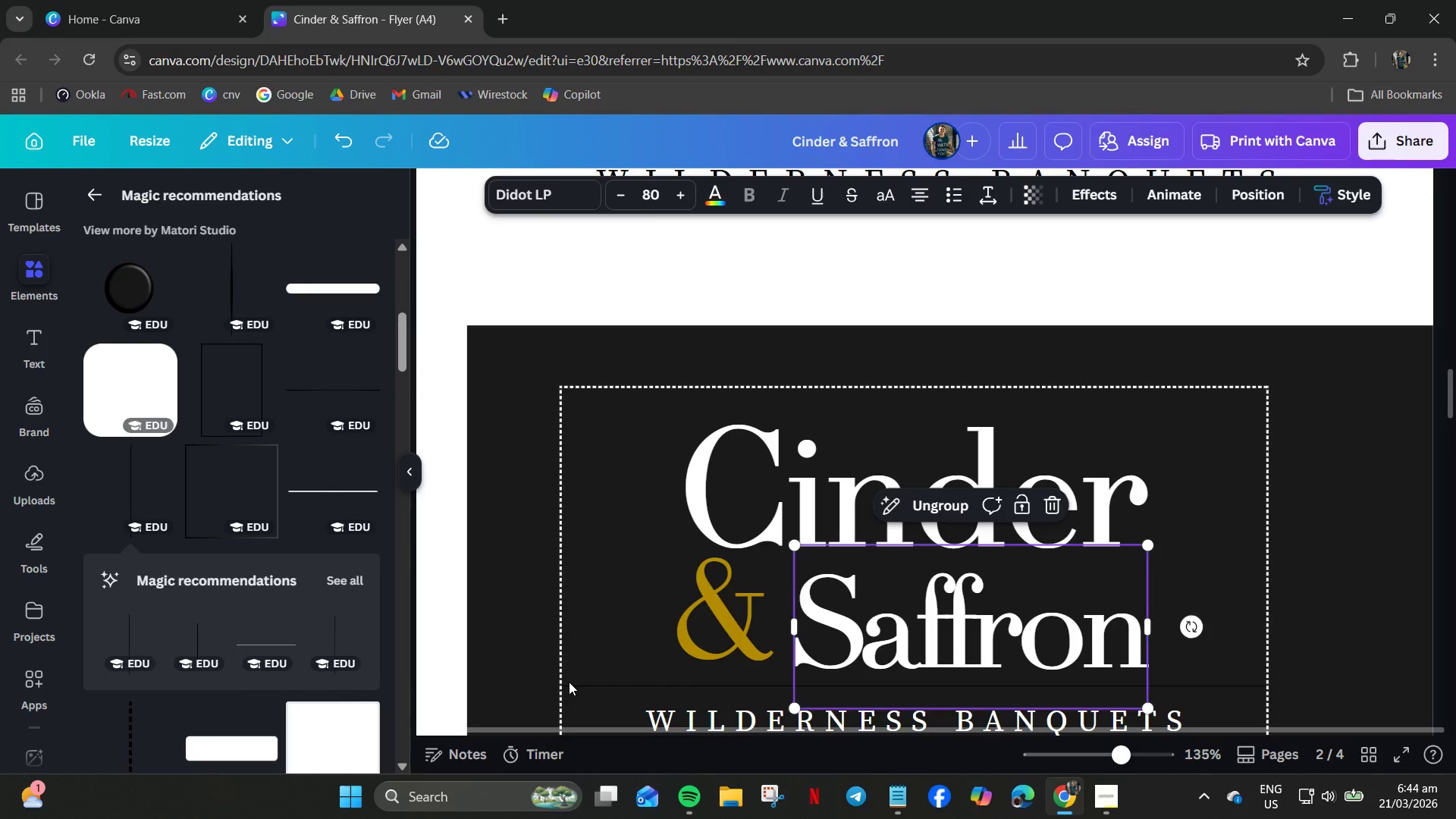 
double_click([566, 686])
 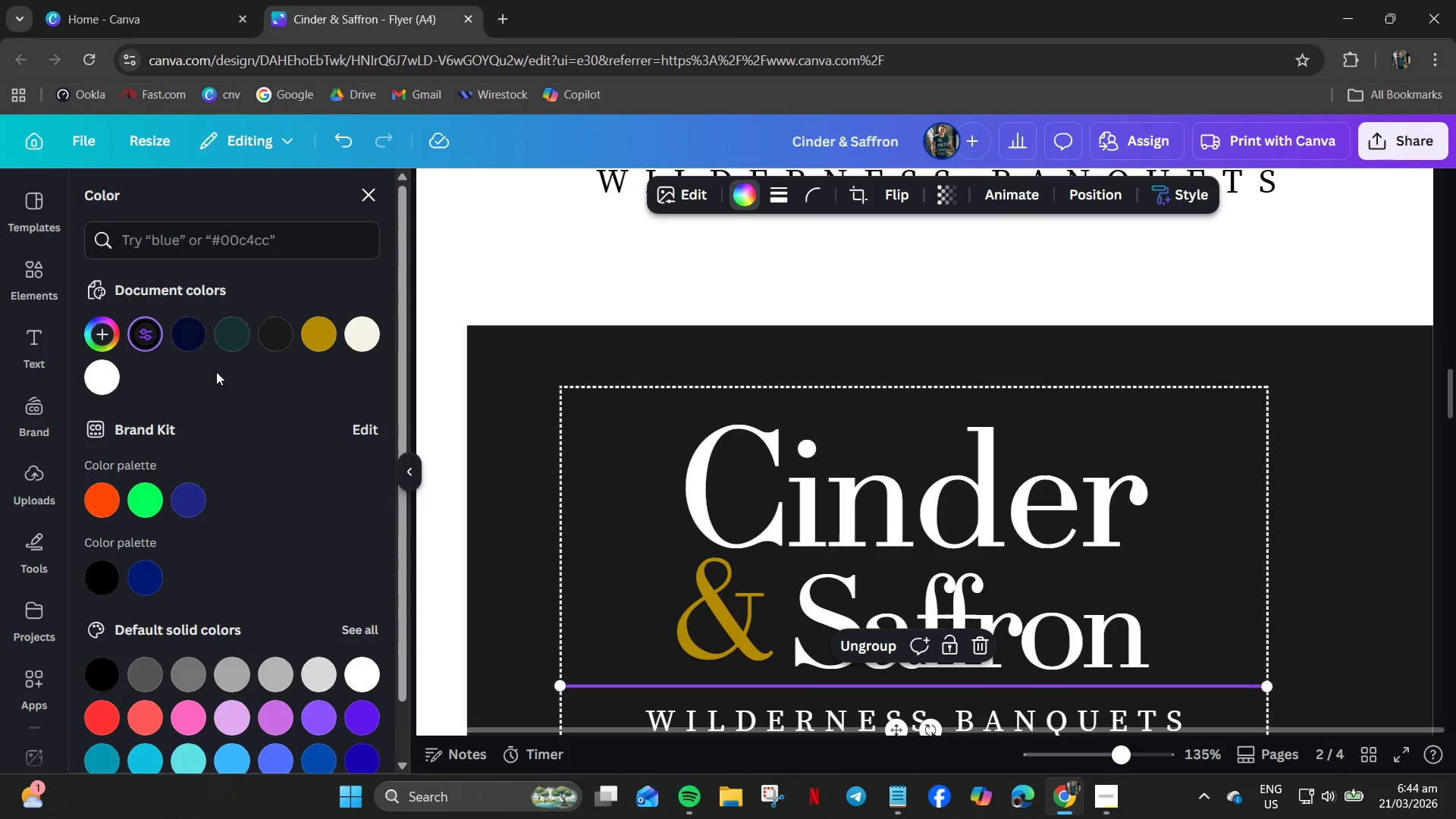 
left_click([365, 331])
 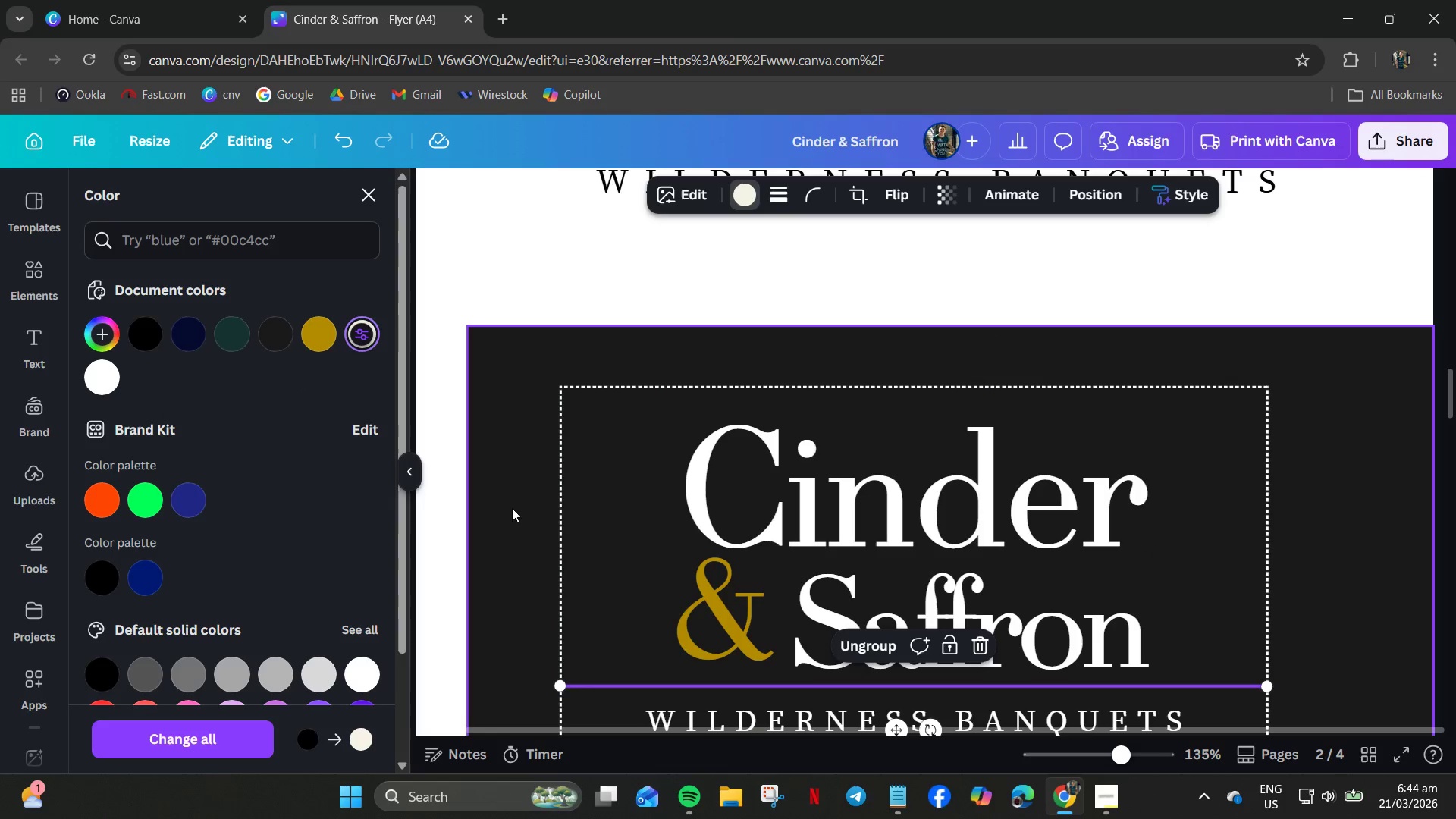 
left_click([487, 441])
 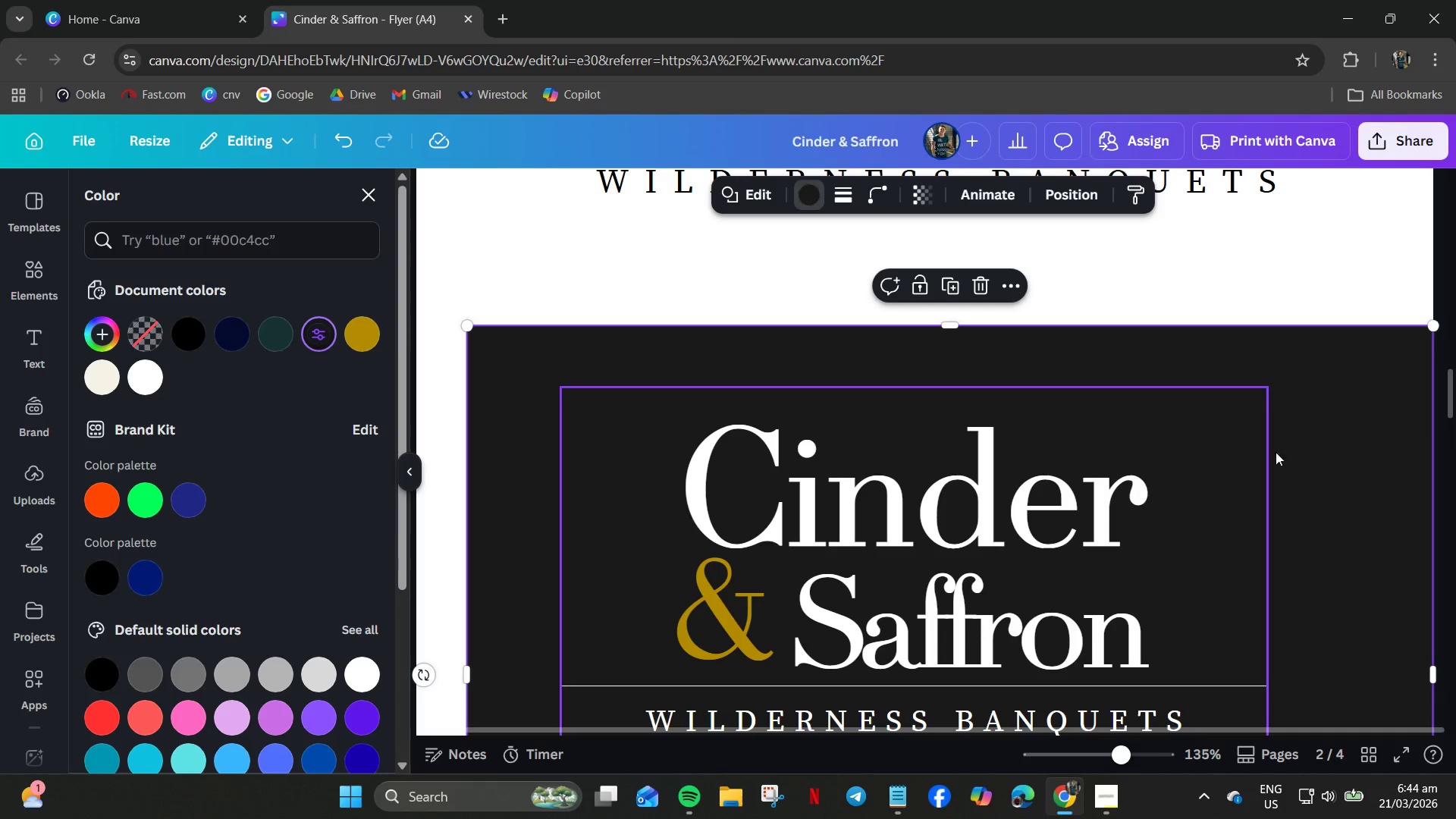 
key(Control+ControlLeft)
 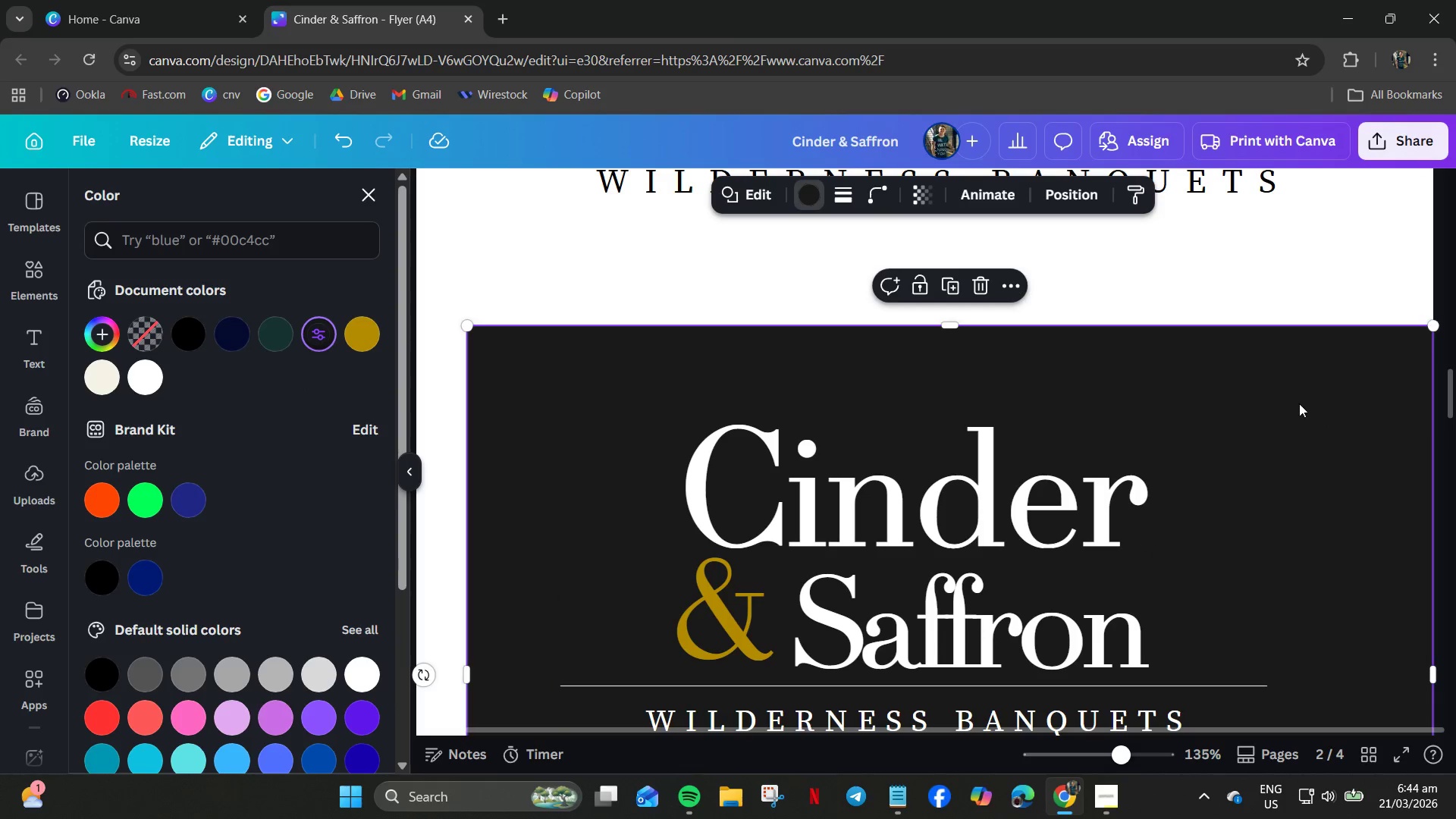 
hold_key(key=ControlLeft, duration=0.83)
scroll: coordinate [1200, 473], scroll_direction: down, amount: 5.0
 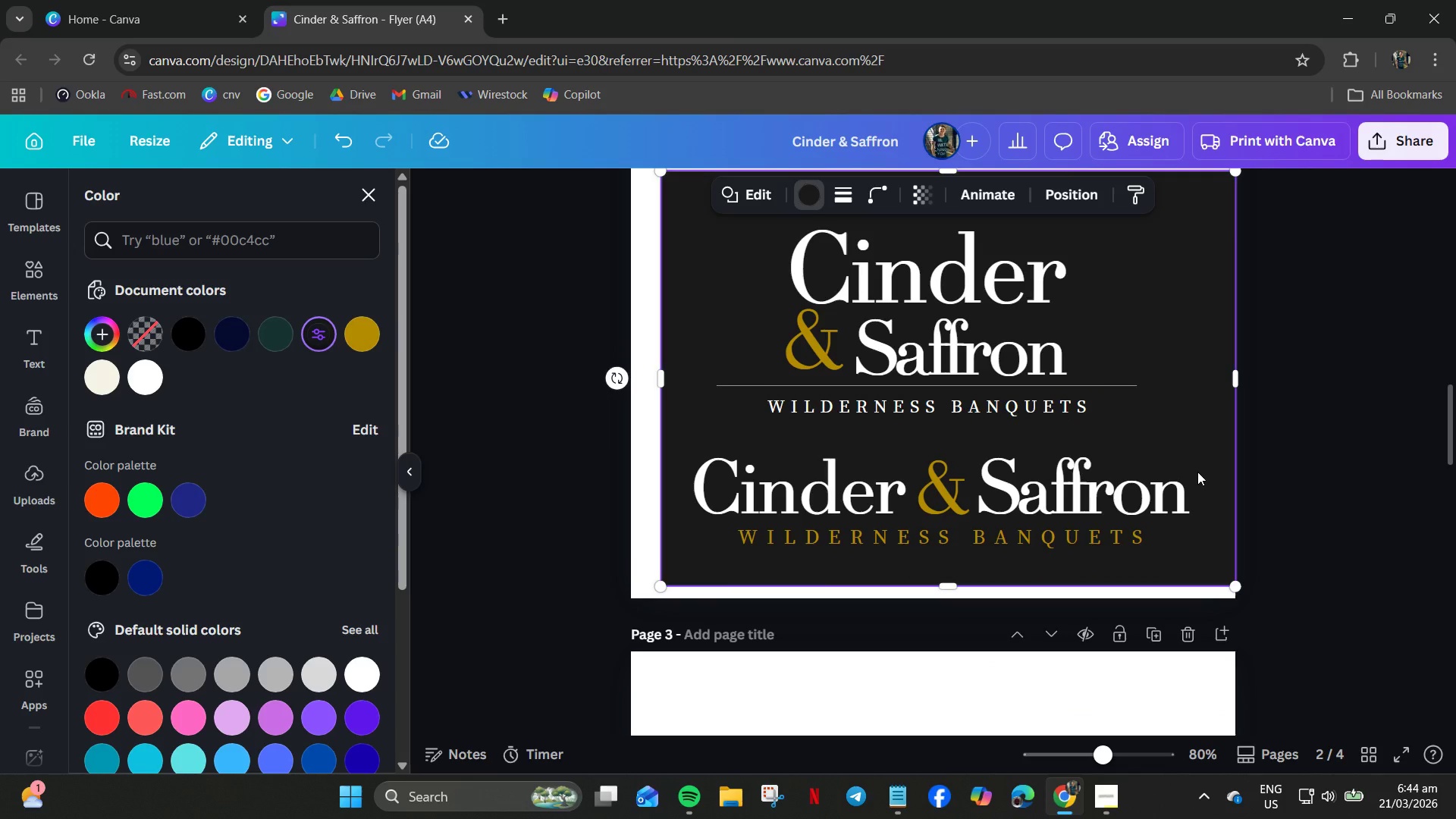 
scroll: coordinate [1119, 472], scroll_direction: up, amount: 2.0
 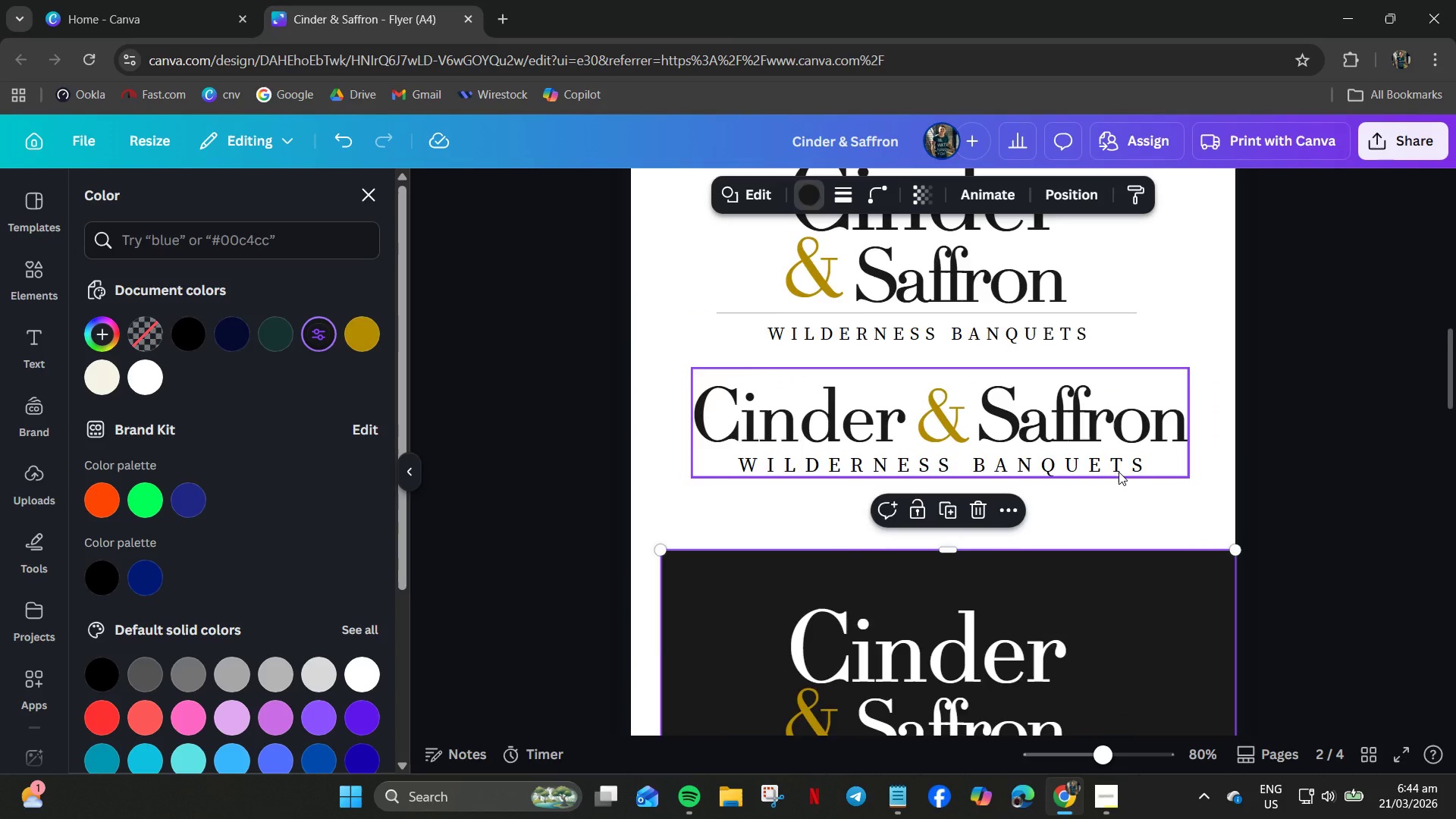 
scroll: coordinate [1119, 472], scroll_direction: down, amount: 3.0
 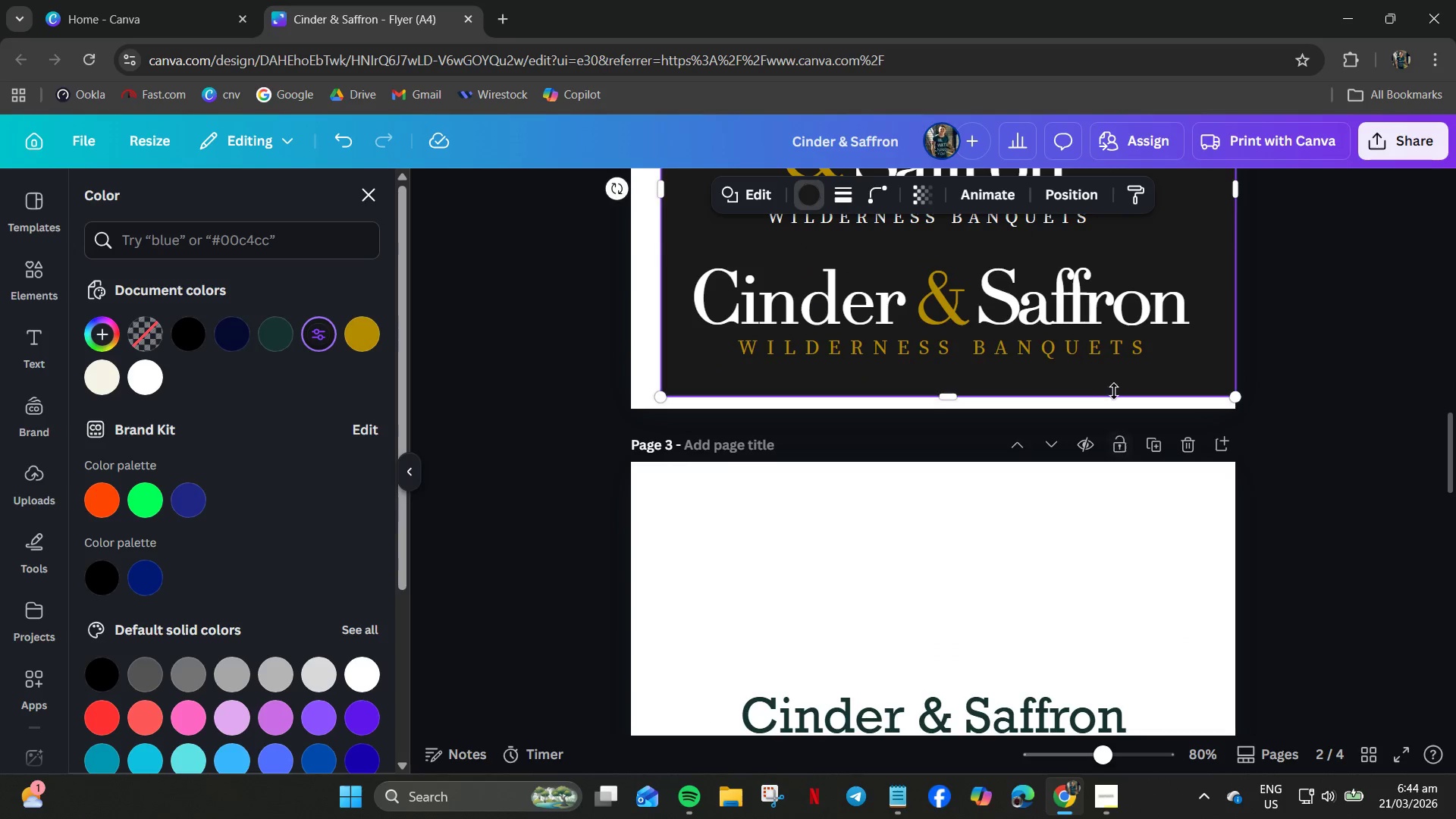 
scroll: coordinate [1192, 259], scroll_direction: up, amount: 3.0
 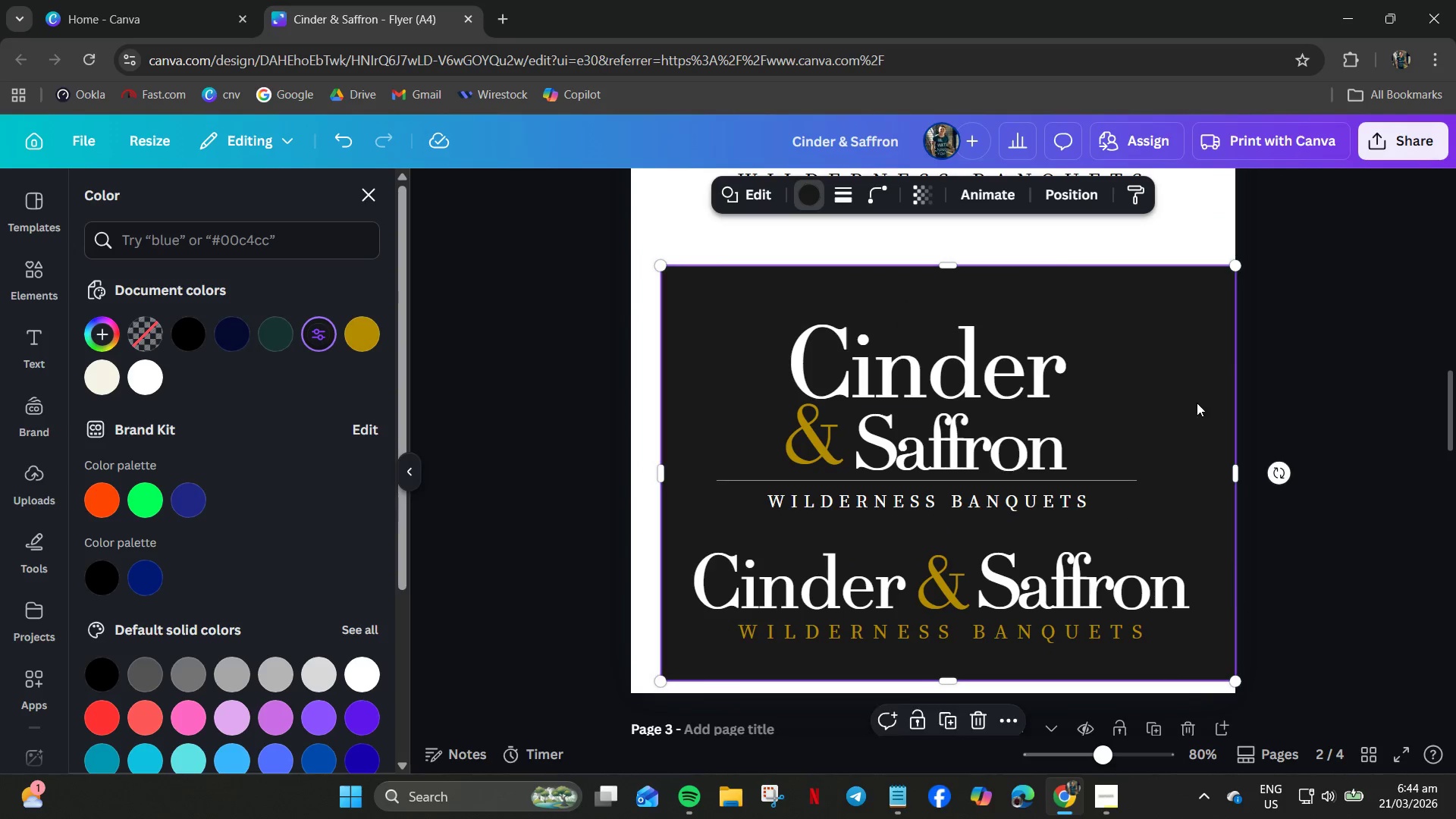 
left_click_drag(start_coordinate=[1195, 403], to_coordinate=[1180, 399])
 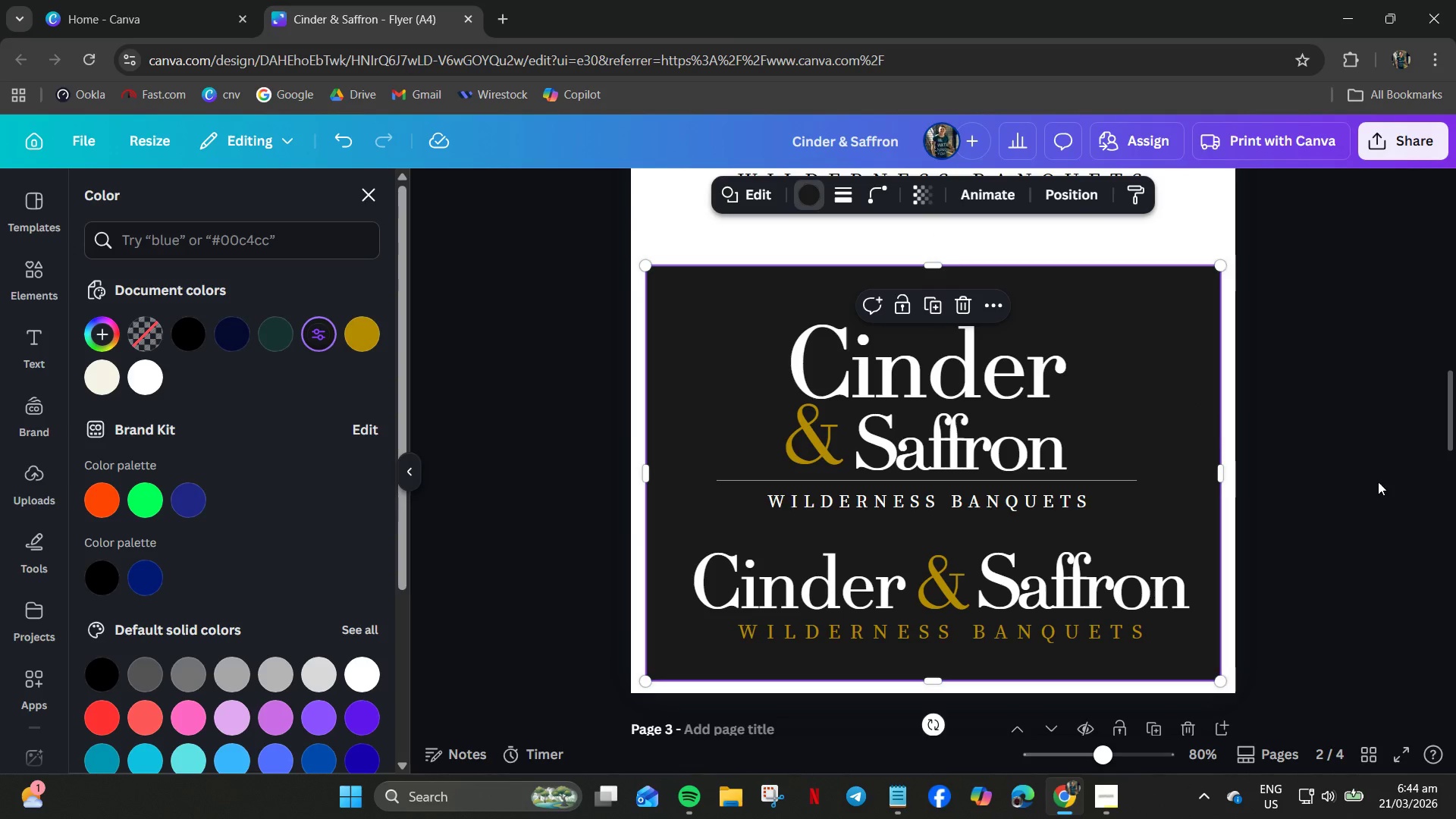 
left_click([1378, 482])
 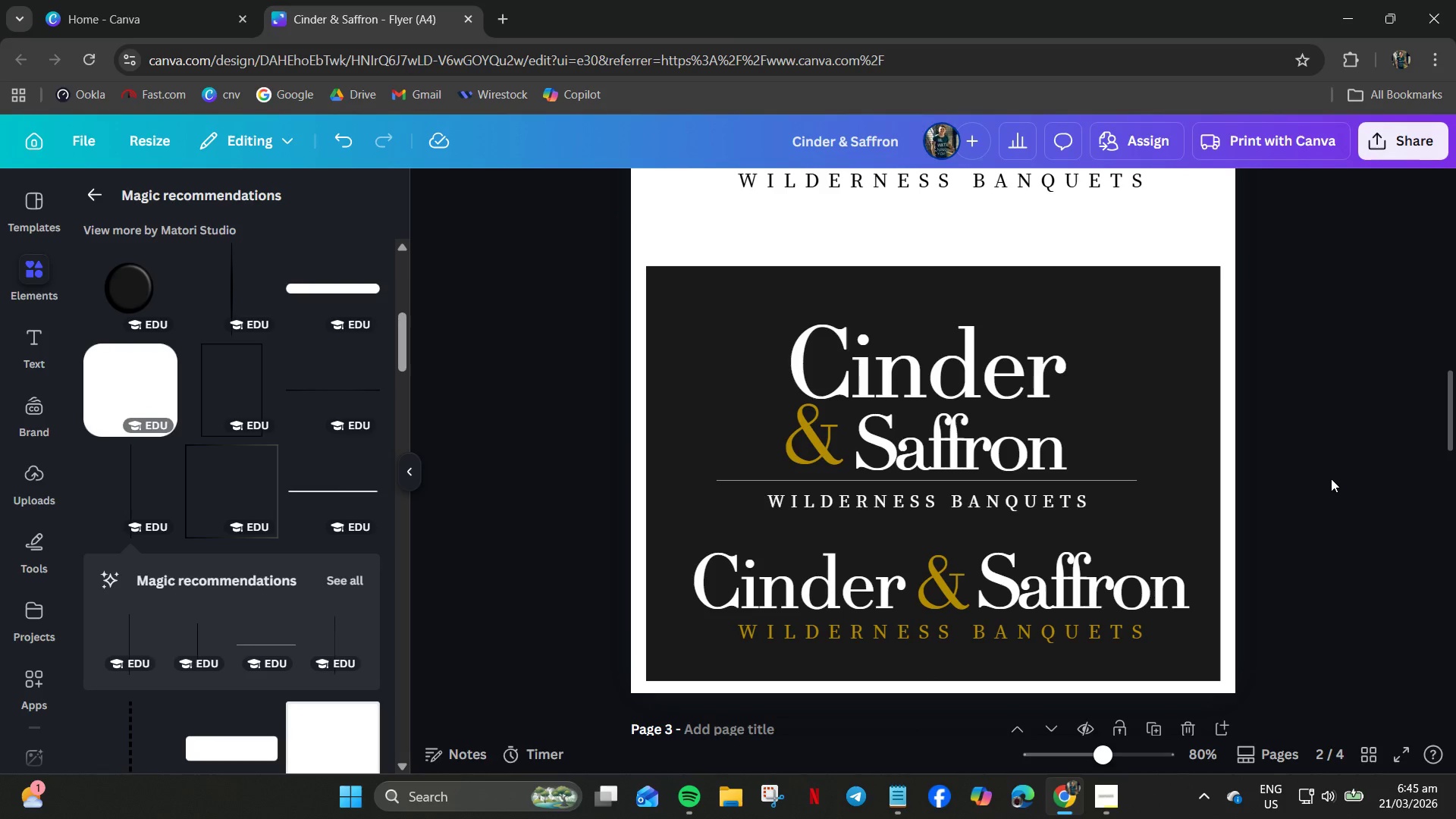 
scroll: coordinate [1332, 478], scroll_direction: up, amount: 3.0
 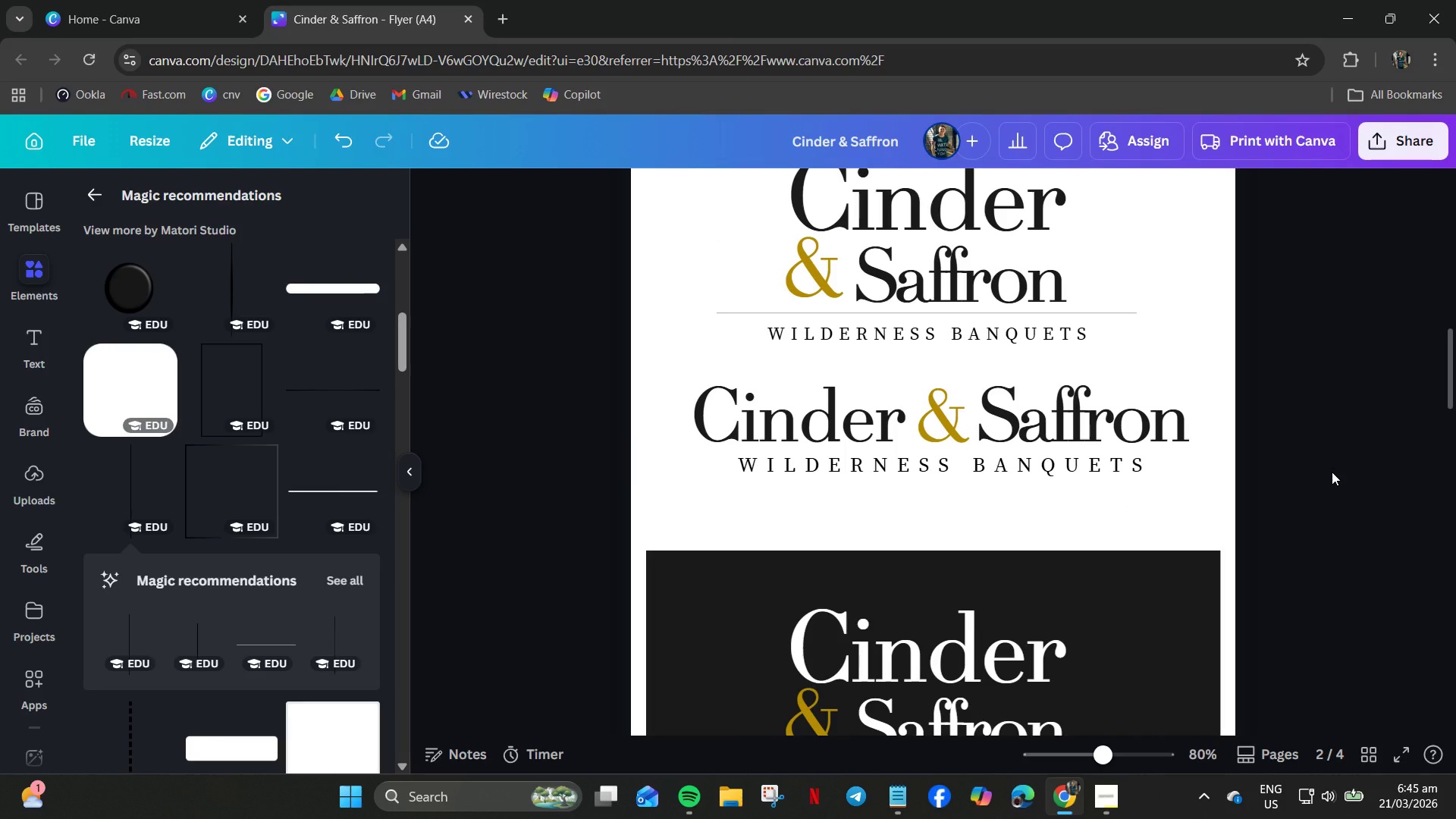 
scroll: coordinate [1332, 467], scroll_direction: none, amount: 0.0
 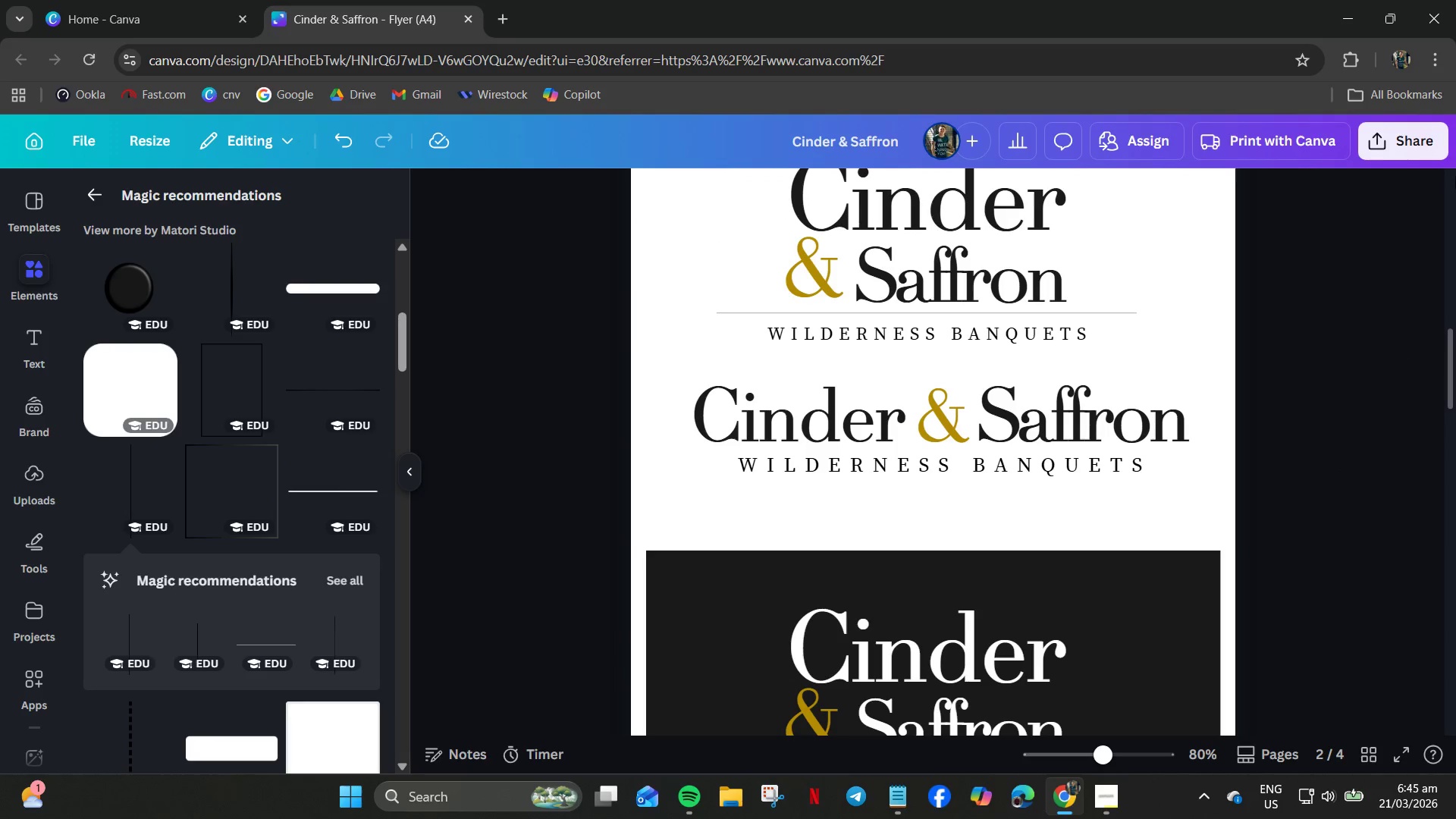 
scroll: coordinate [1143, 454], scroll_direction: down, amount: 7.0
 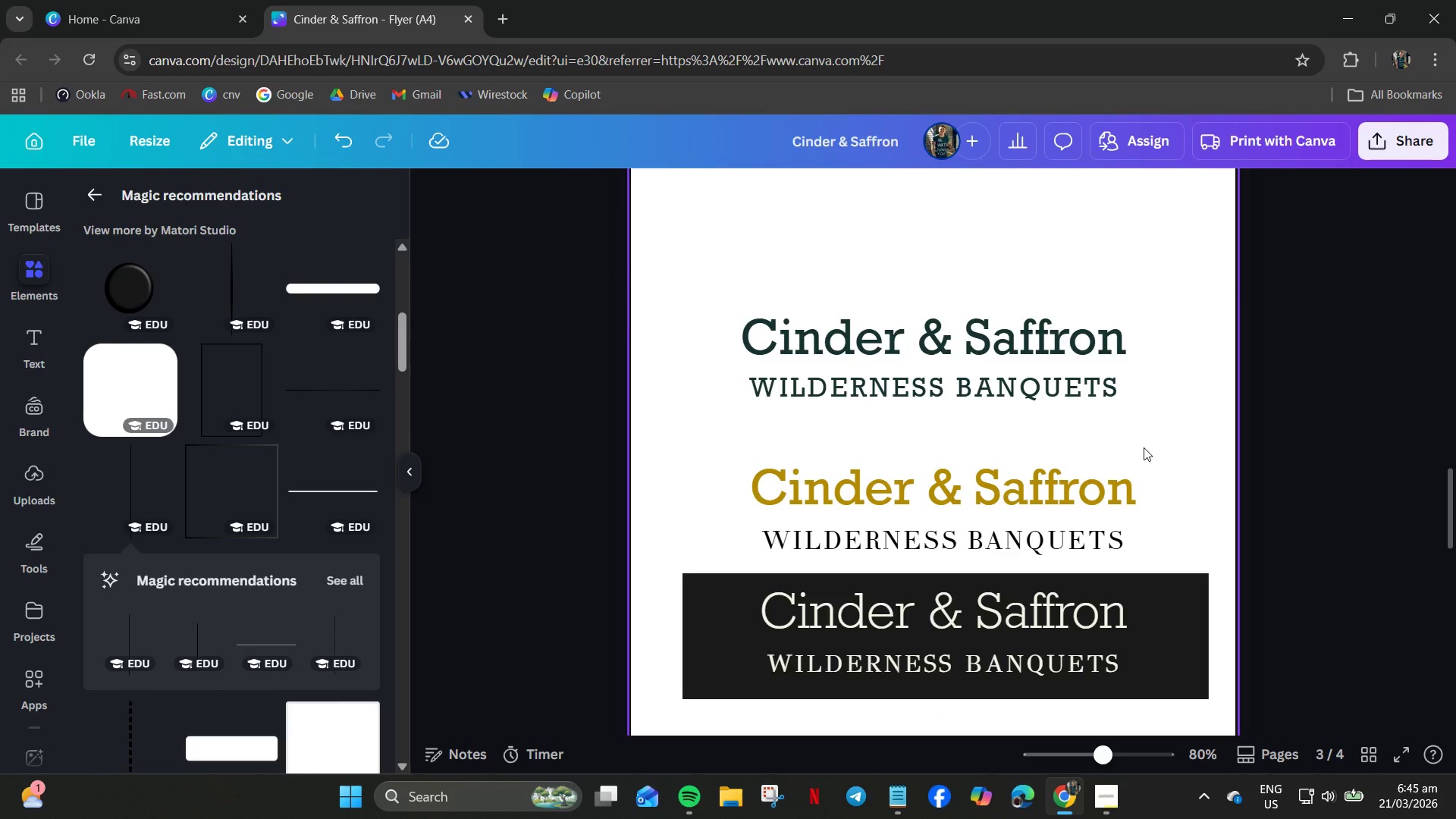 
key(Control+ControlLeft)
 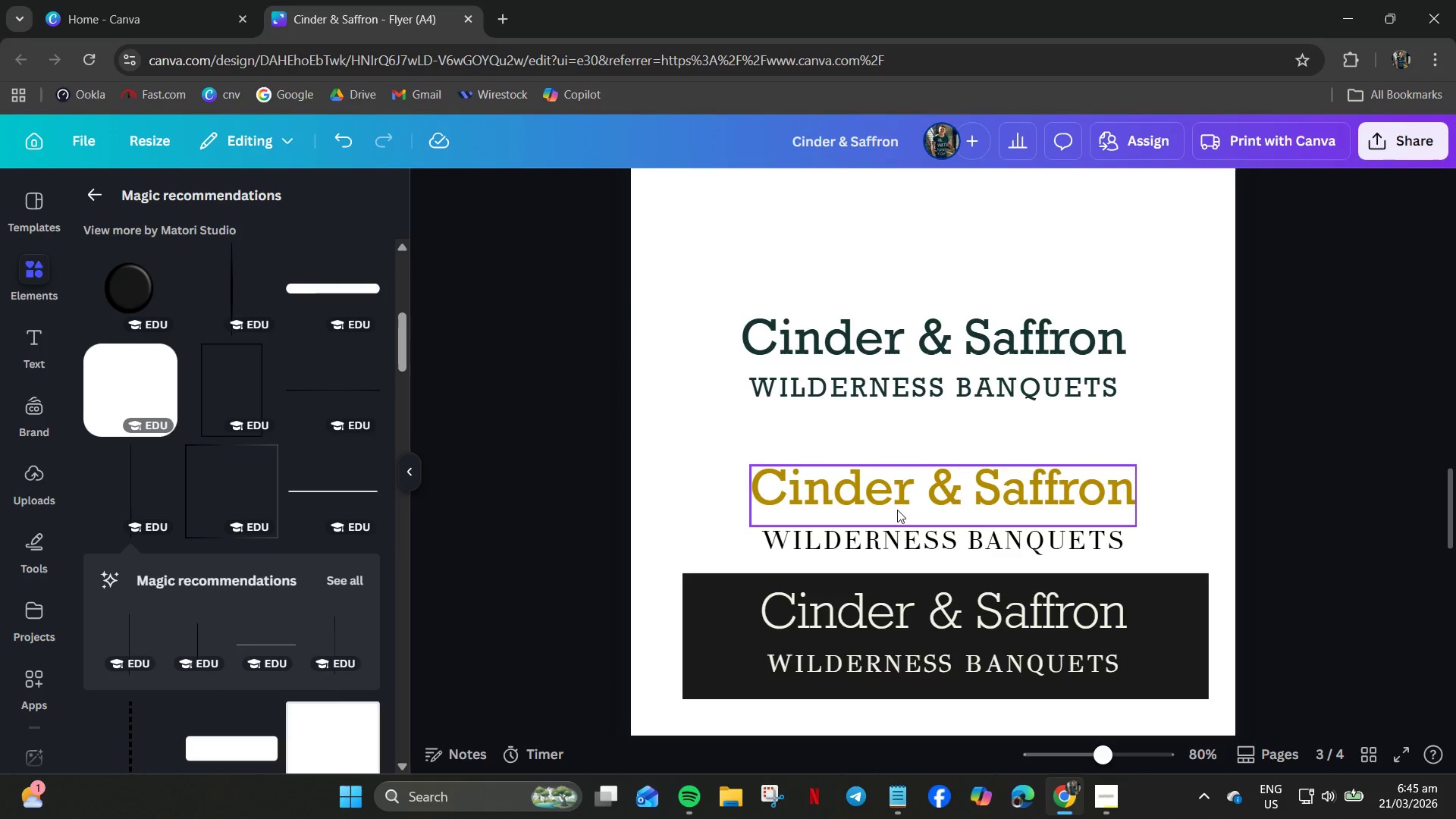 
scroll: coordinate [989, 558], scroll_direction: none, amount: 0.0
 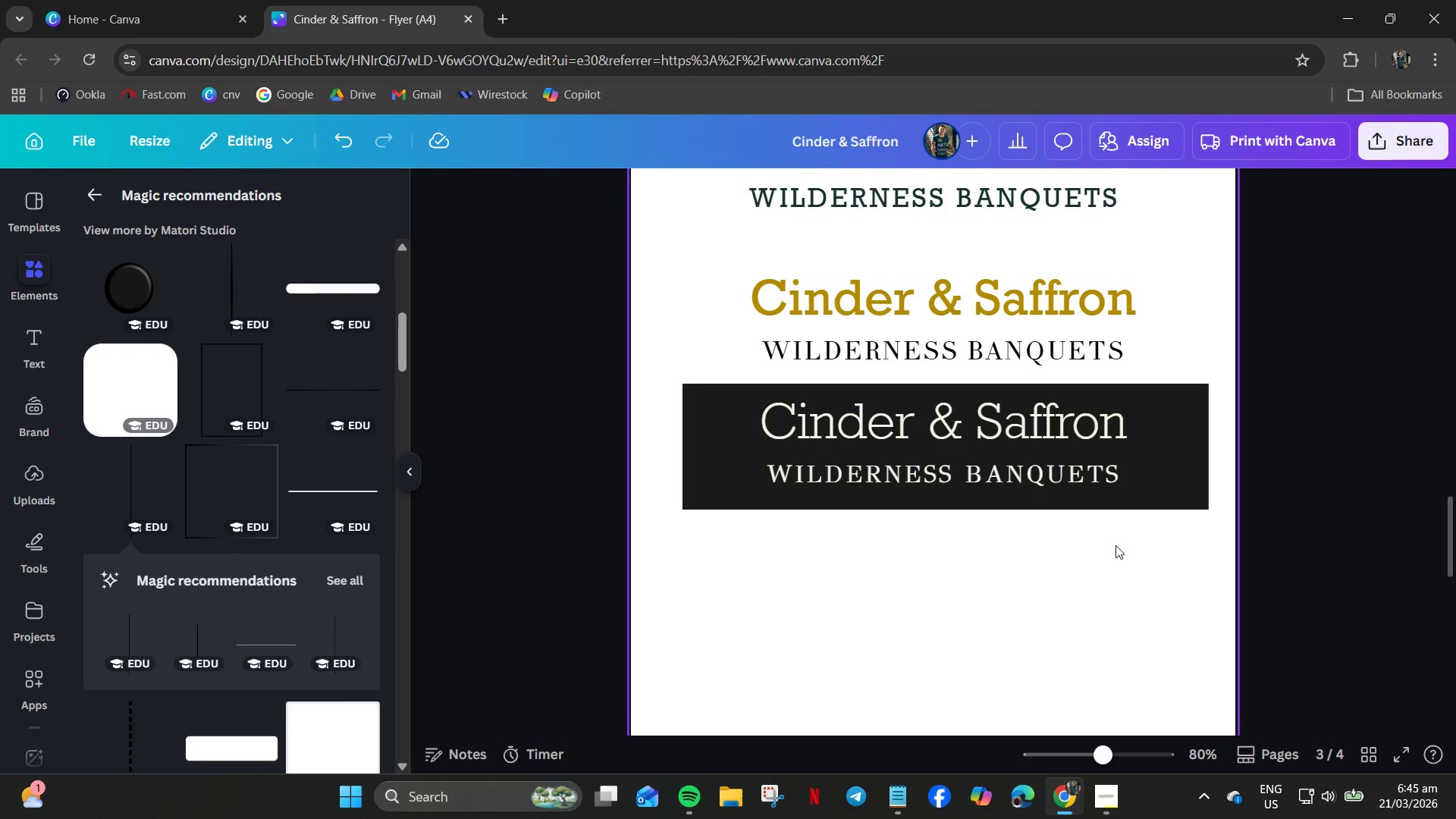 
wait(6.33)
 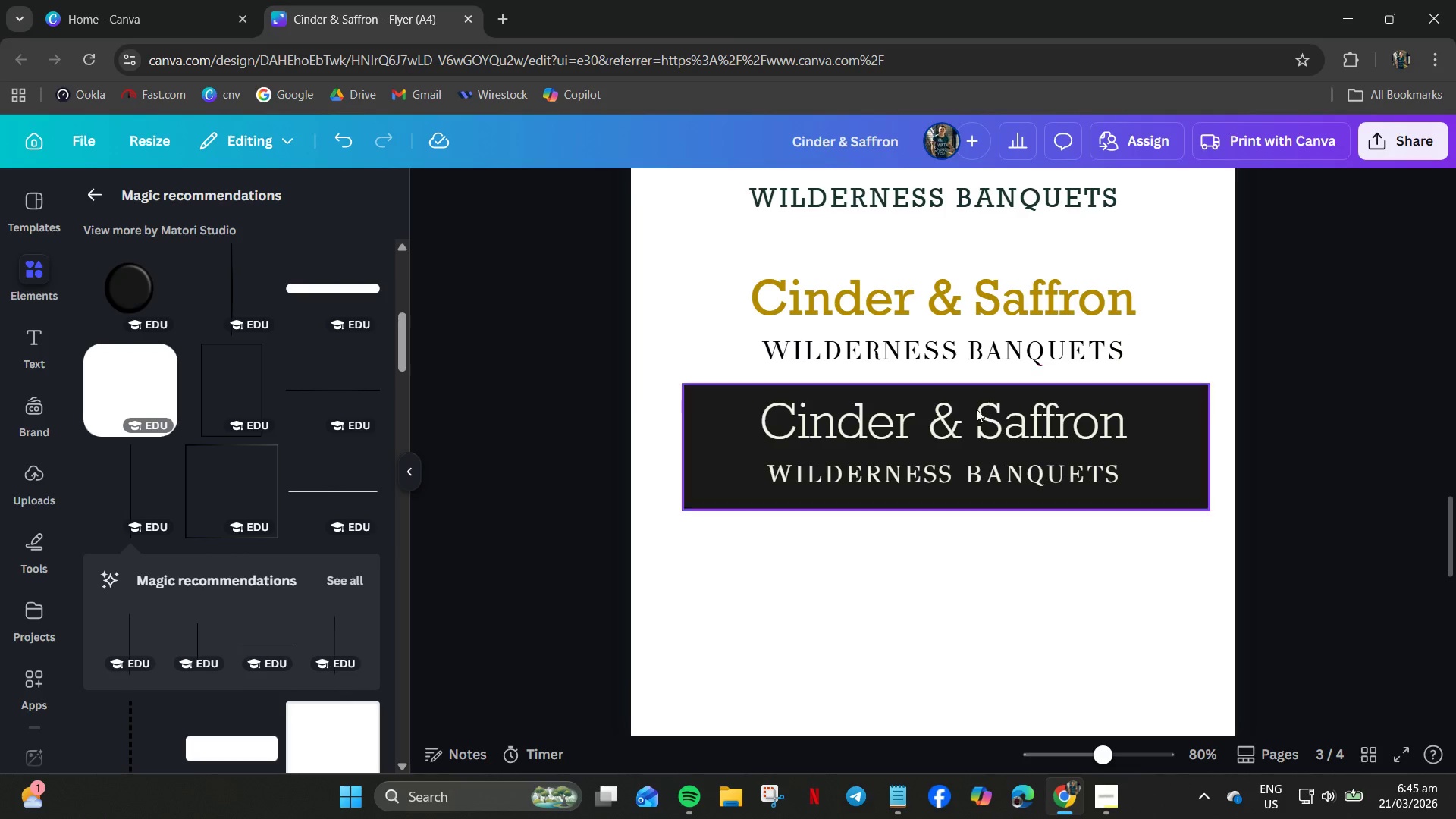 
left_click([891, 296])
 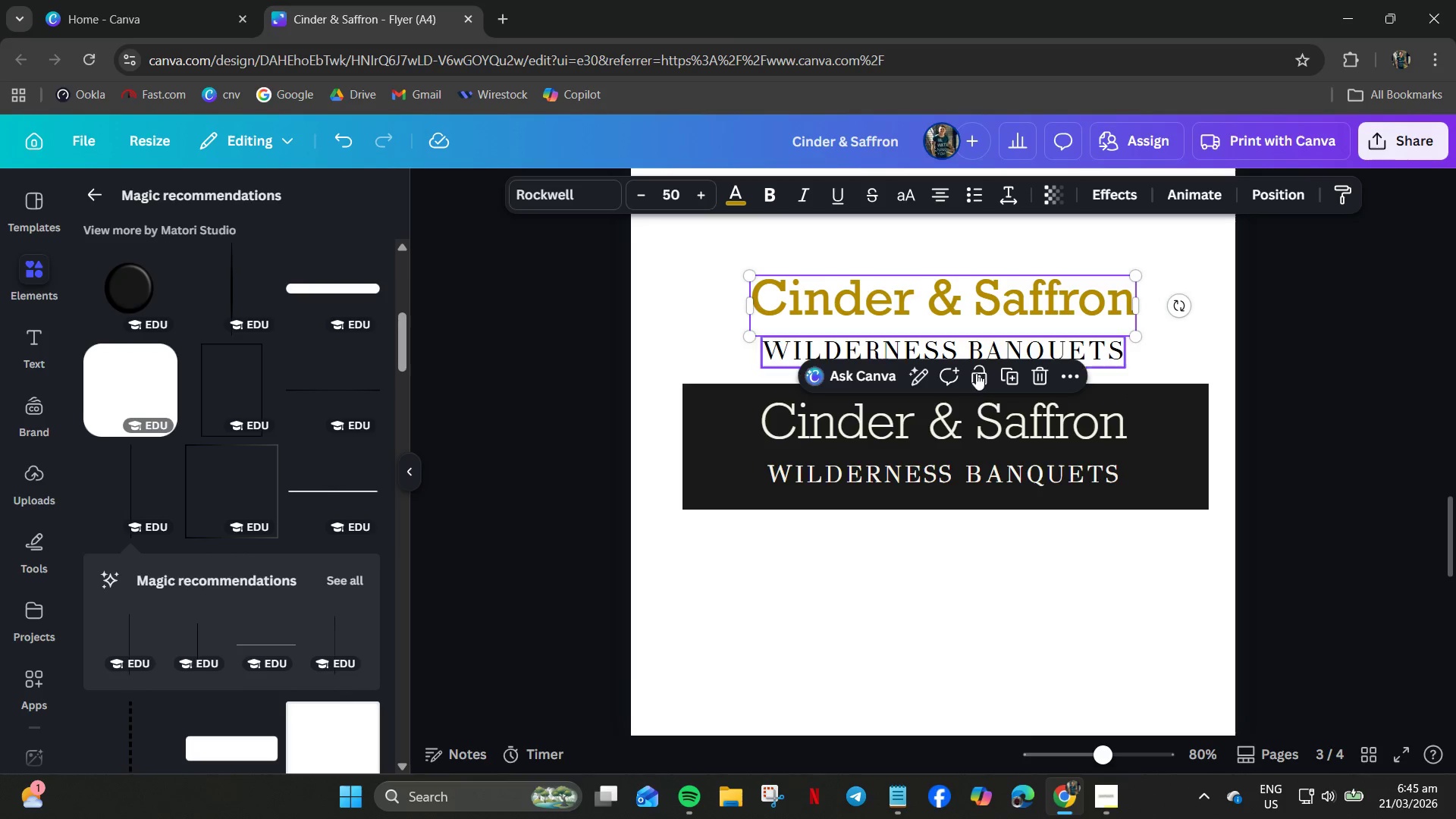 
scroll: coordinate [985, 412], scroll_direction: up, amount: 1.0
 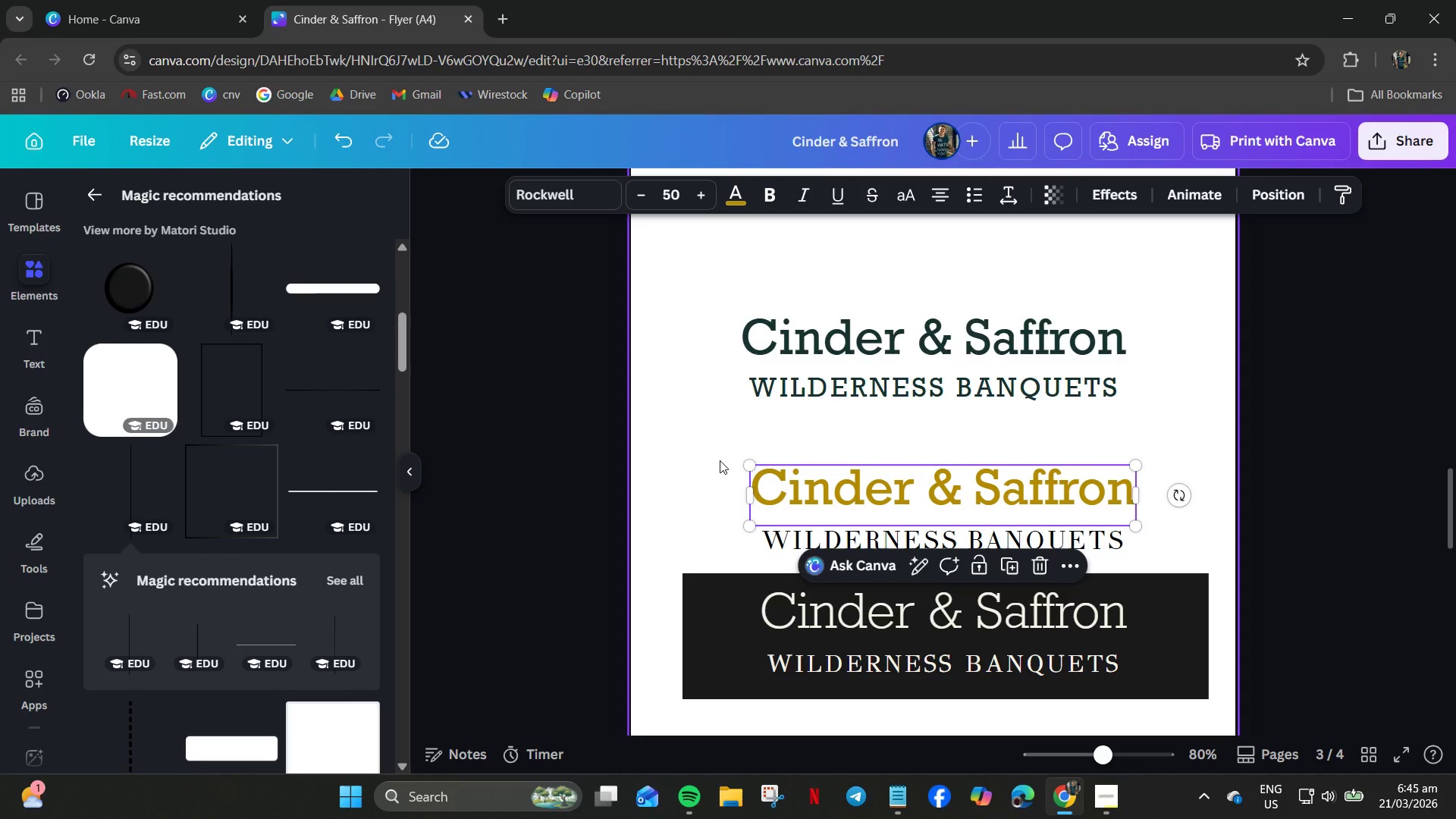 
left_click([701, 453])
 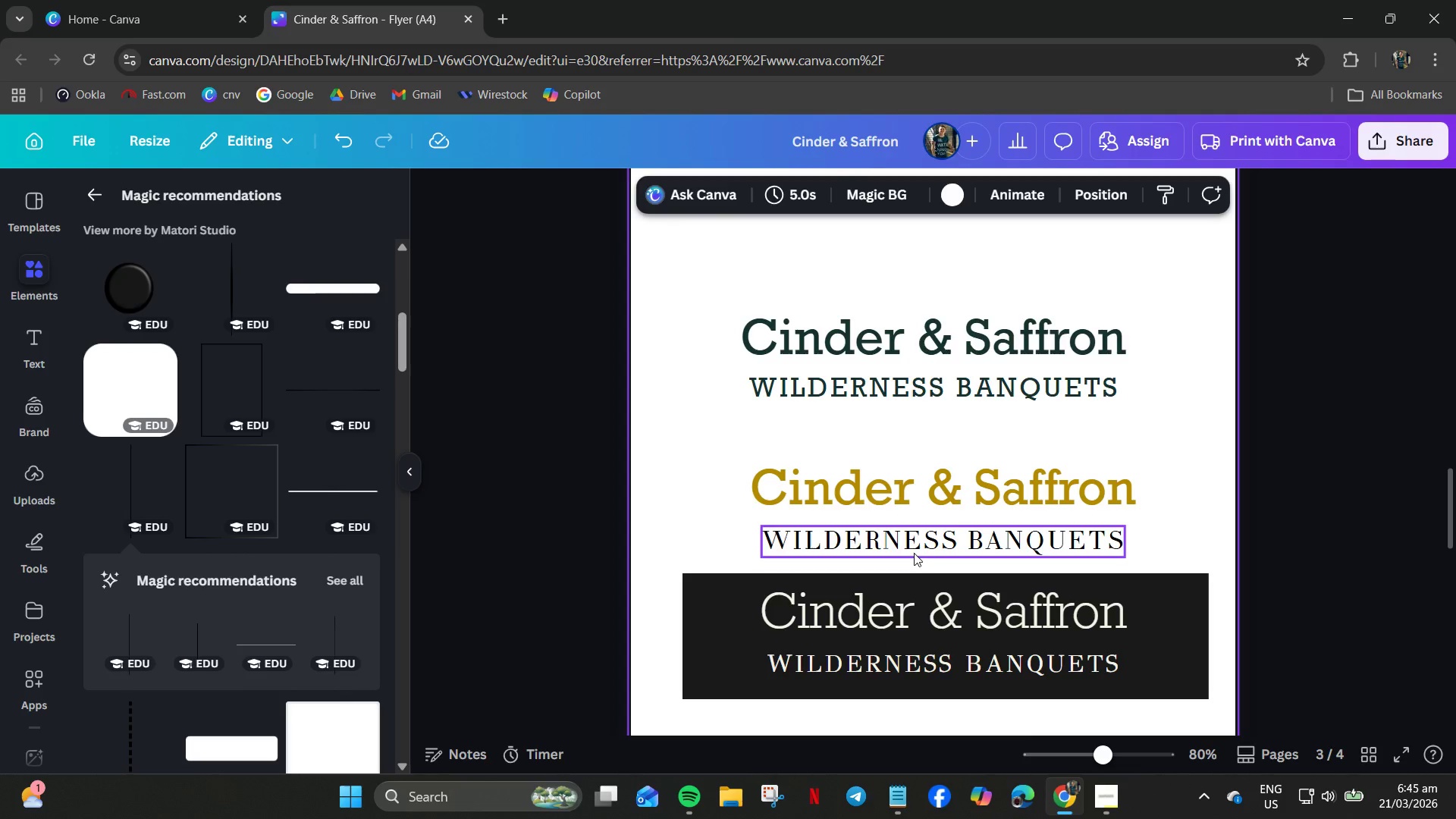 
left_click([914, 550])
 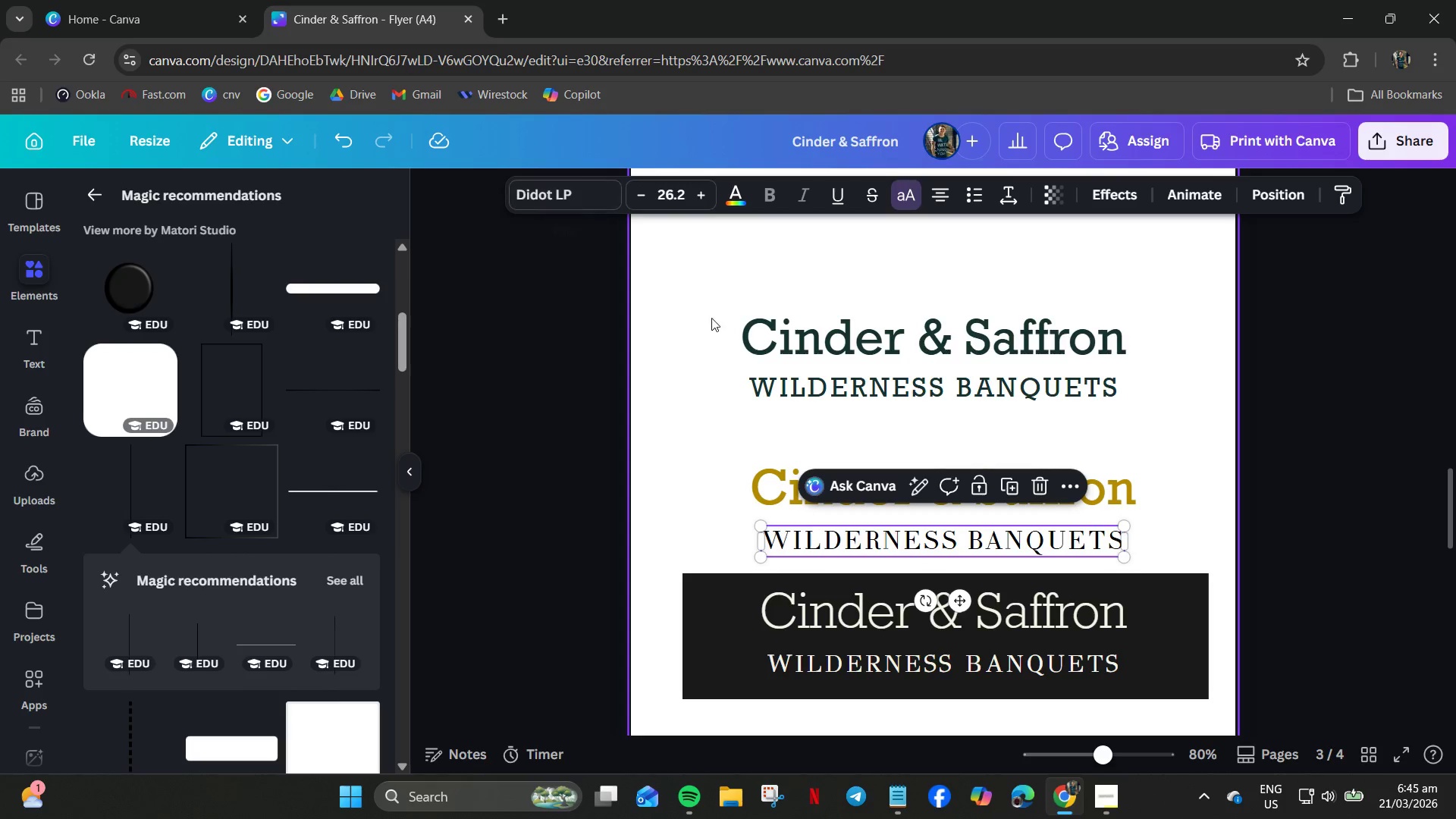 
left_click([522, 192])
 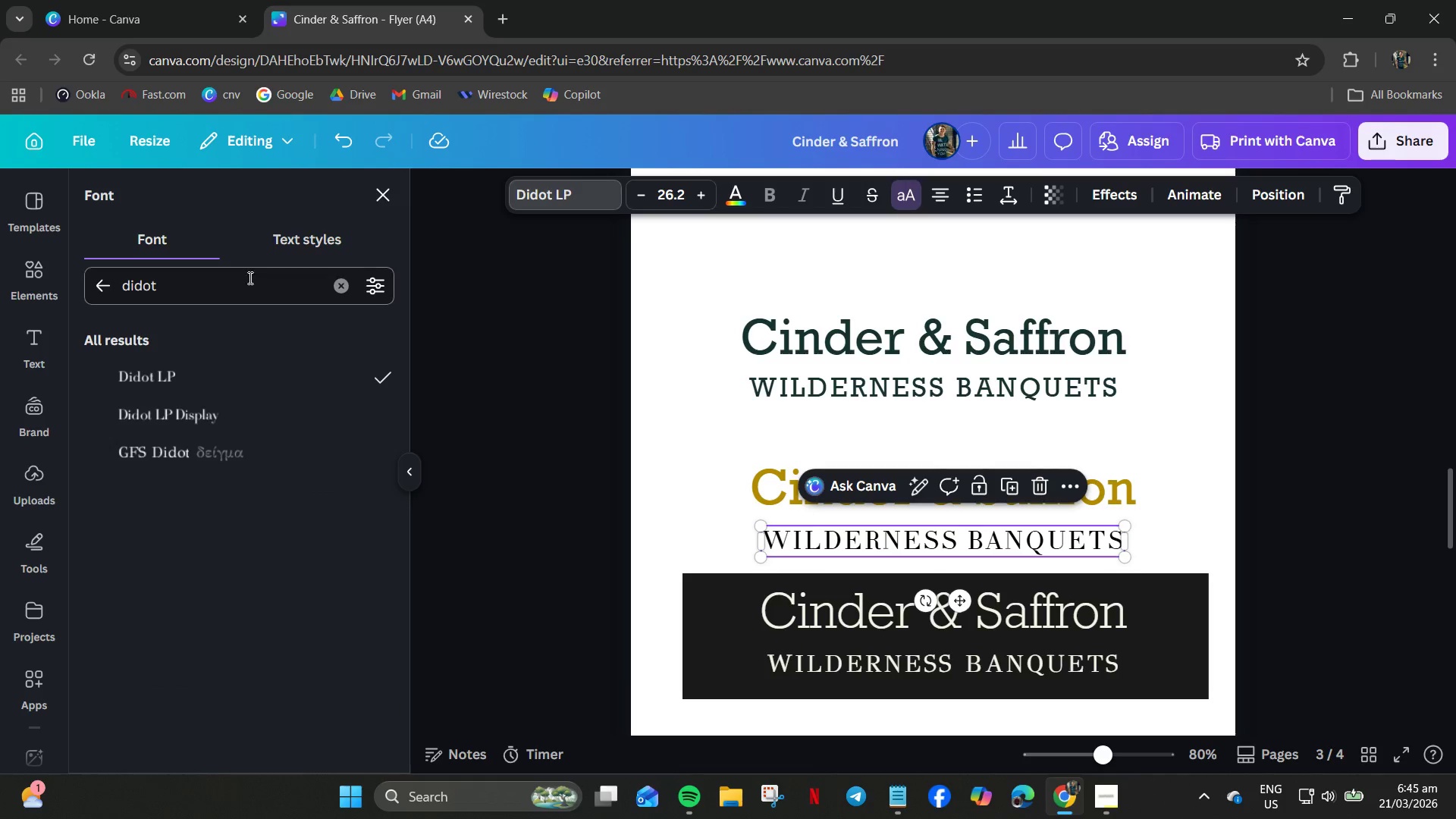 
left_click([213, 293])
 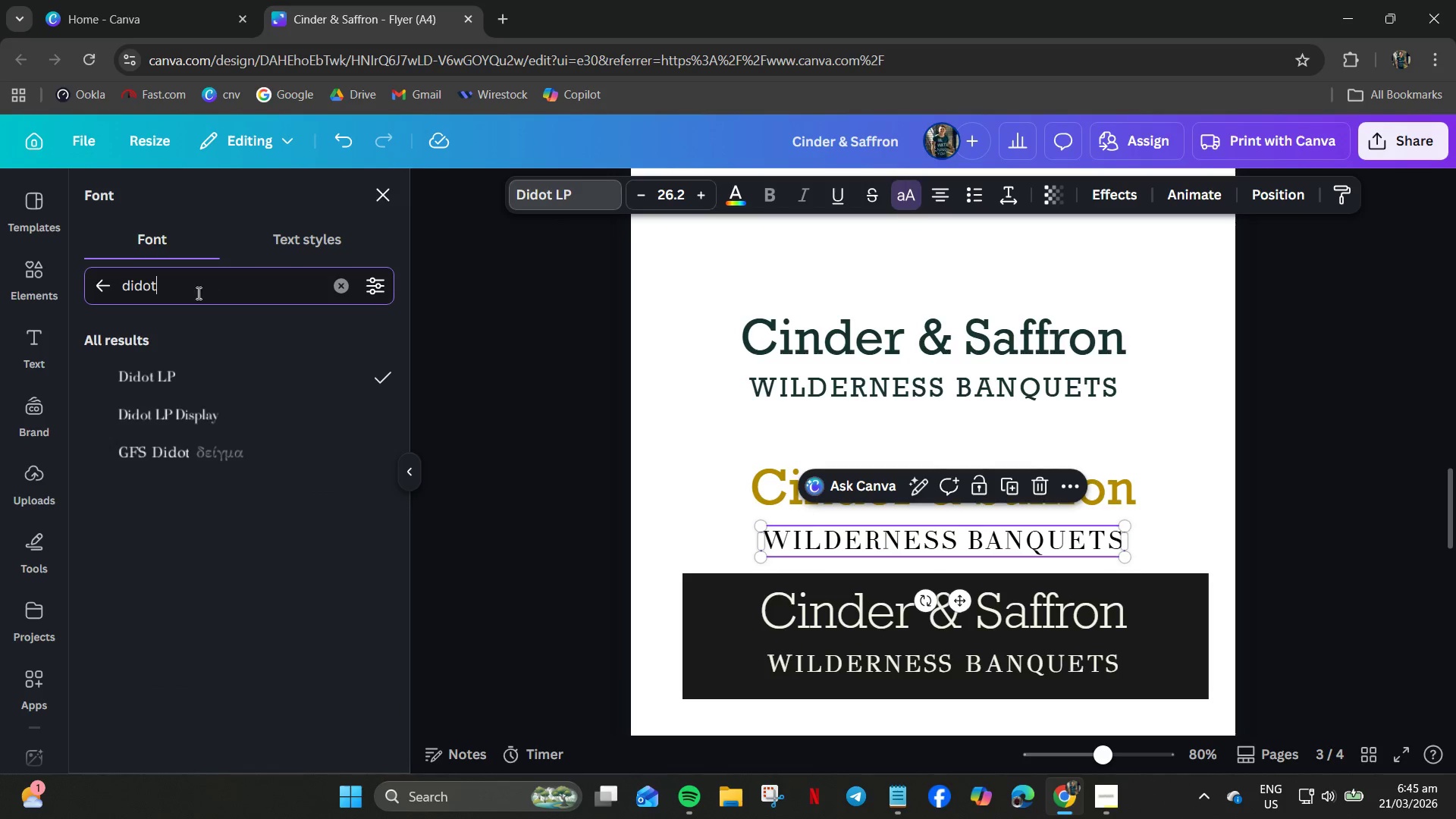 
left_click_drag(start_coordinate=[211, 293], to_coordinate=[78, 281])
 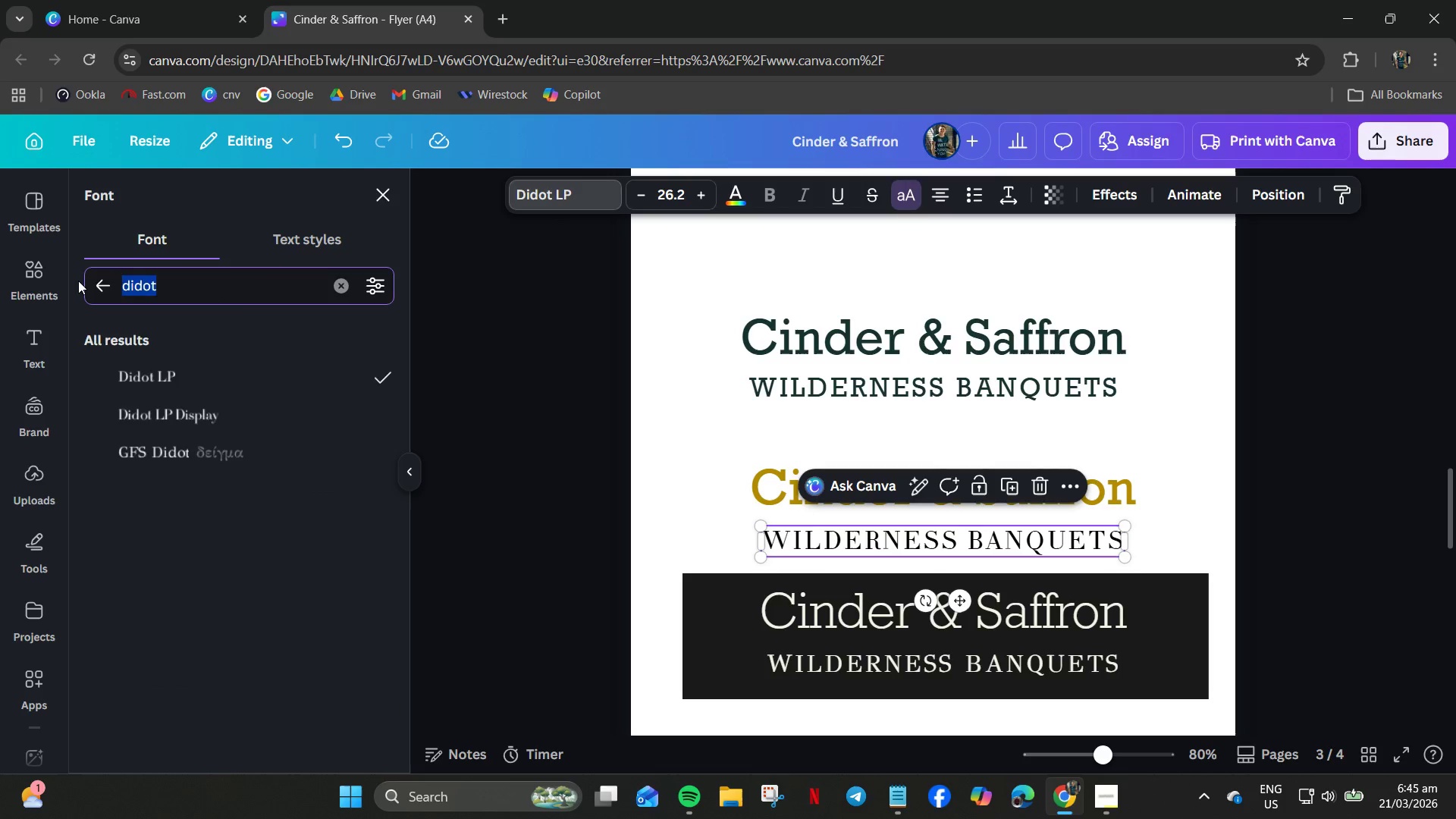 
type(rock)
 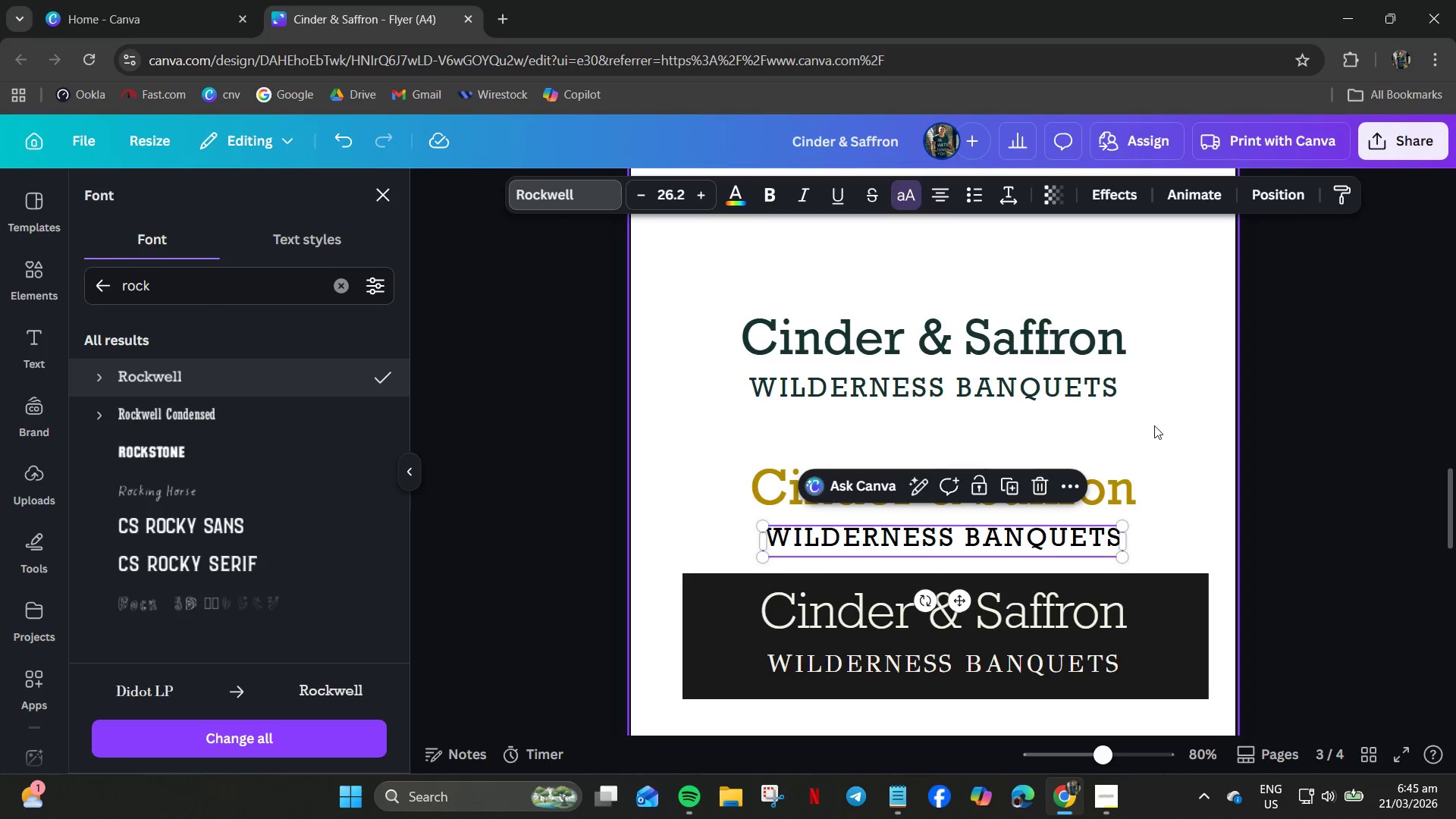 
left_click([957, 535])
 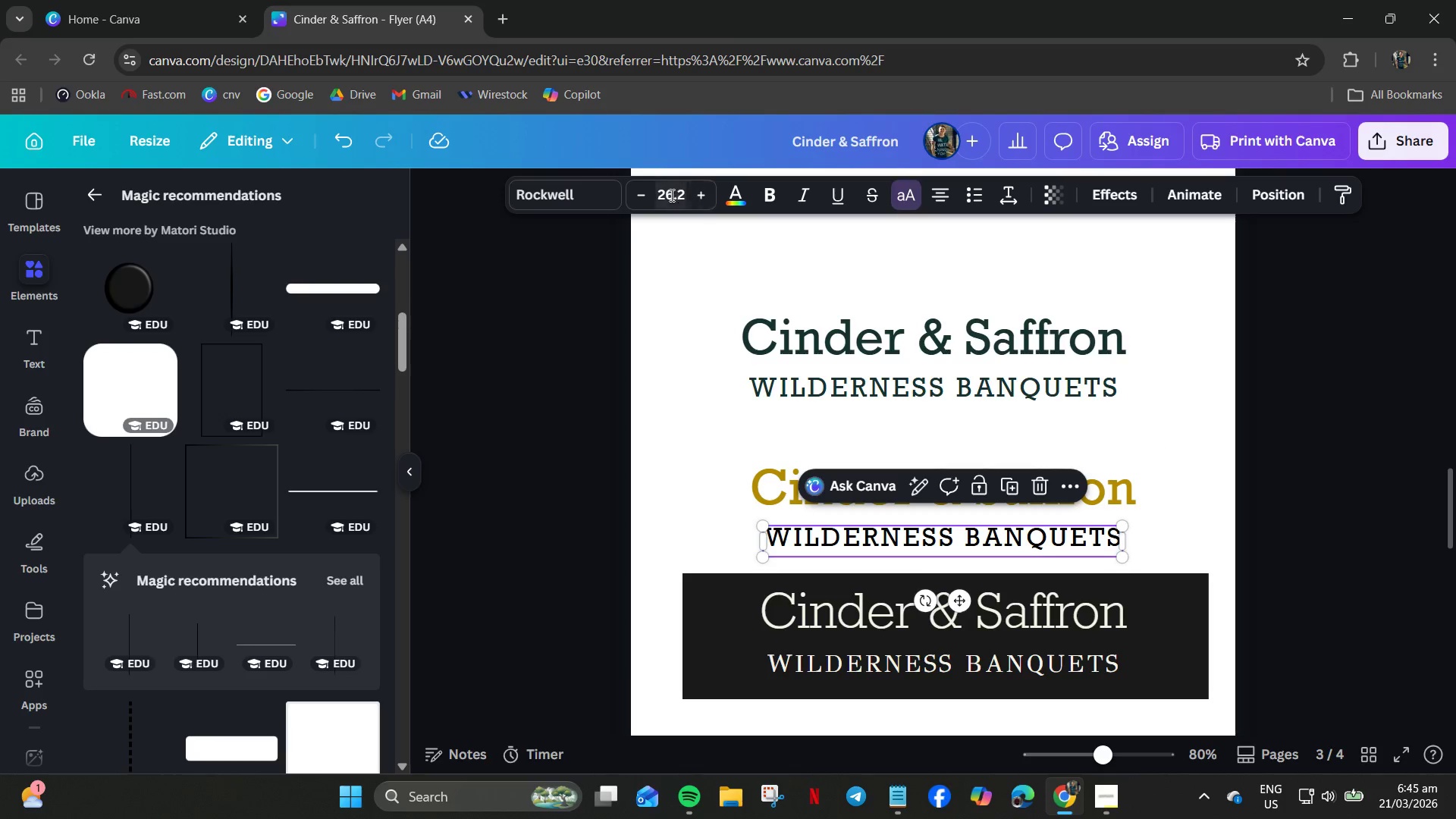 
double_click([645, 201])
 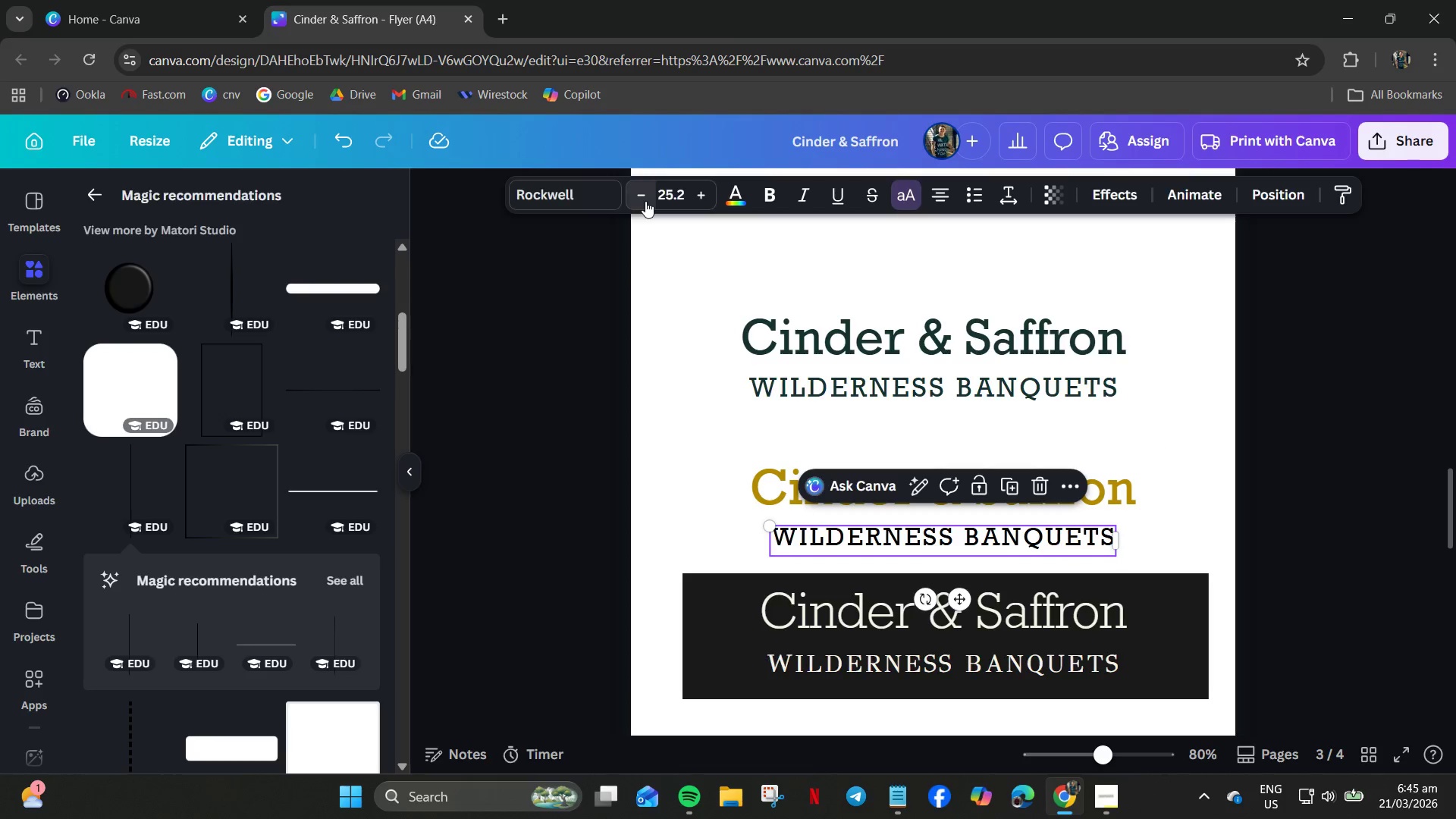 
triple_click([645, 201])
 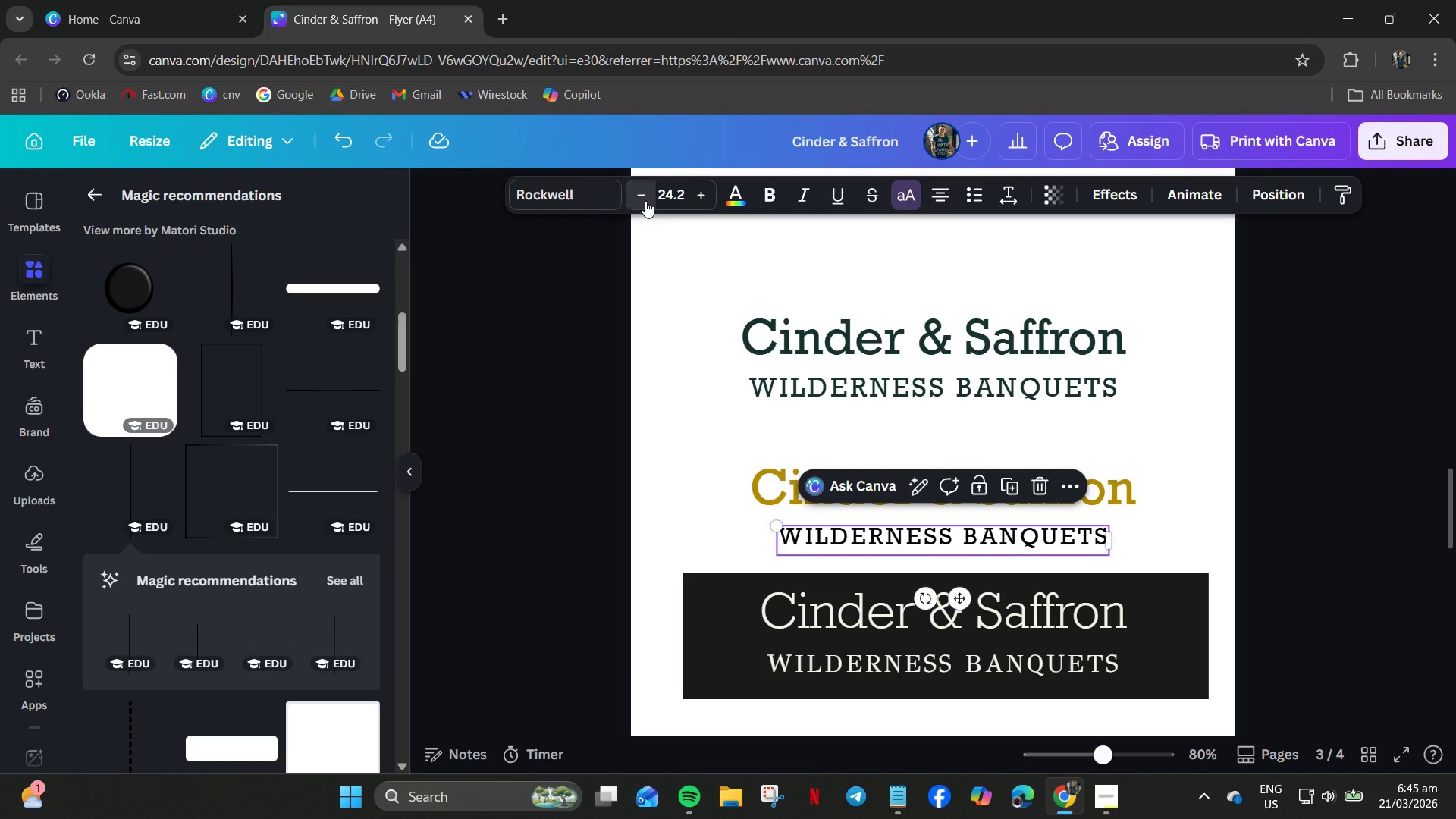 
triple_click([645, 201])
 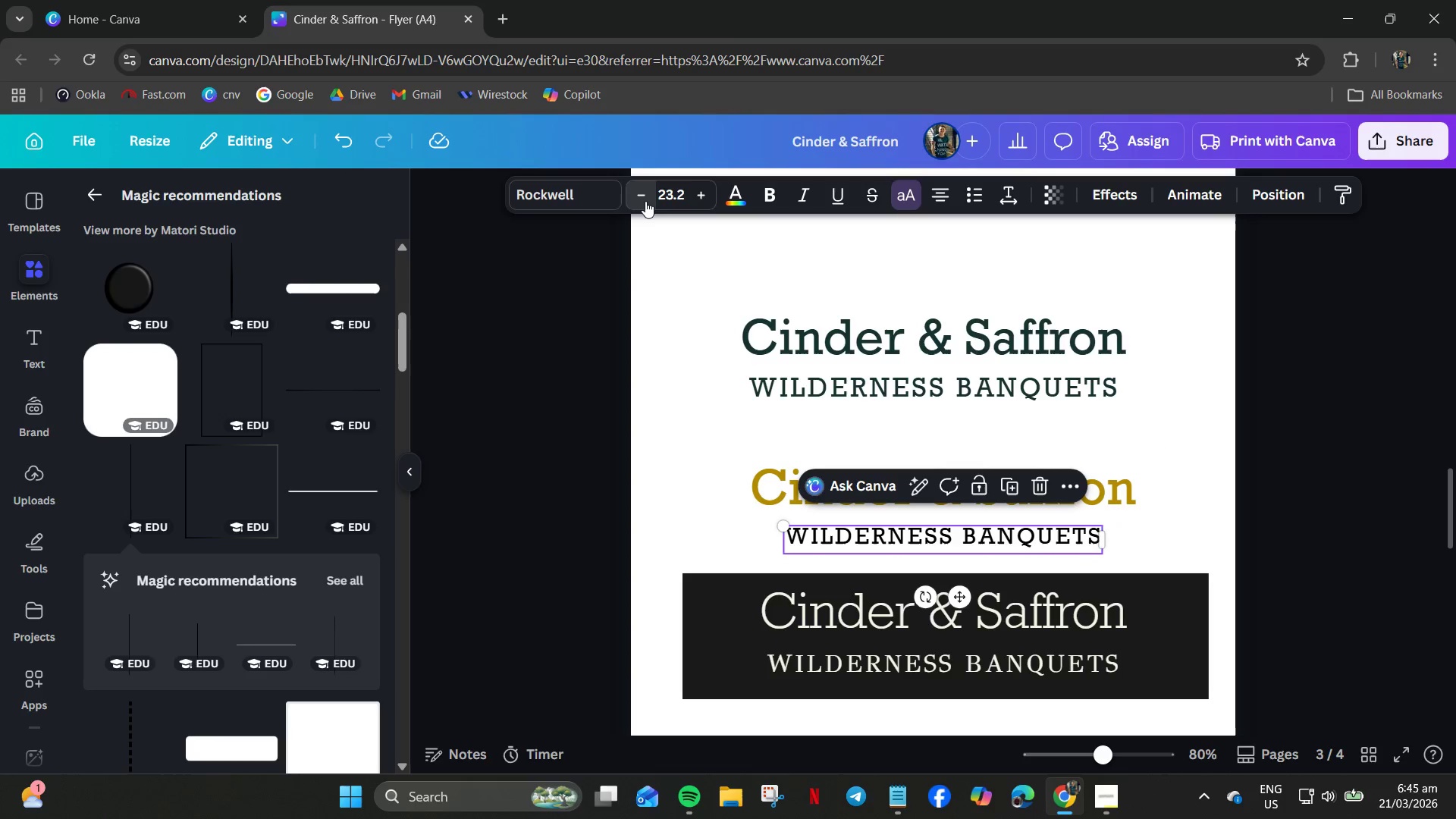 
triple_click([645, 201])
 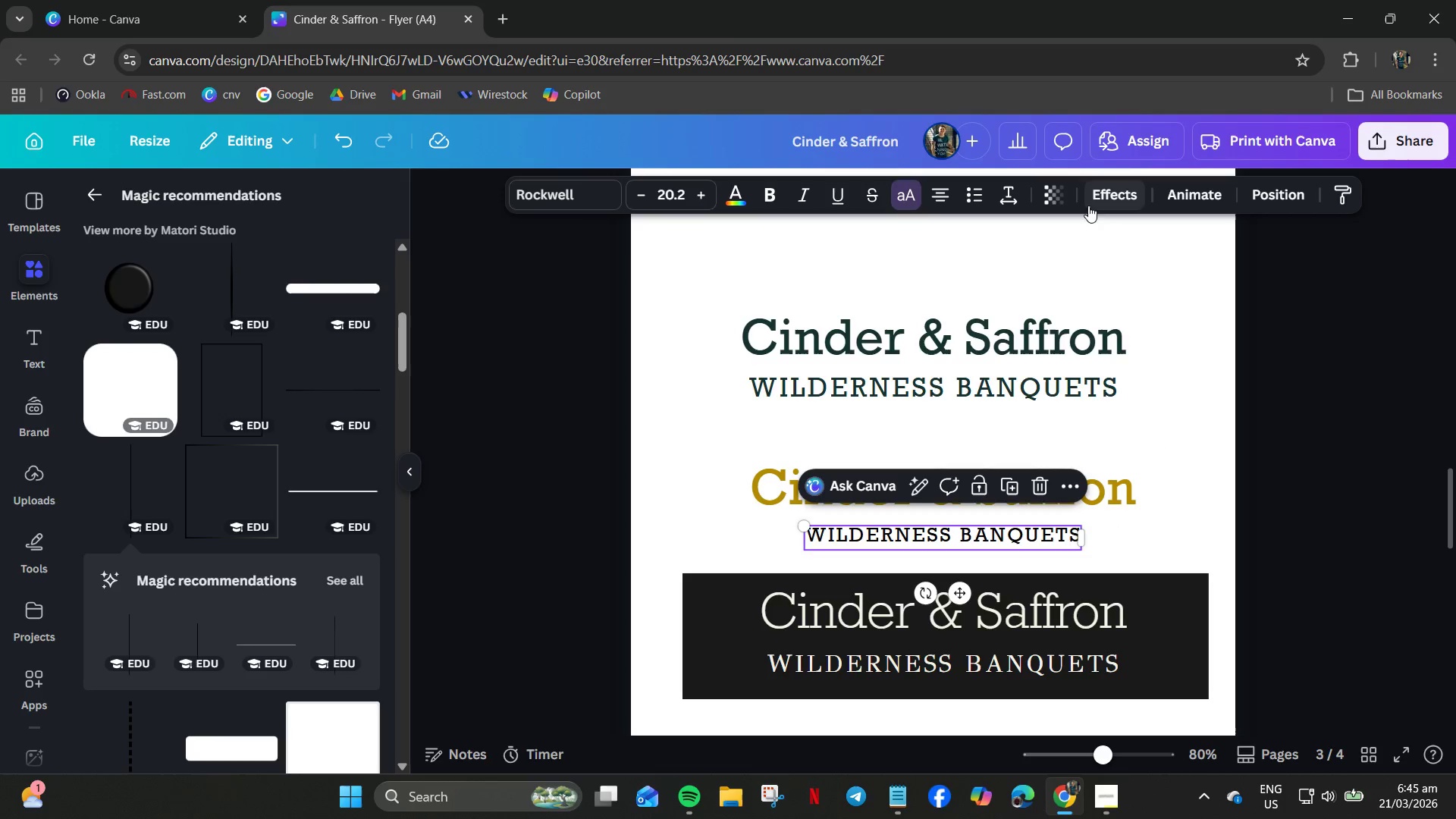 
left_click([1005, 206])
 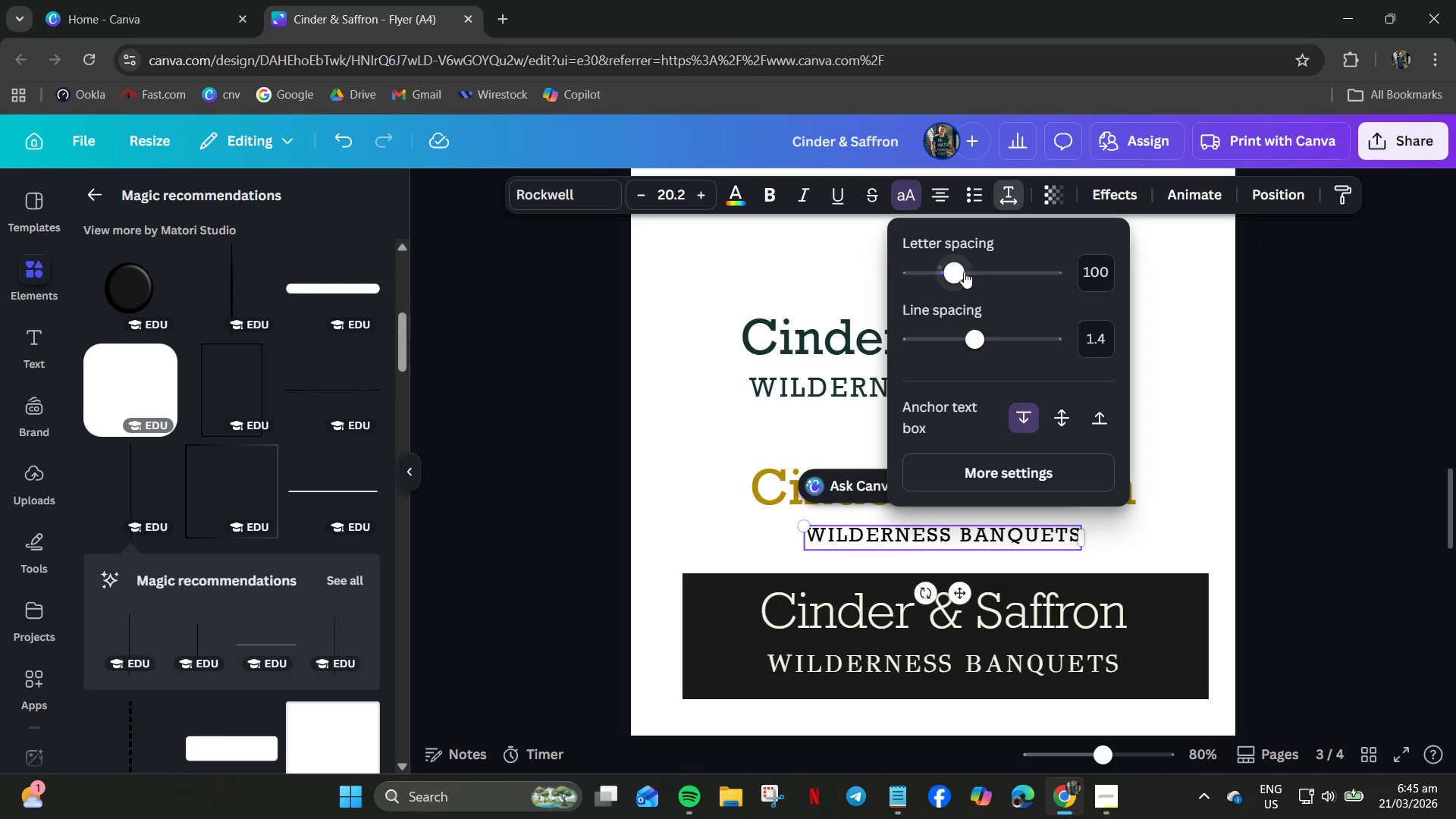 
left_click_drag(start_coordinate=[959, 272], to_coordinate=[990, 272])
 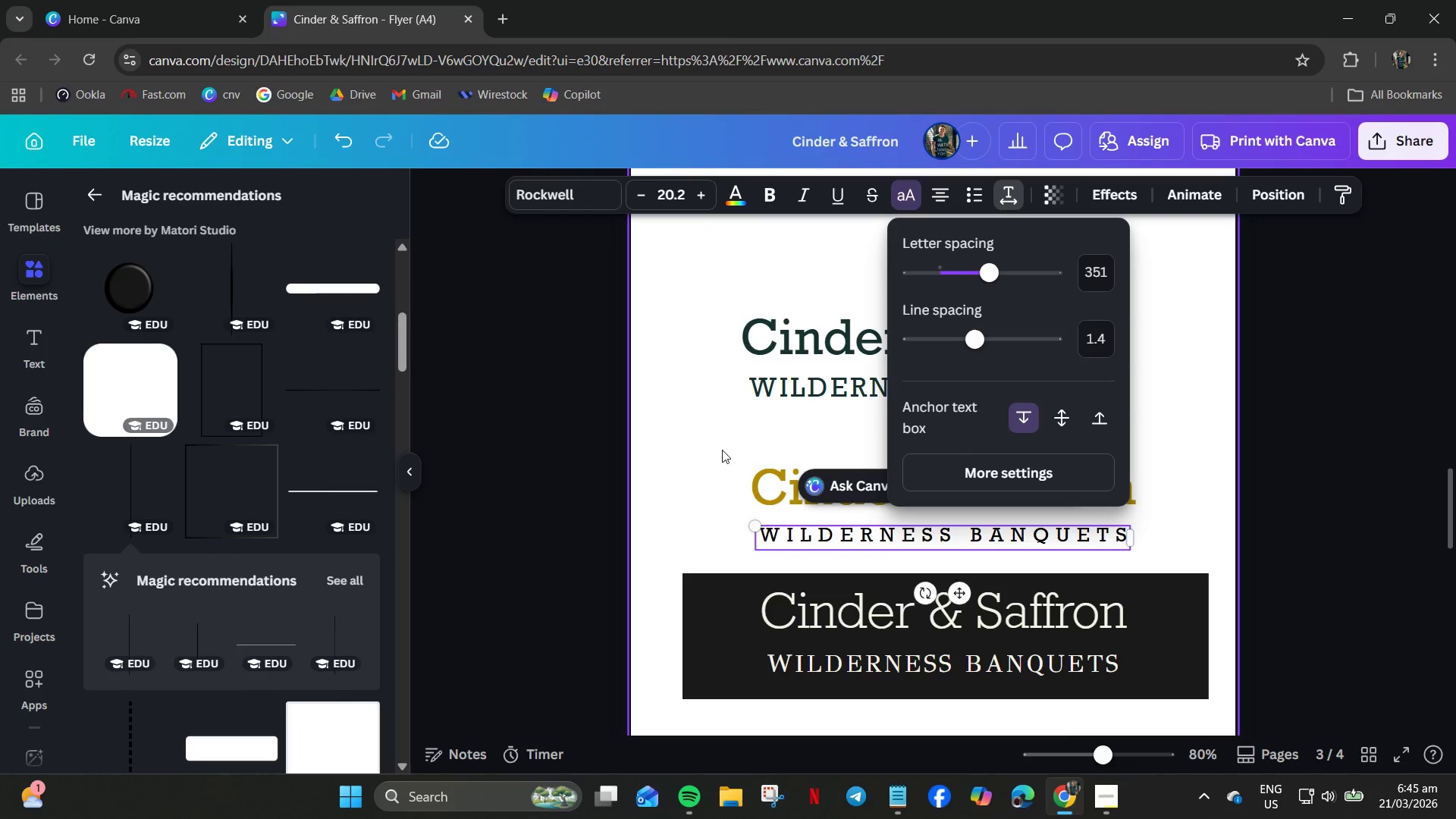 
left_click([679, 450])
 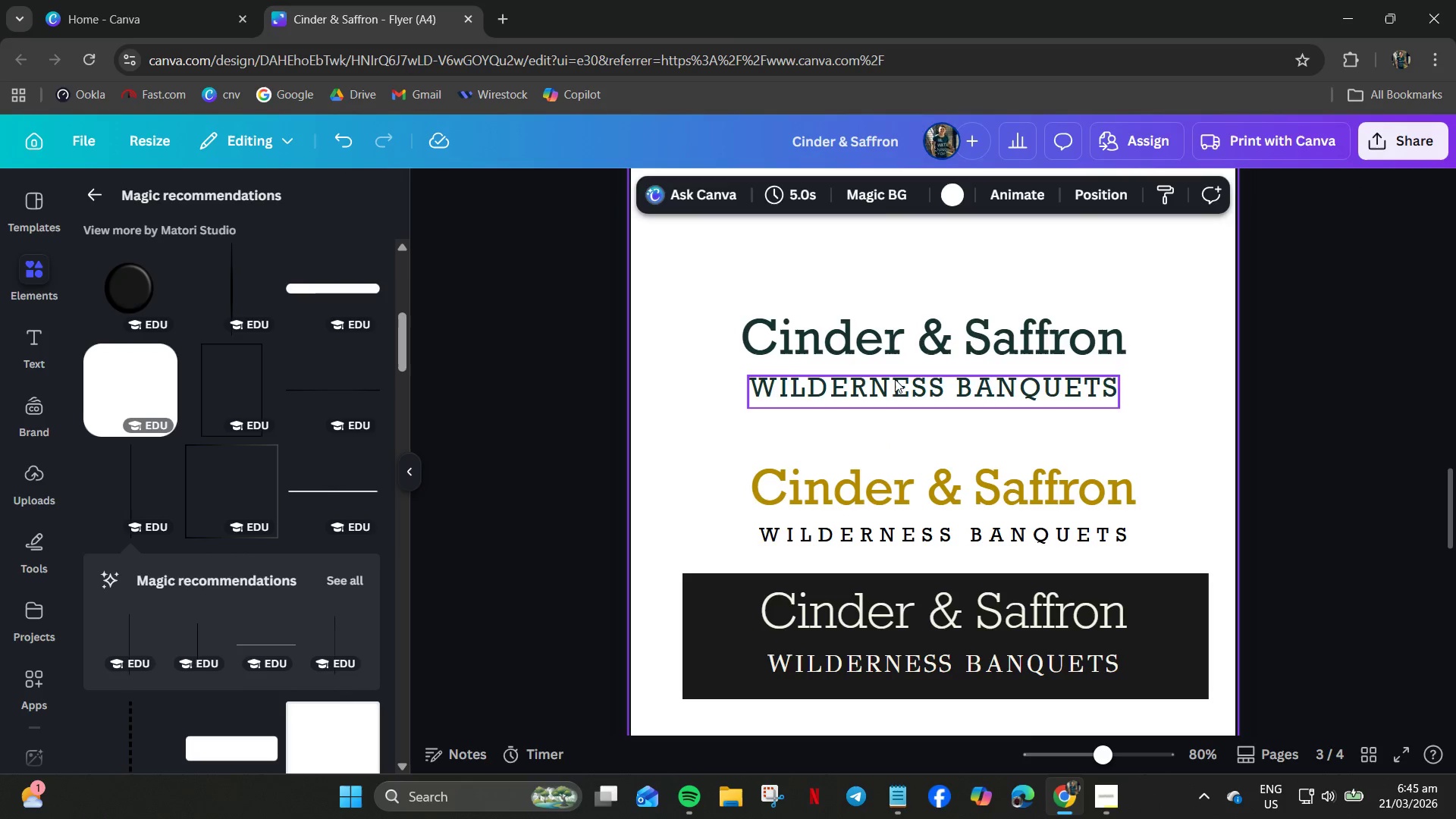 
left_click_drag(start_coordinate=[759, 293], to_coordinate=[833, 422])
 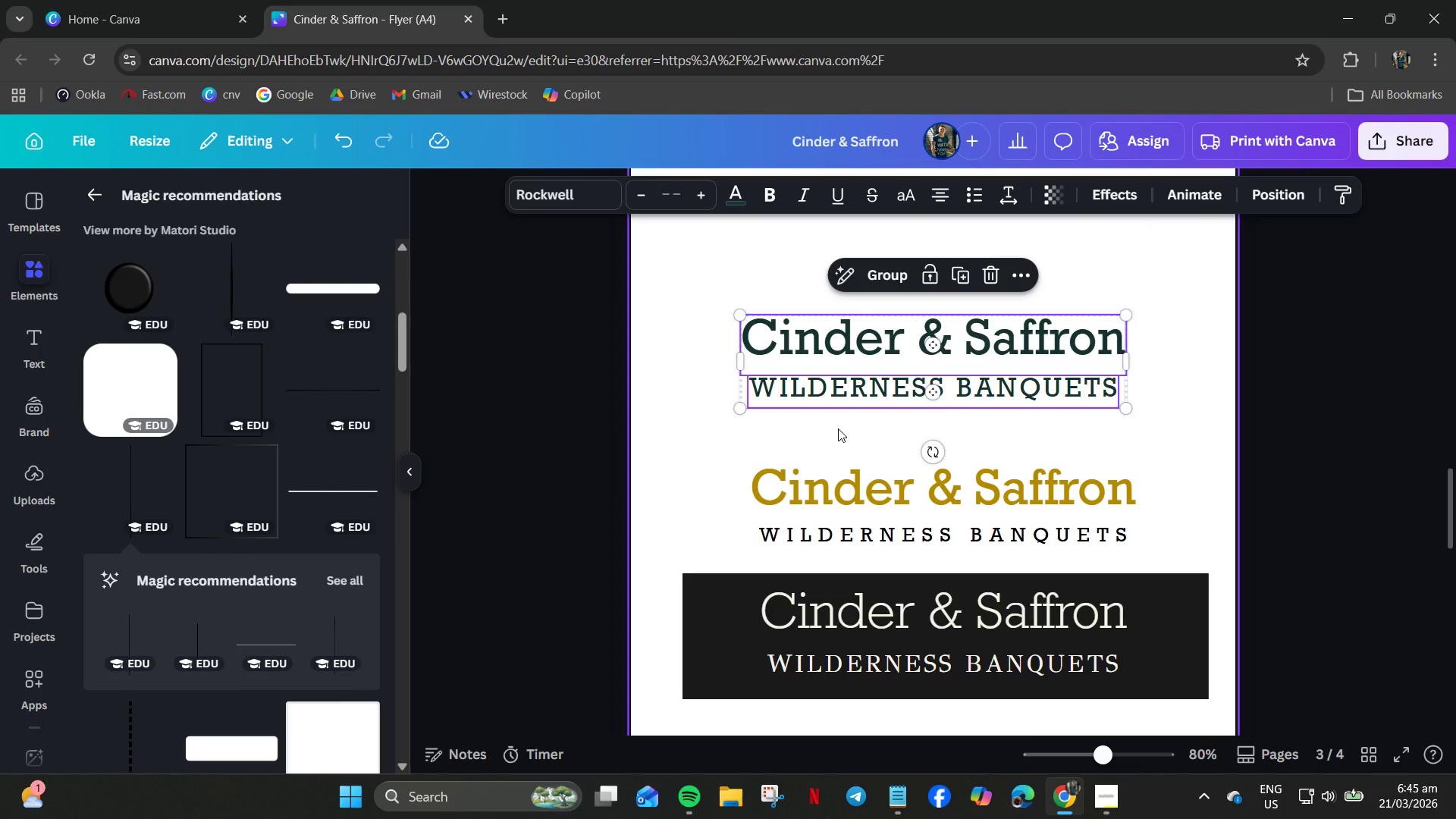 
key(Delete)
 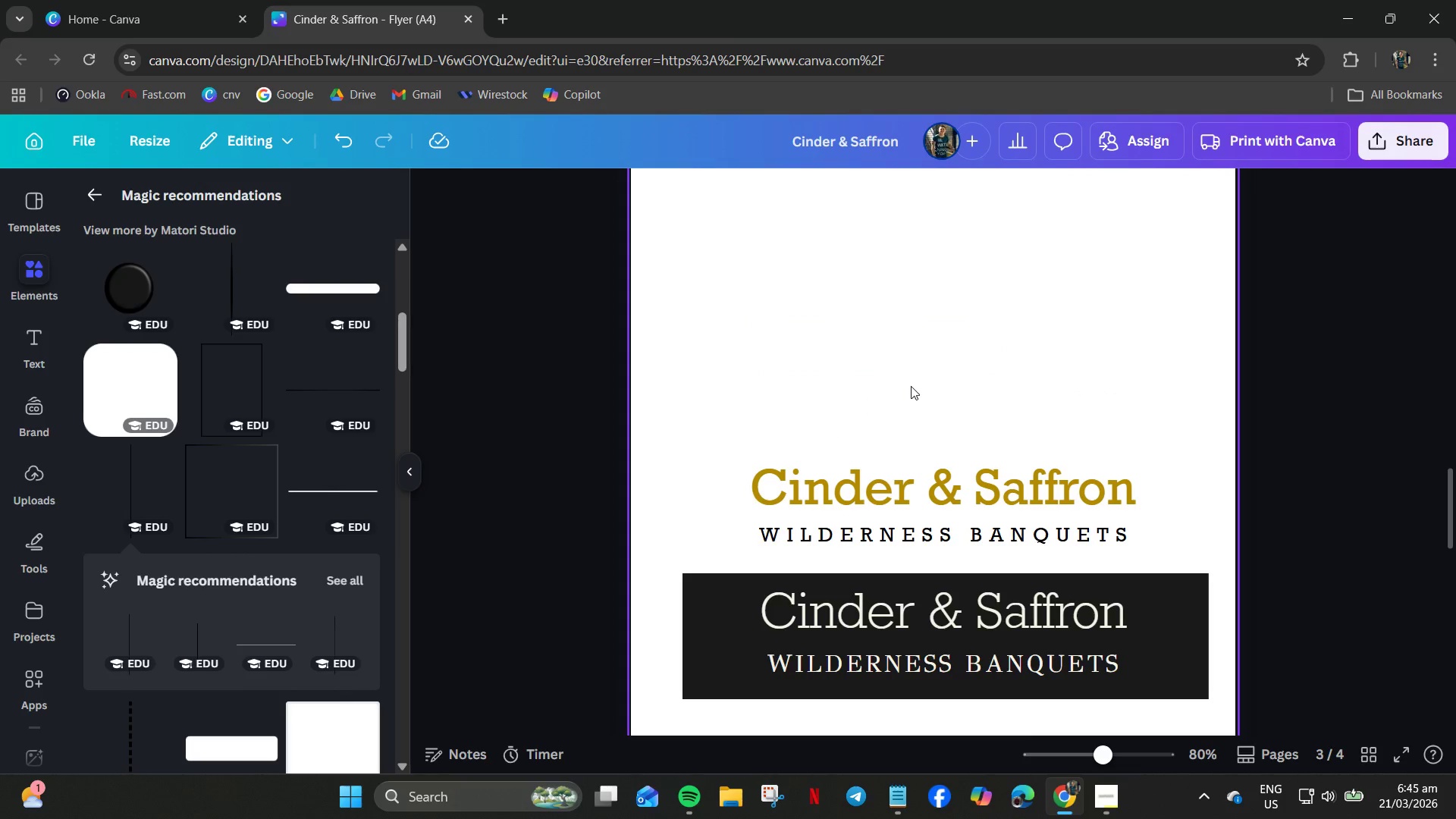 
left_click_drag(start_coordinate=[767, 442], to_coordinate=[855, 537])
 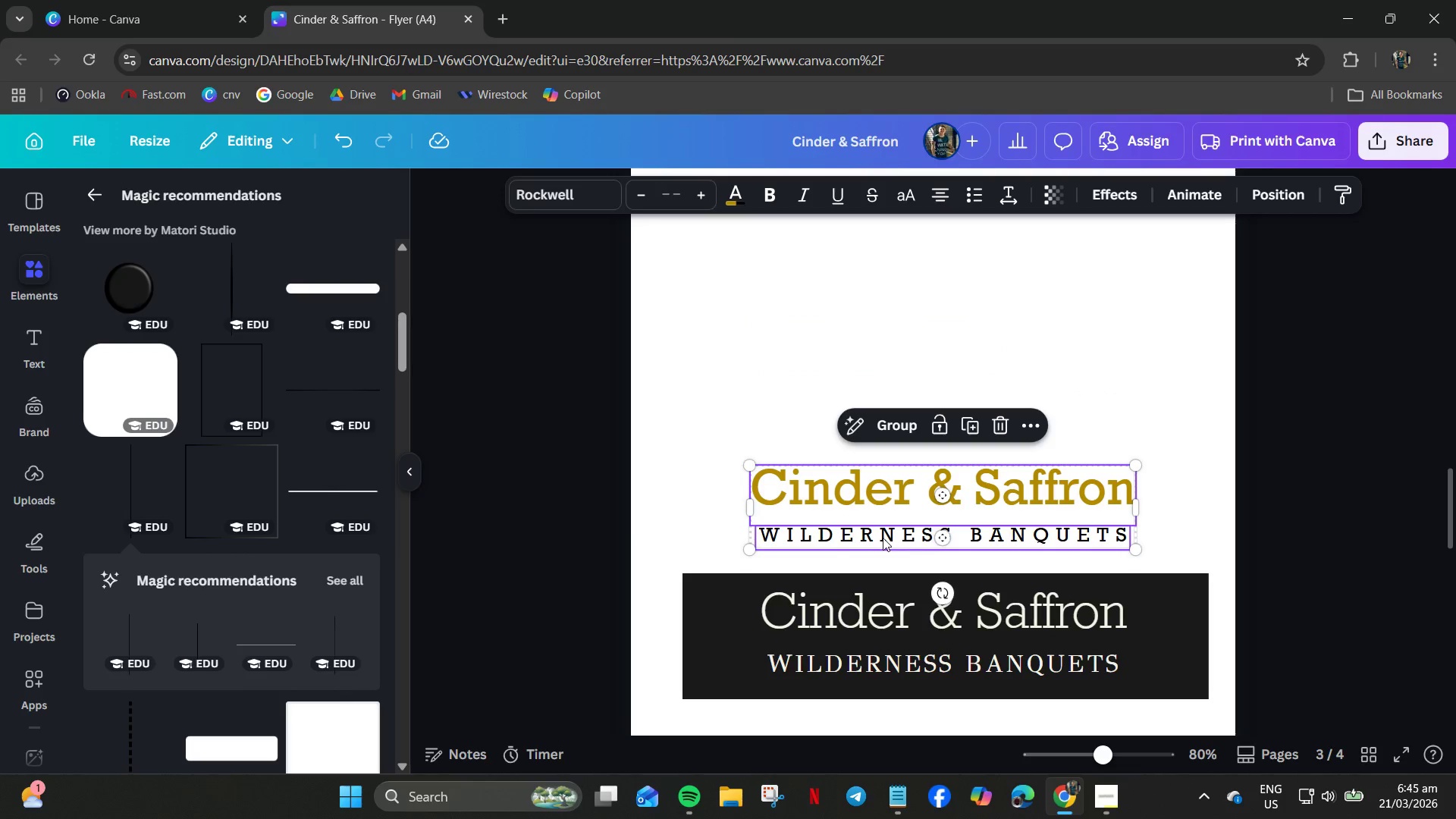 
left_click_drag(start_coordinate=[883, 538], to_coordinate=[881, 317])
 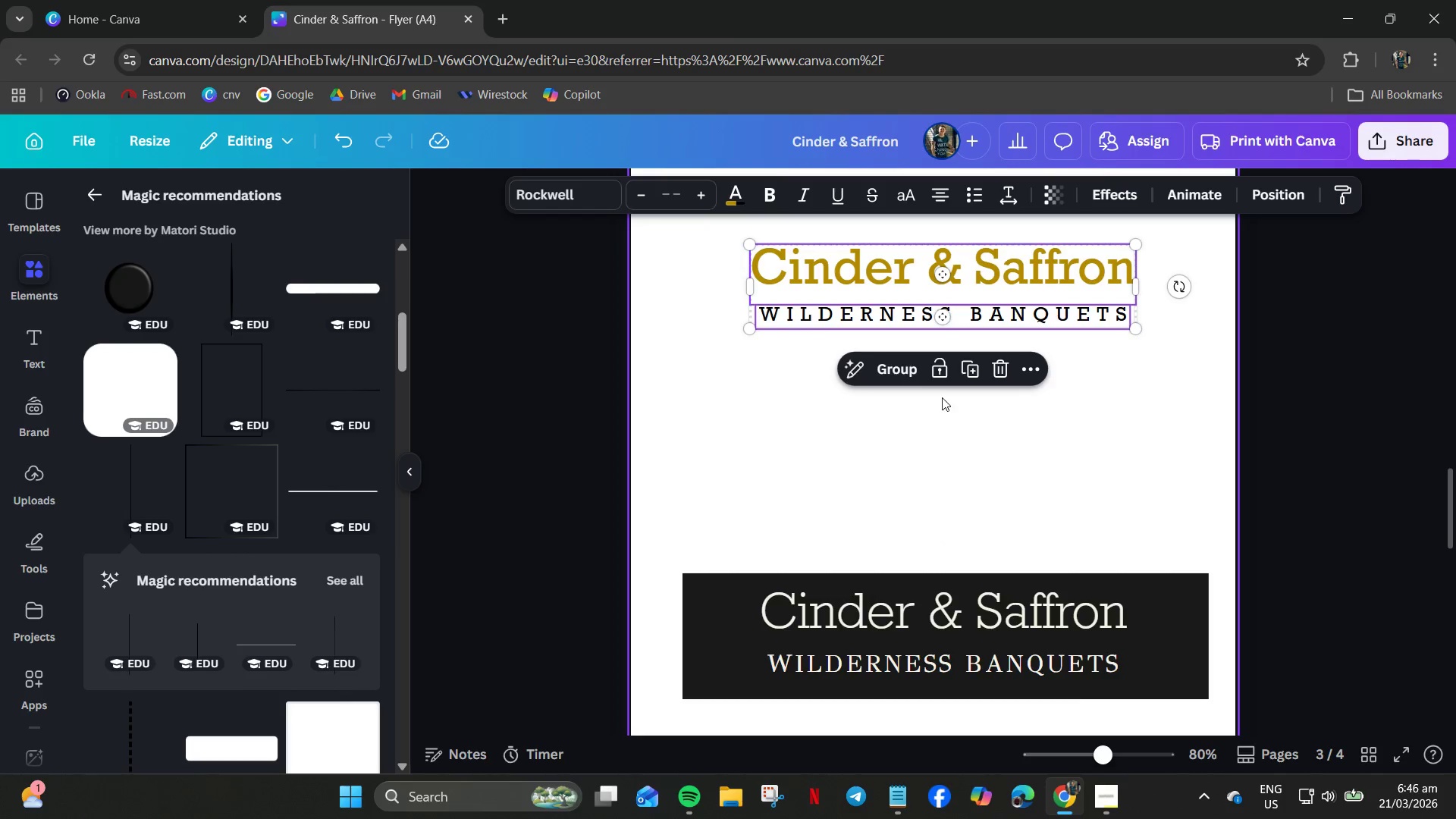 
scroll: coordinate [942, 397], scroll_direction: up, amount: 3.0
 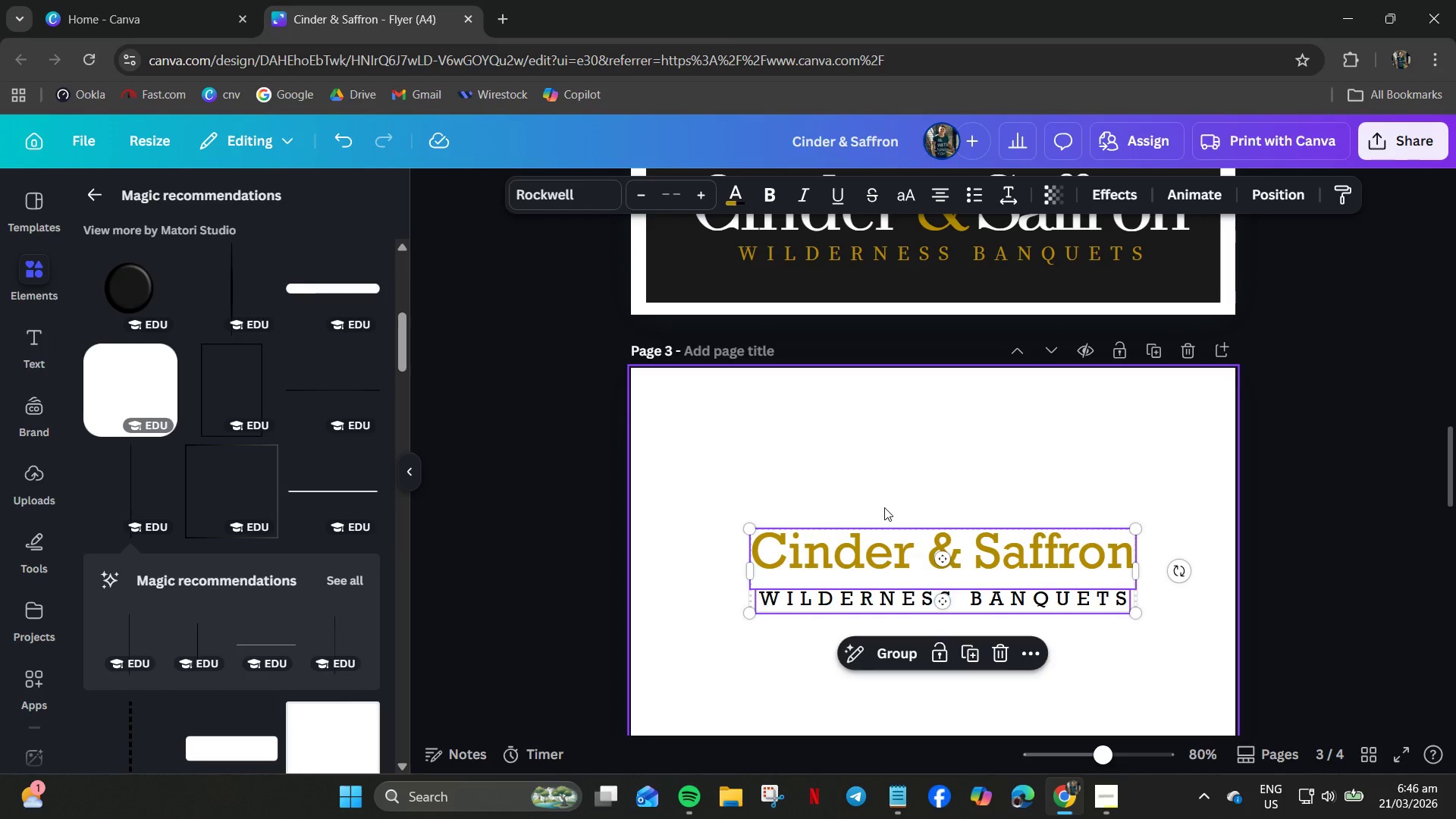 
wait(8.79)
 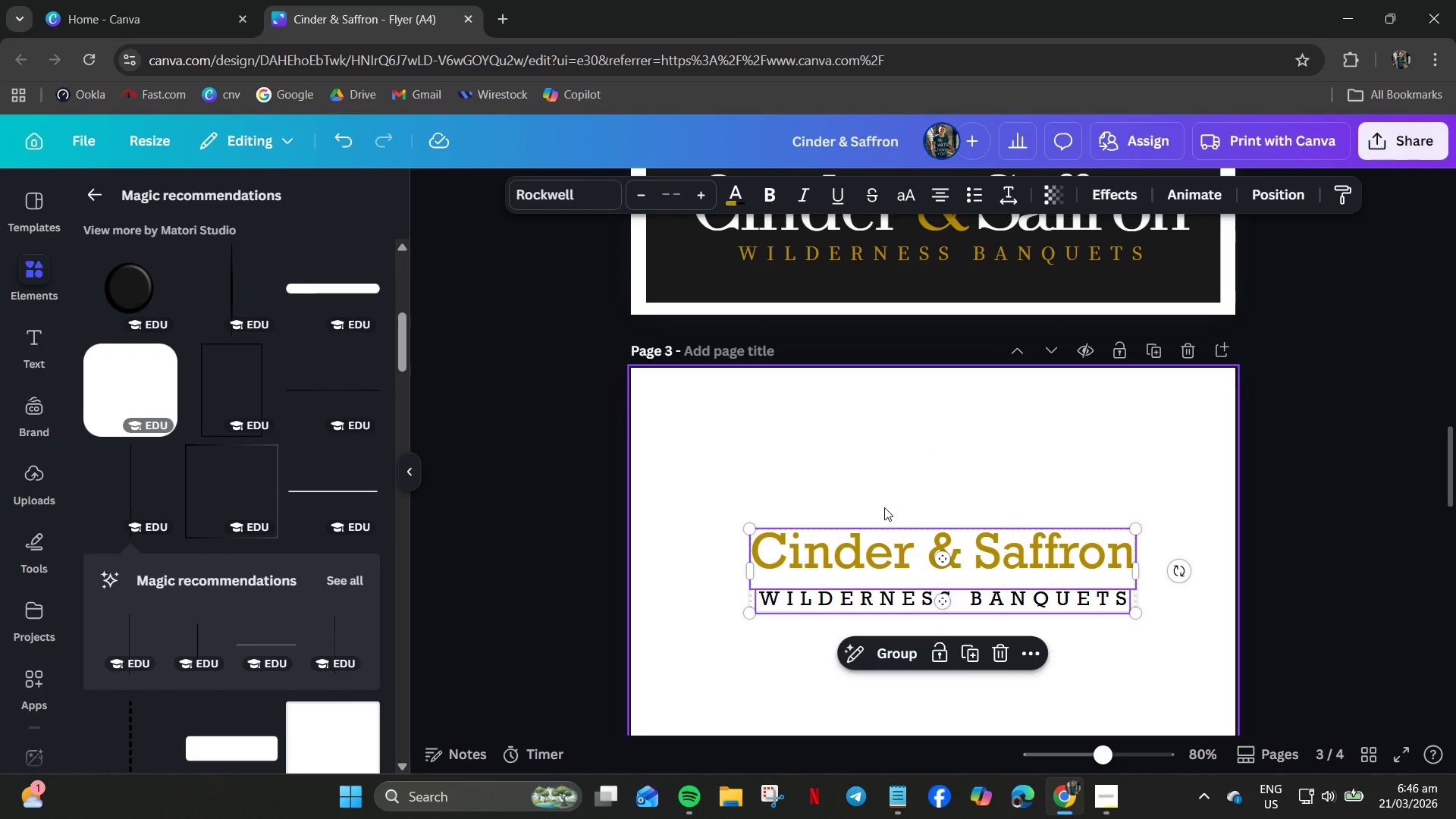 
key(VolumeUp)
 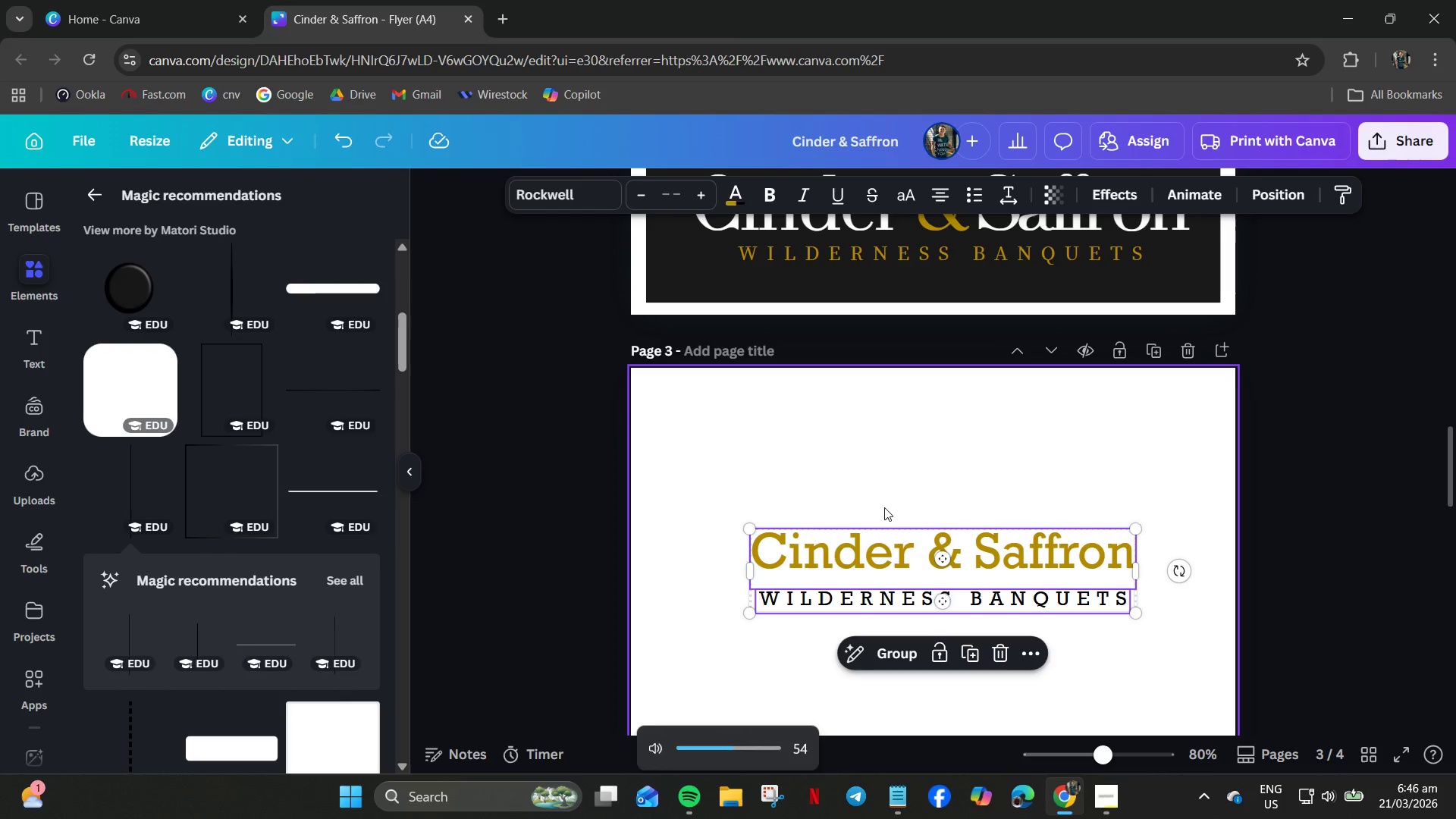 
key(VolumeUp)
 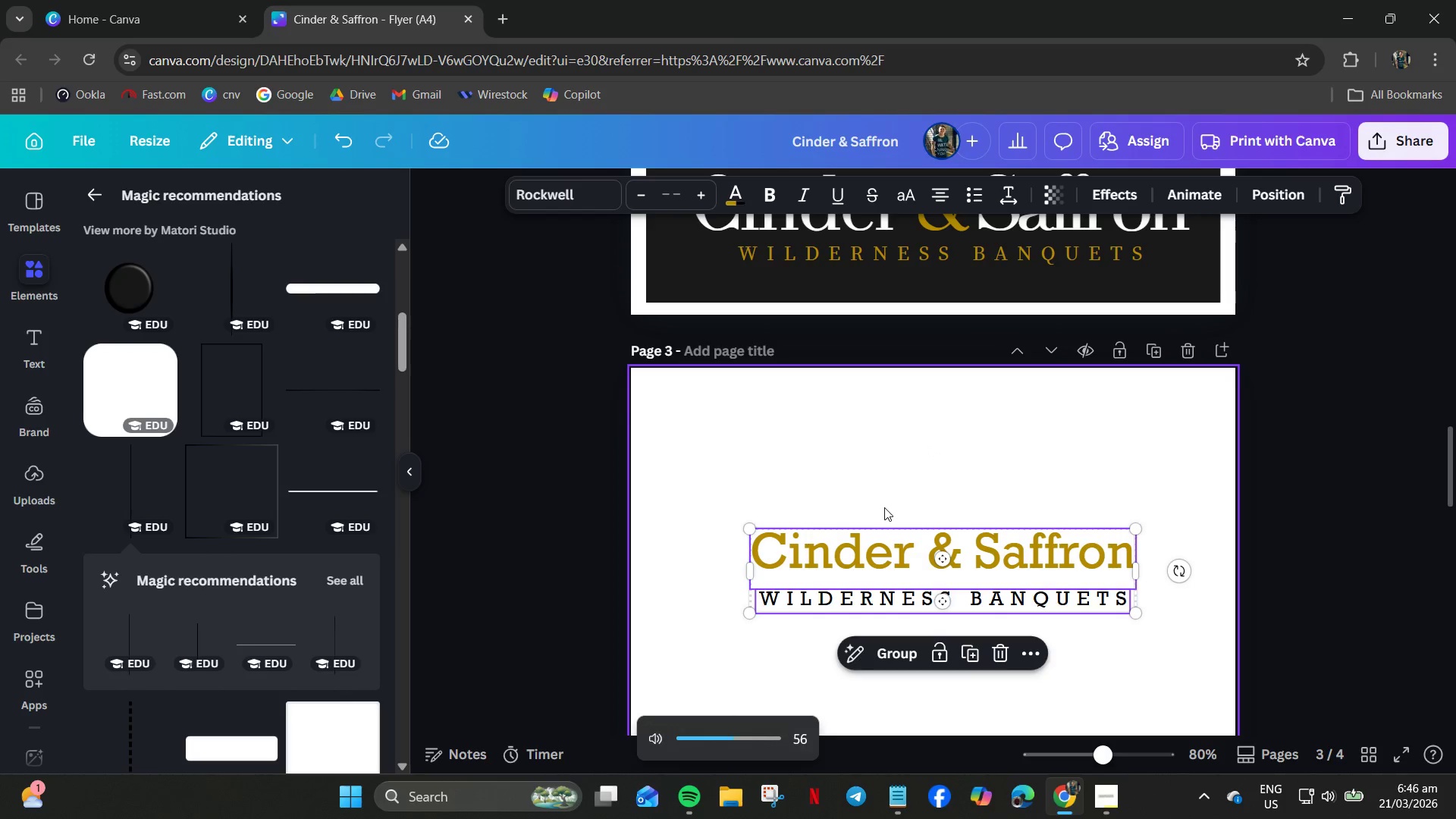 
key(VolumeUp)
 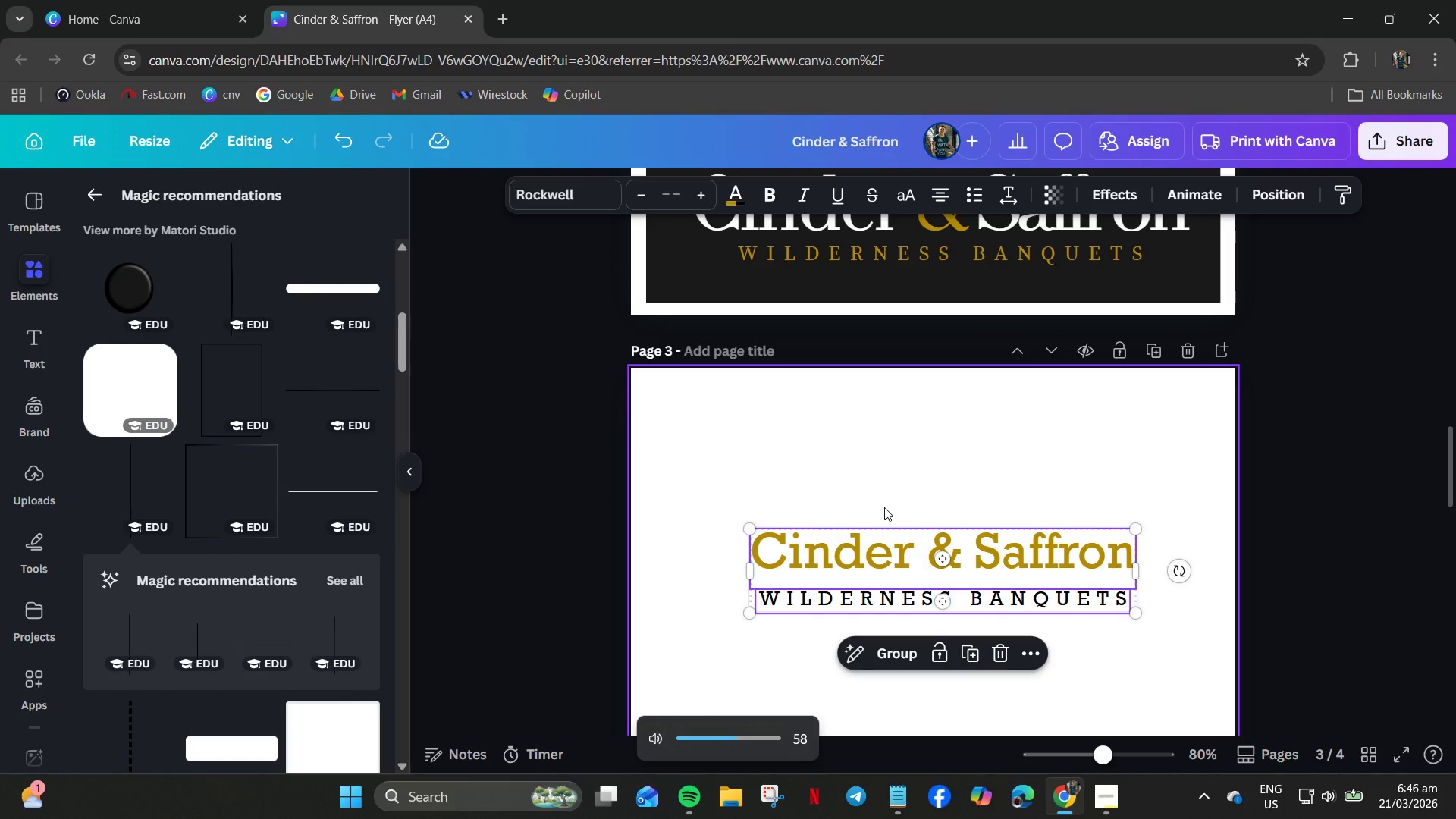 
key(VolumeUp)
 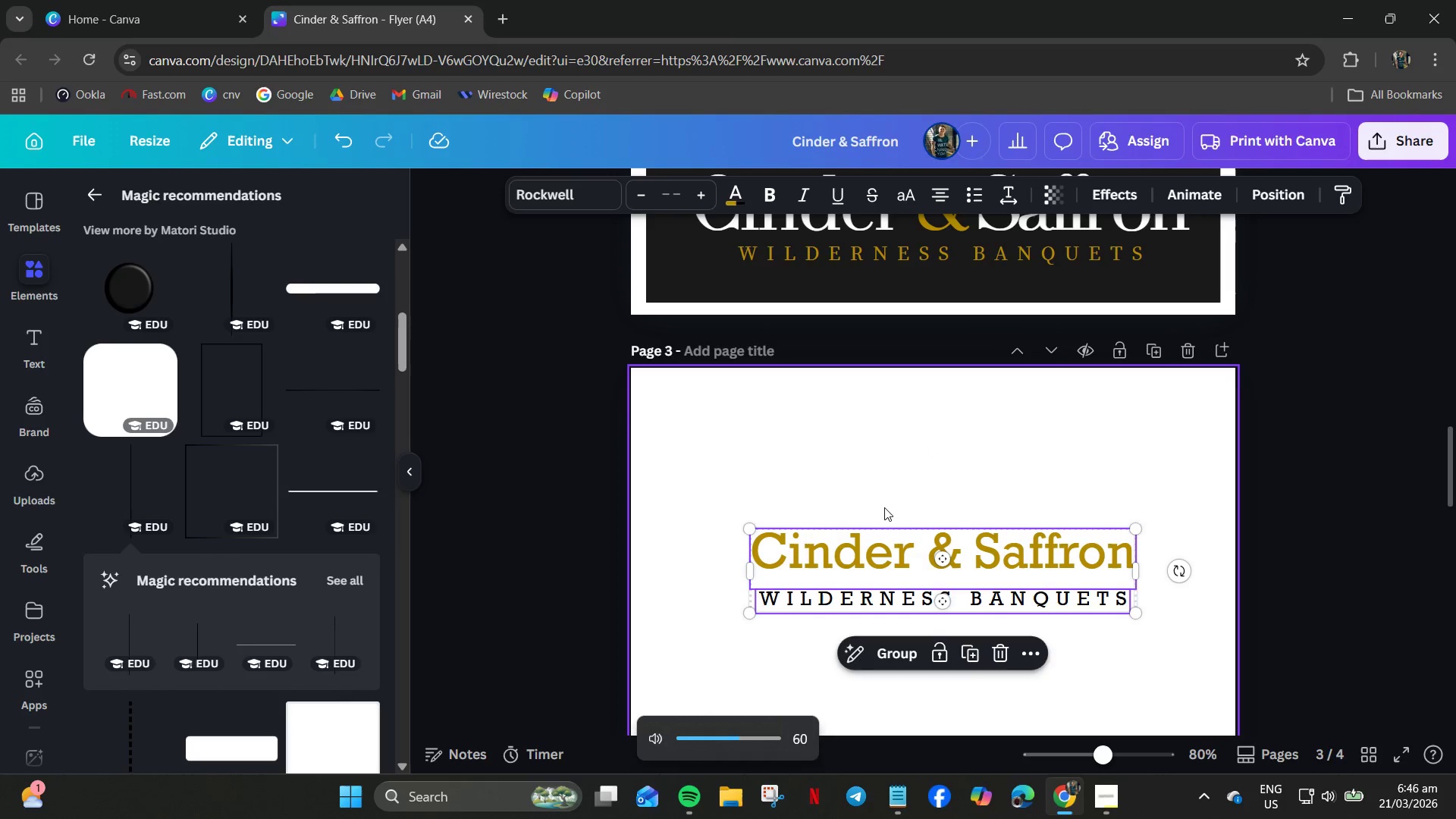 
key(VolumeUp)
 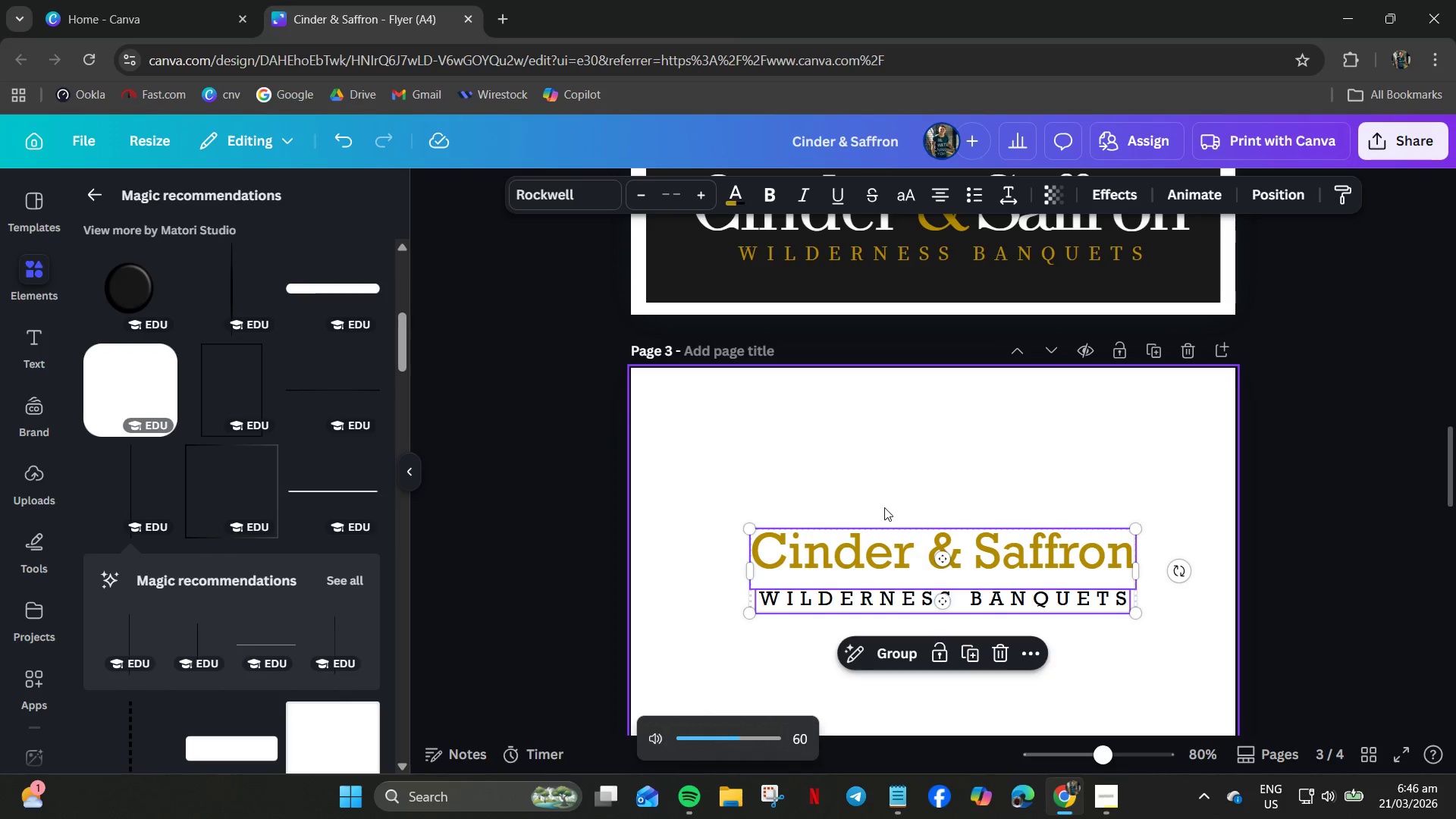 
key(VolumeUp)
 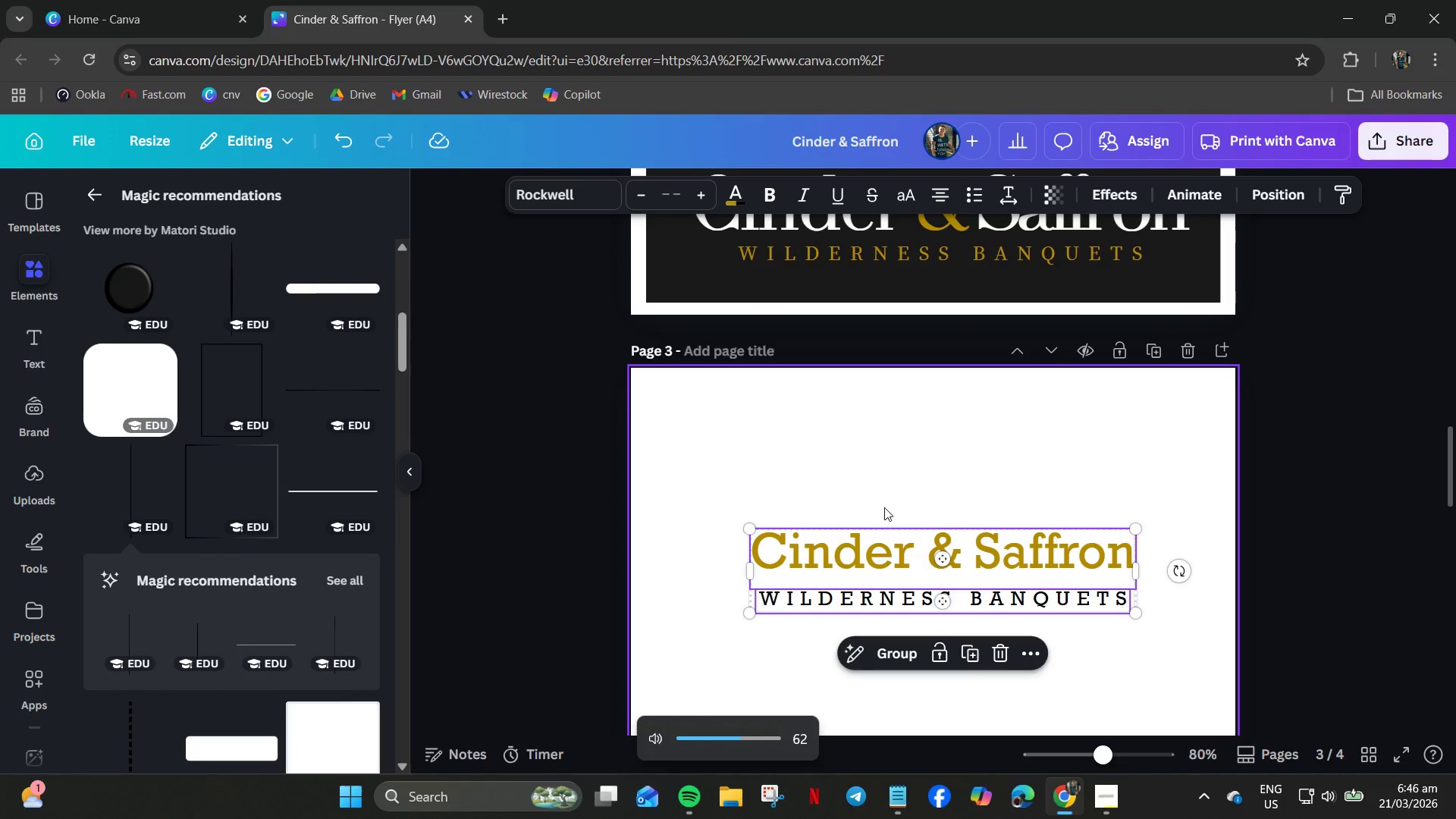 
key(VolumeUp)
 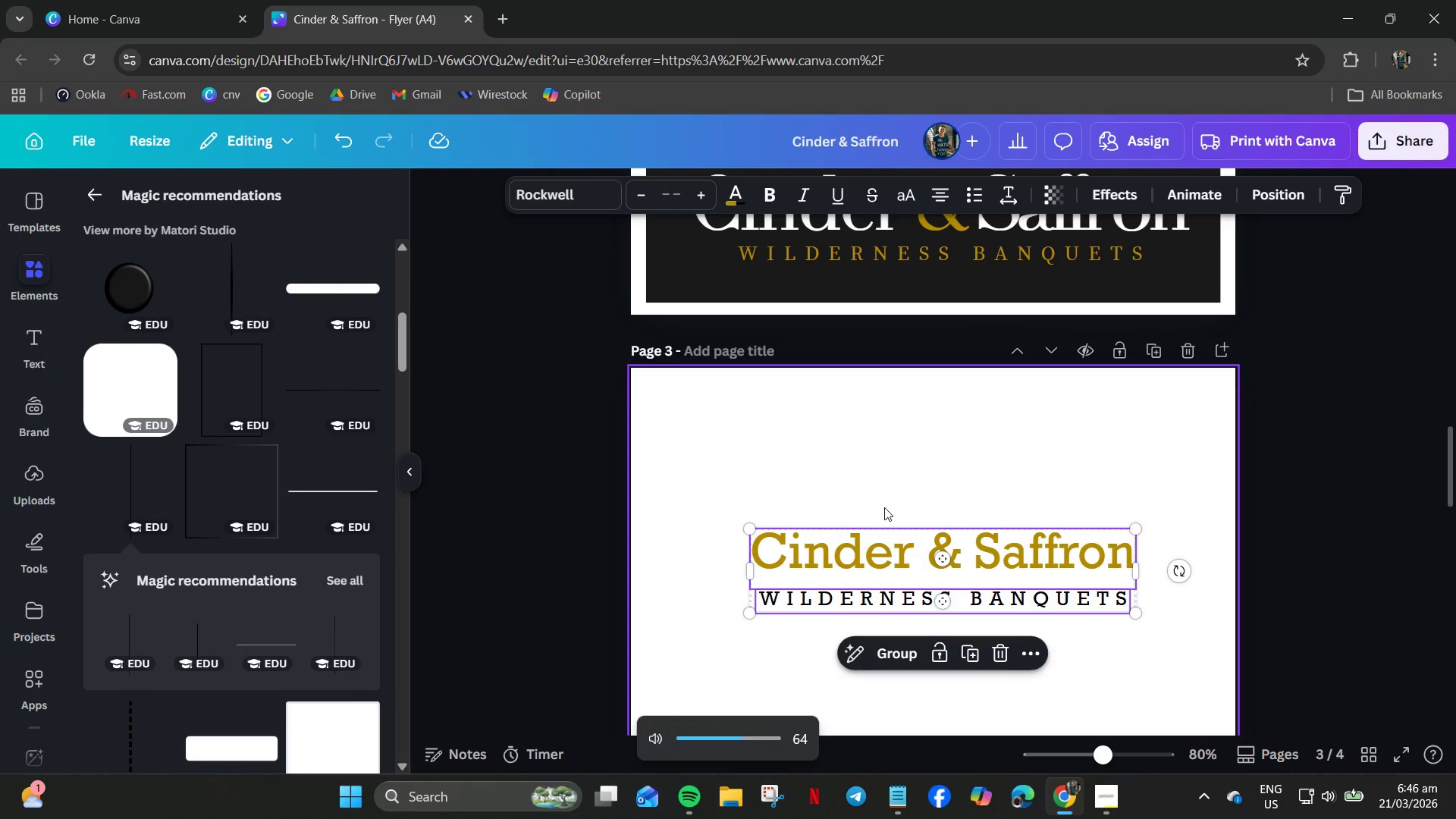 
key(VolumeUp)
 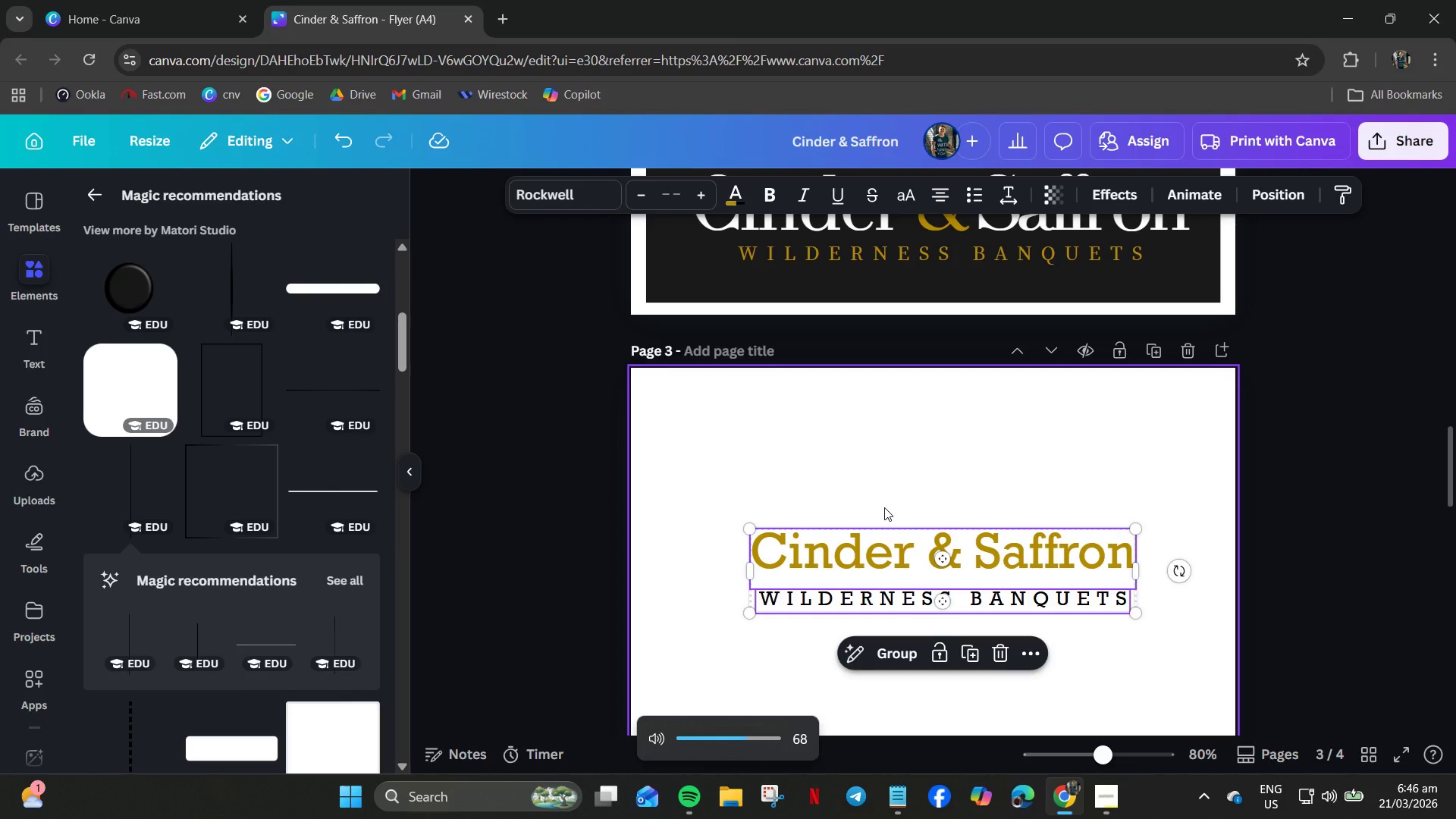 
key(VolumeUp)
 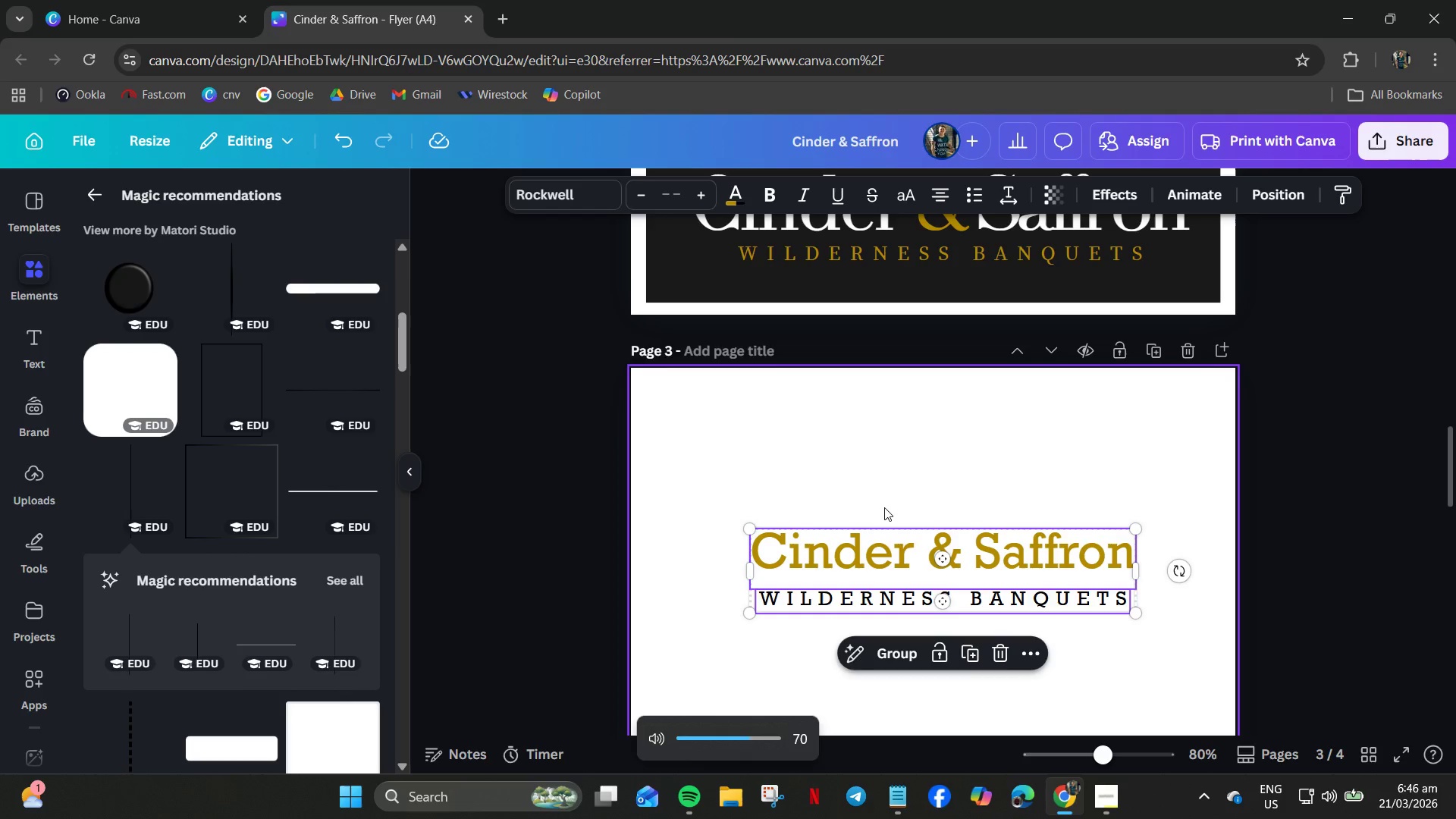 
key(VolumeUp)
 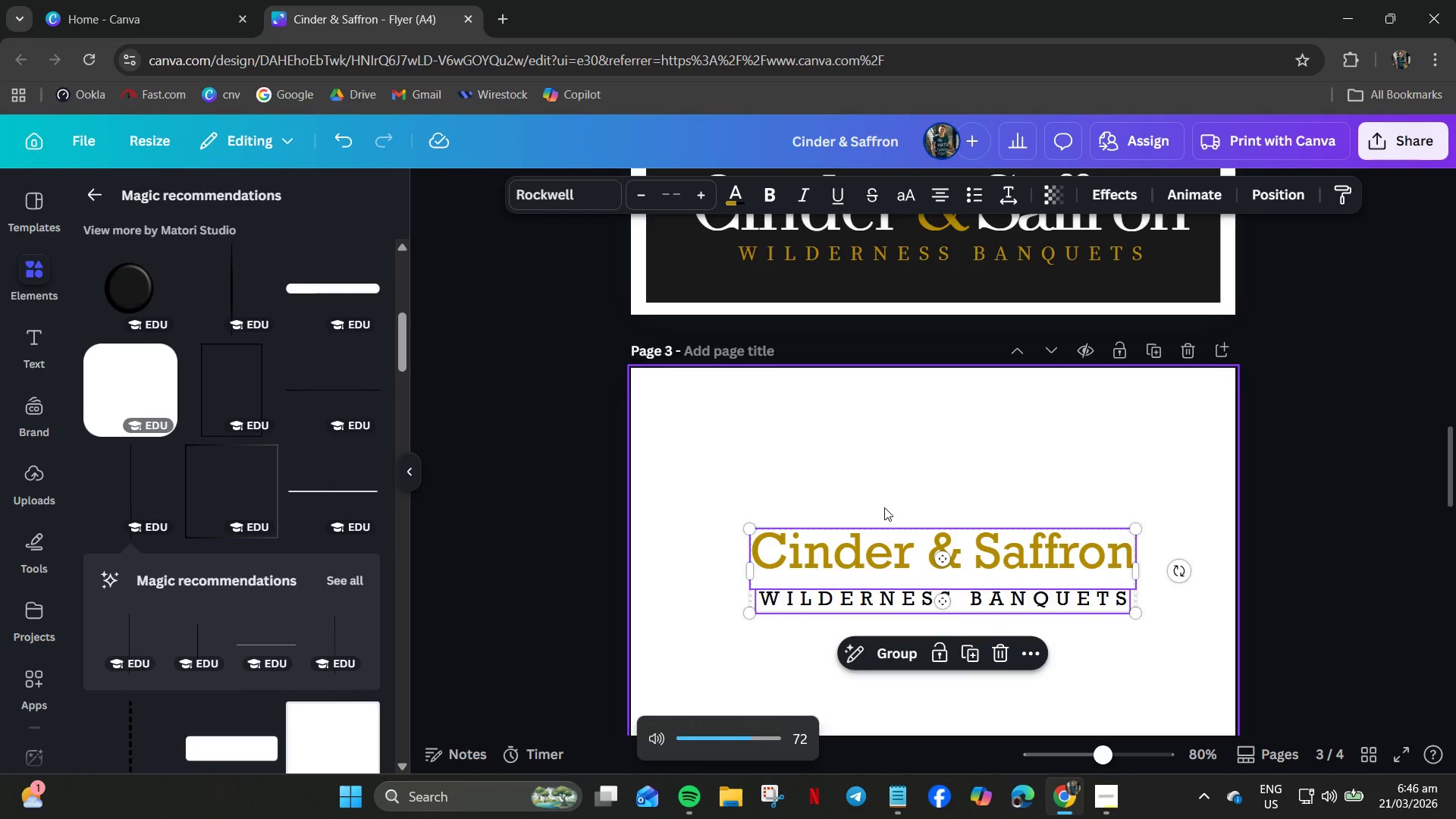 
key(VolumeUp)
 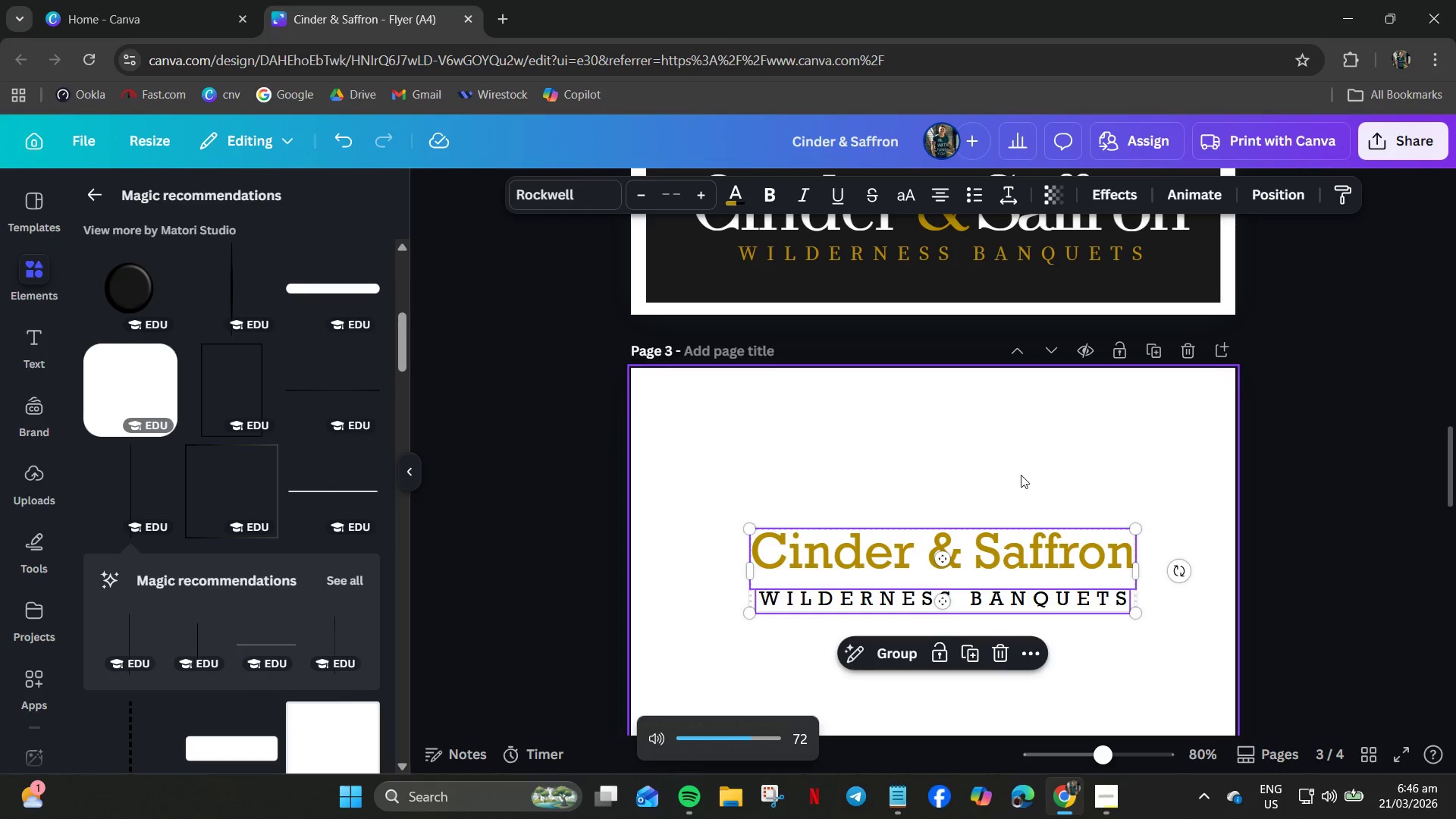 
scroll: coordinate [994, 639], scroll_direction: up, amount: 8.0
 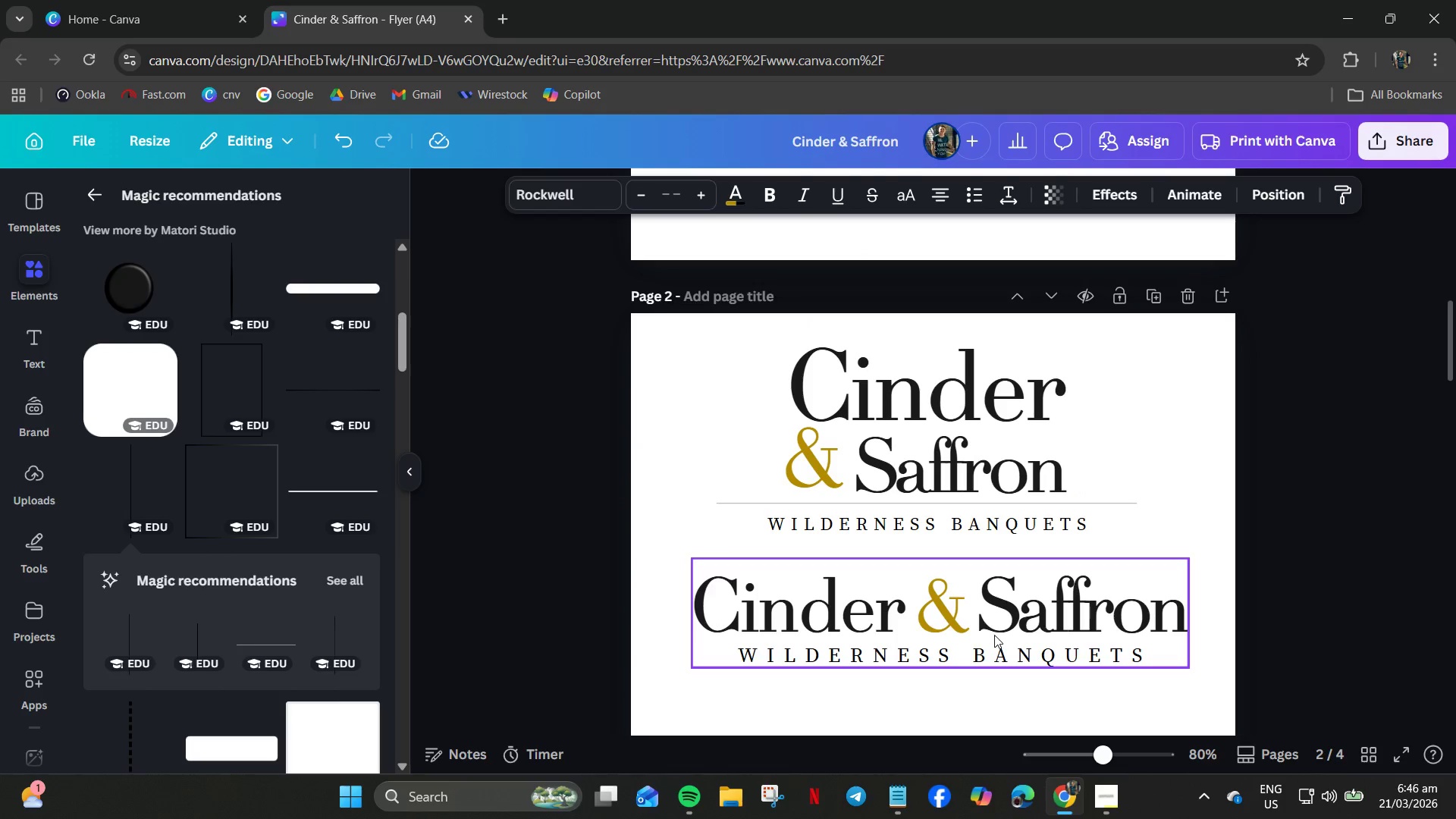 
scroll: coordinate [994, 632], scroll_direction: down, amount: 8.0
 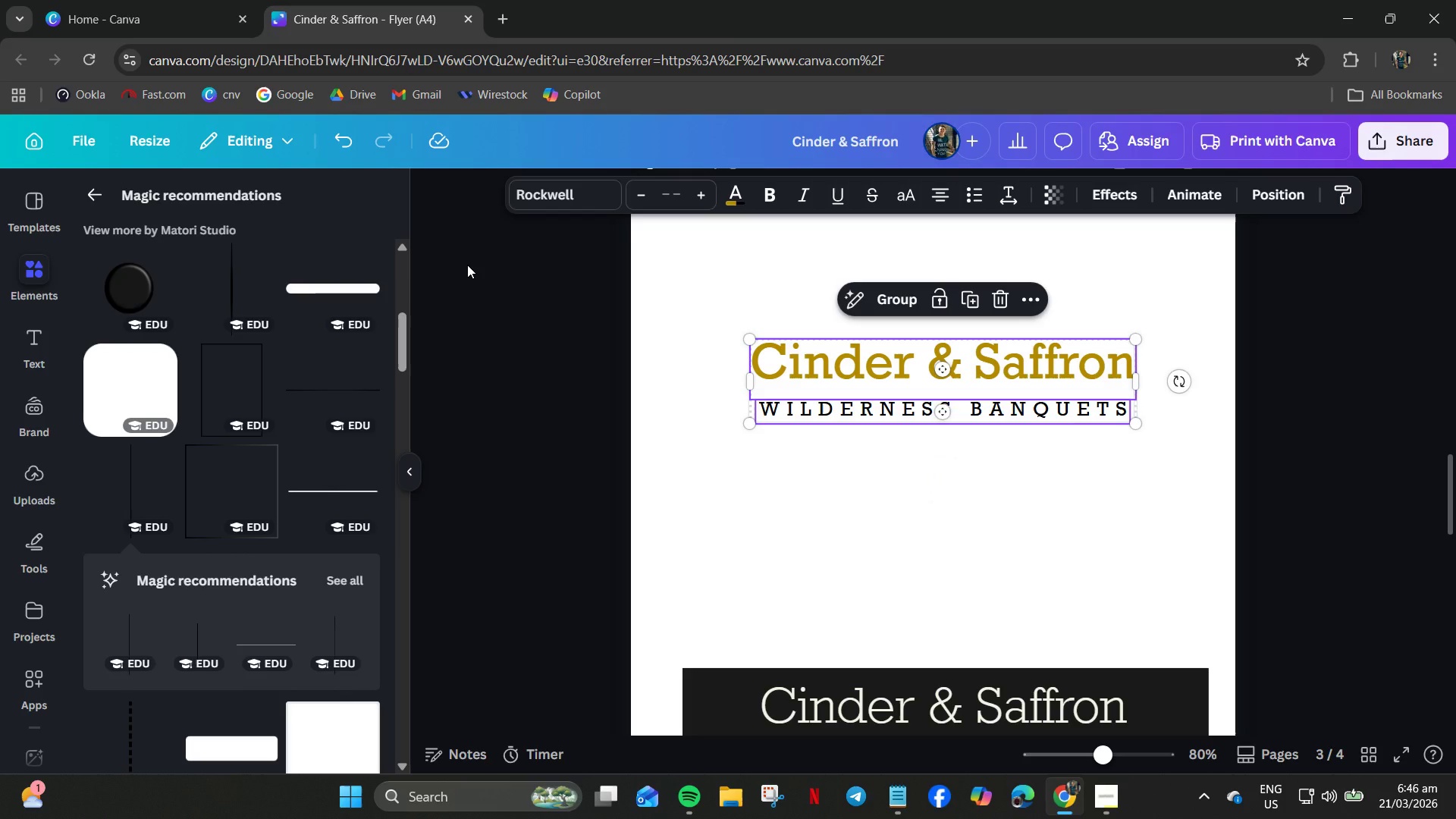 
wait(37.41)
 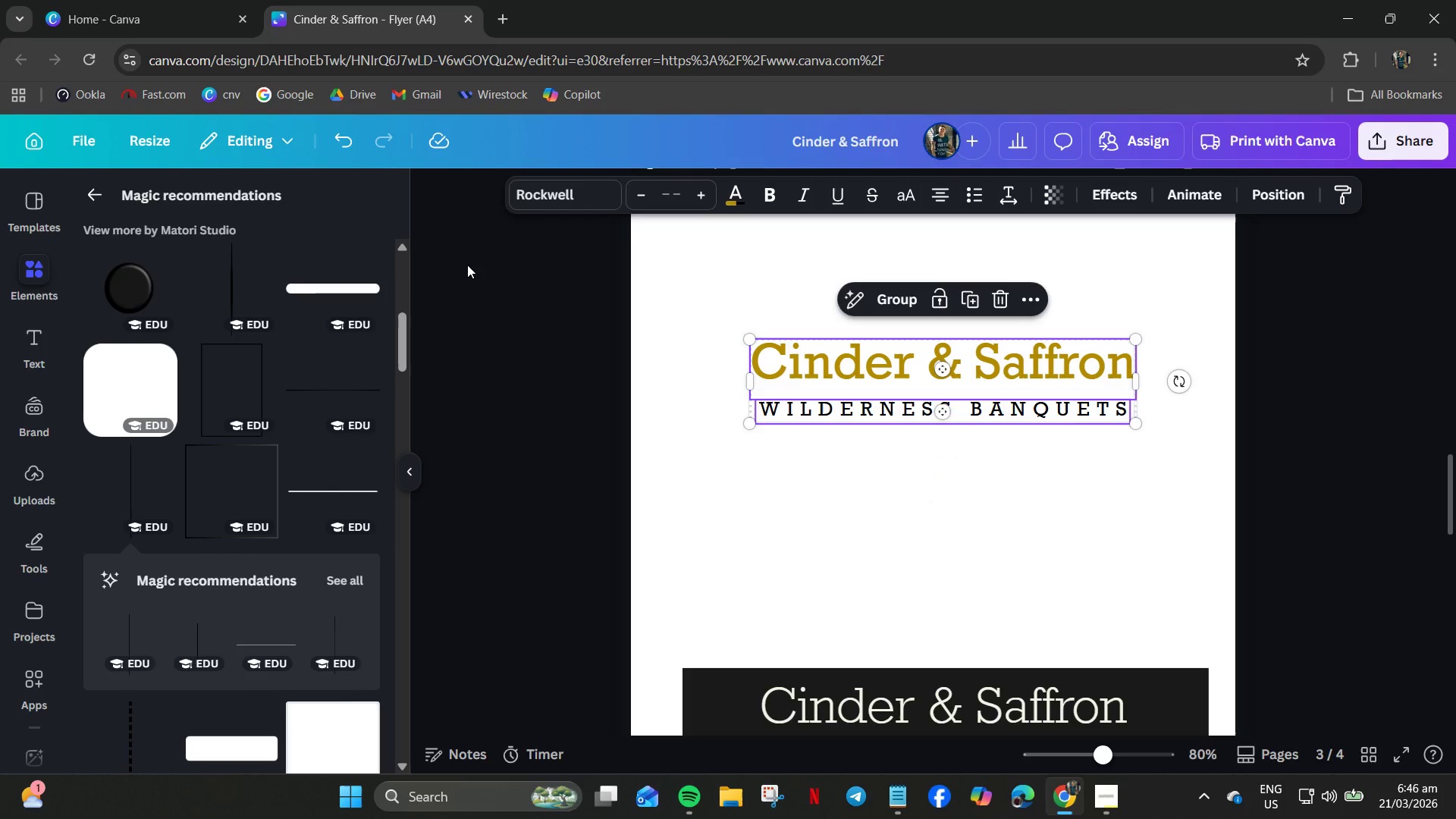 
left_click([782, 375])
 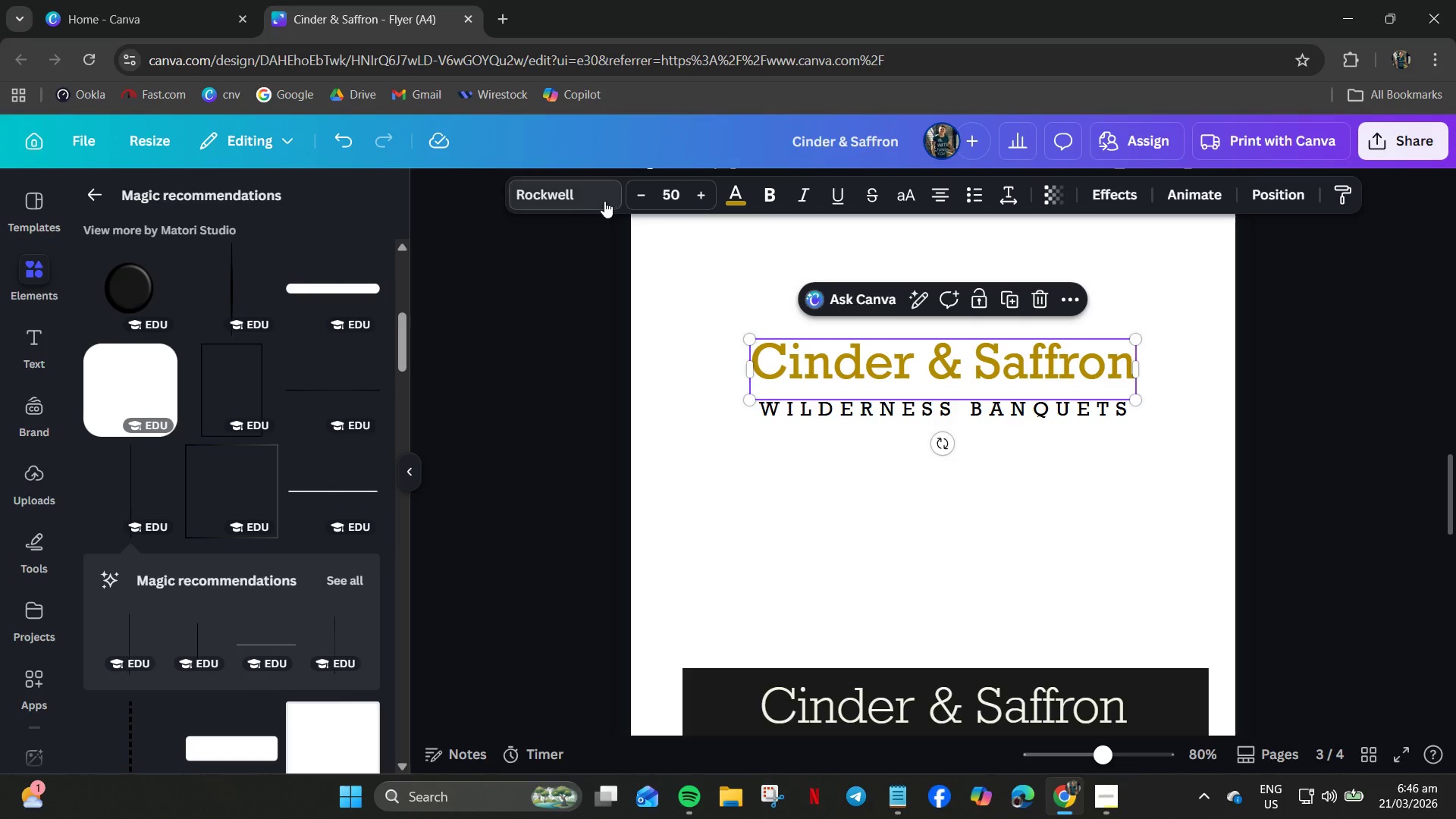 
left_click([594, 200])
 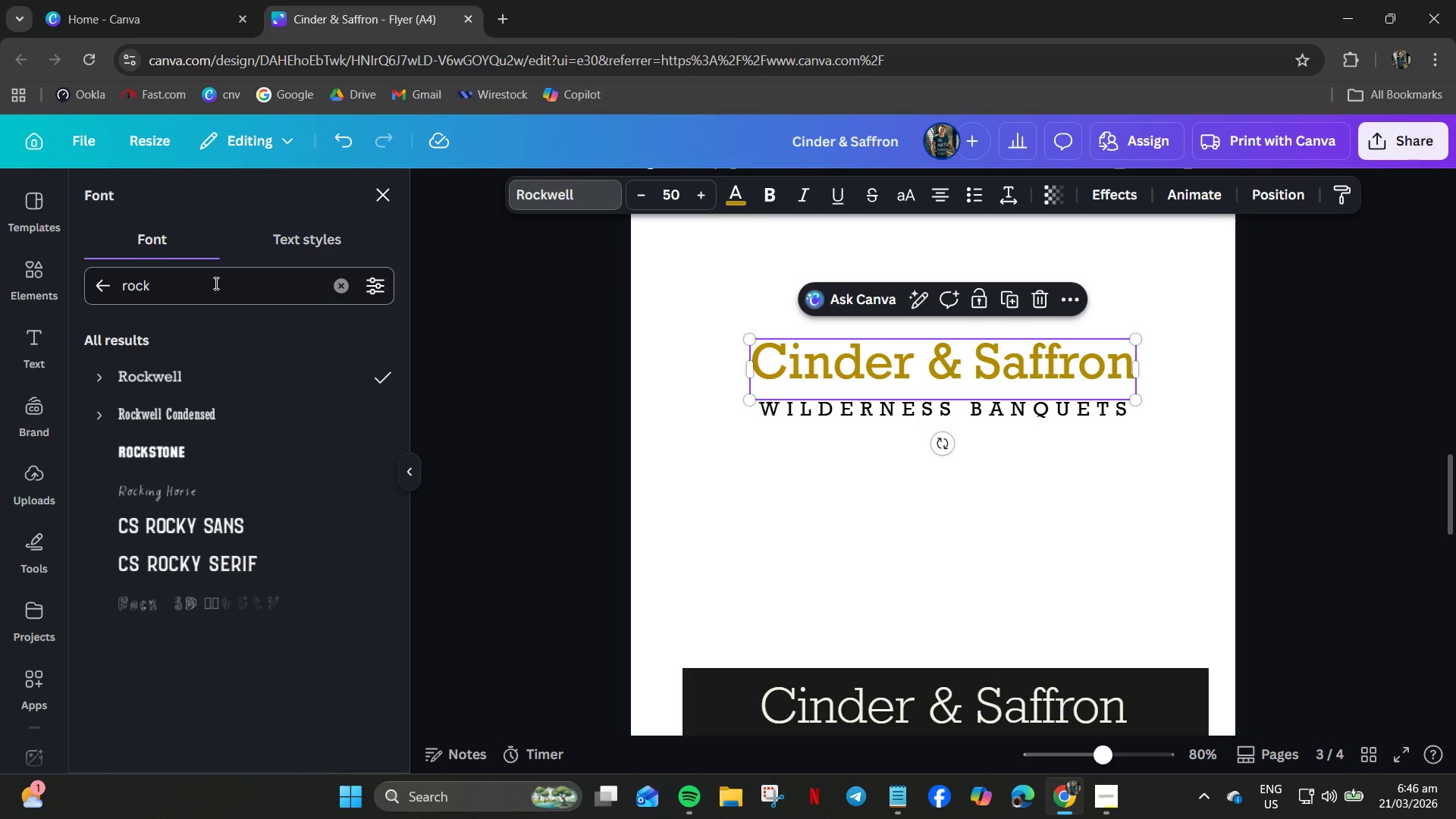 
left_click_drag(start_coordinate=[212, 284], to_coordinate=[110, 284])
 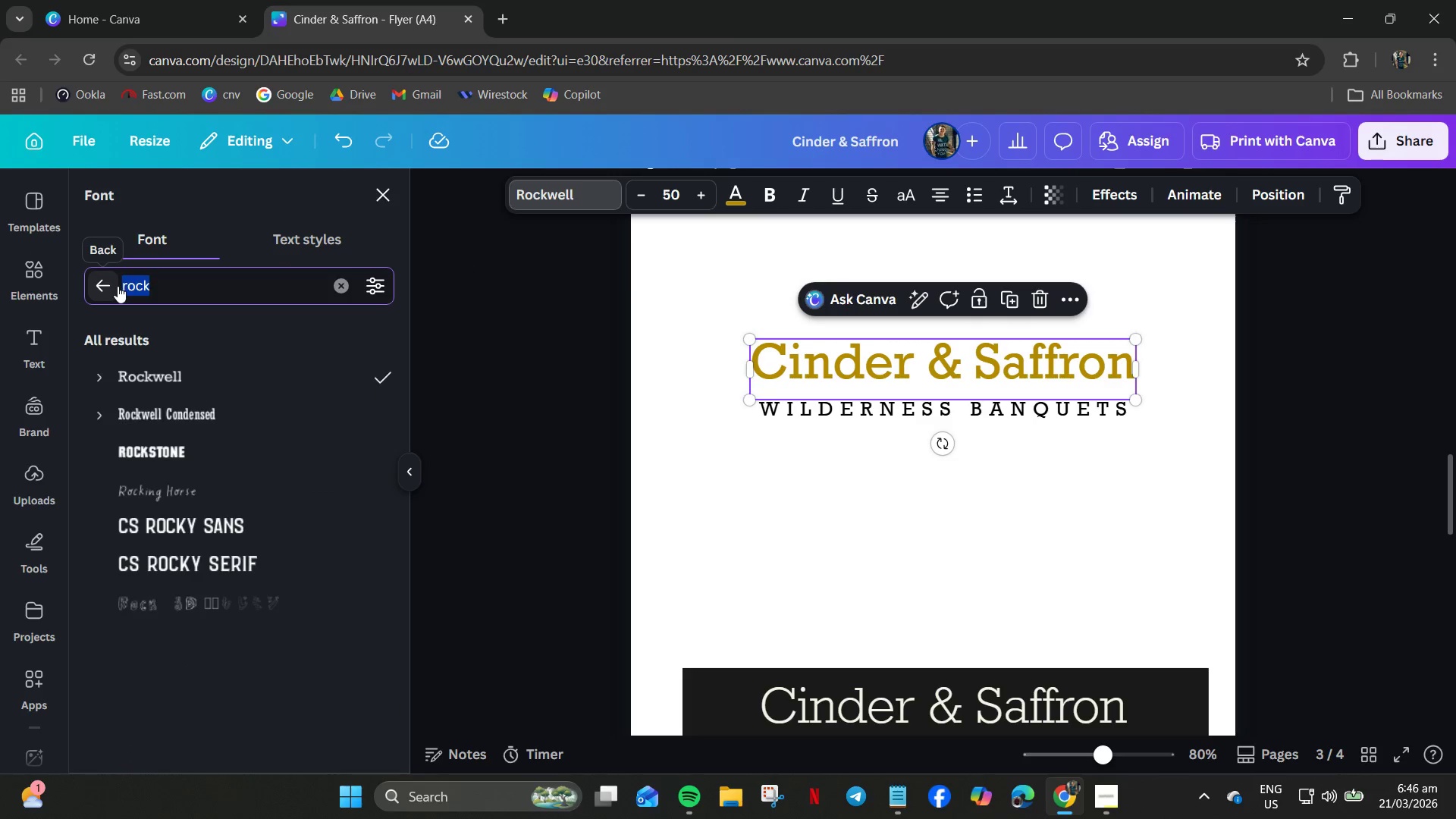 
type(arvo)
 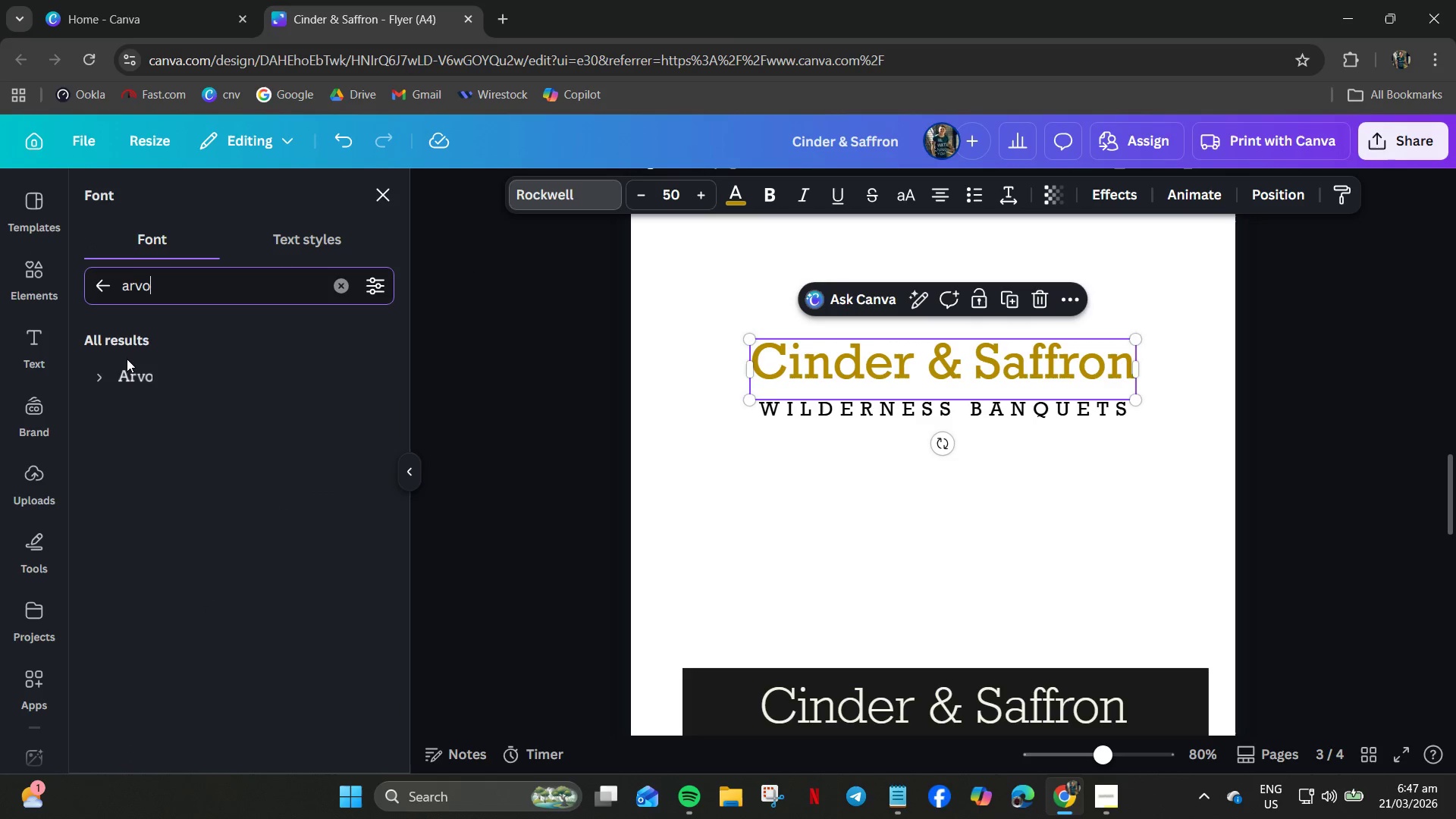 
left_click([99, 385])
 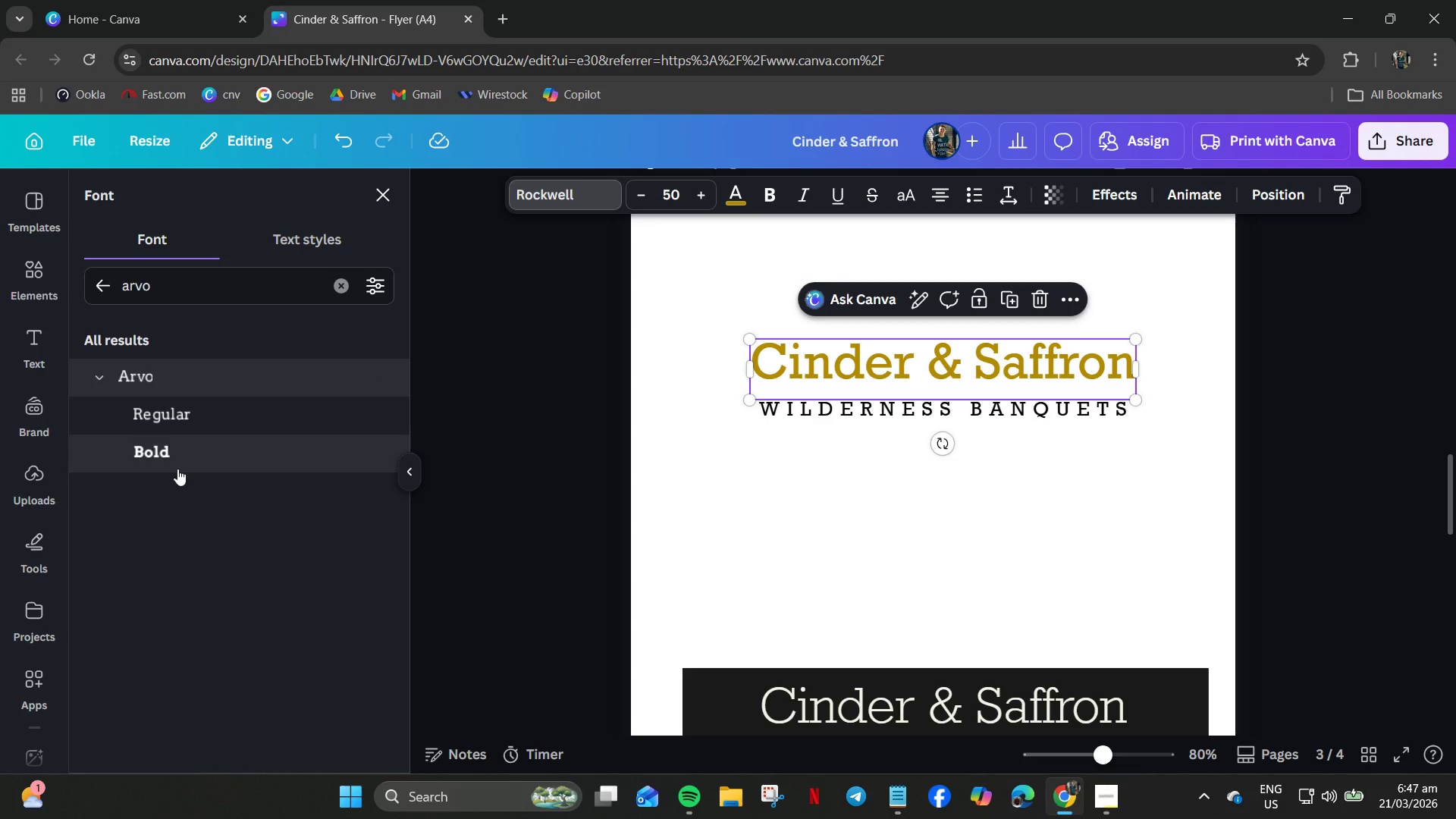 
left_click([183, 456])
 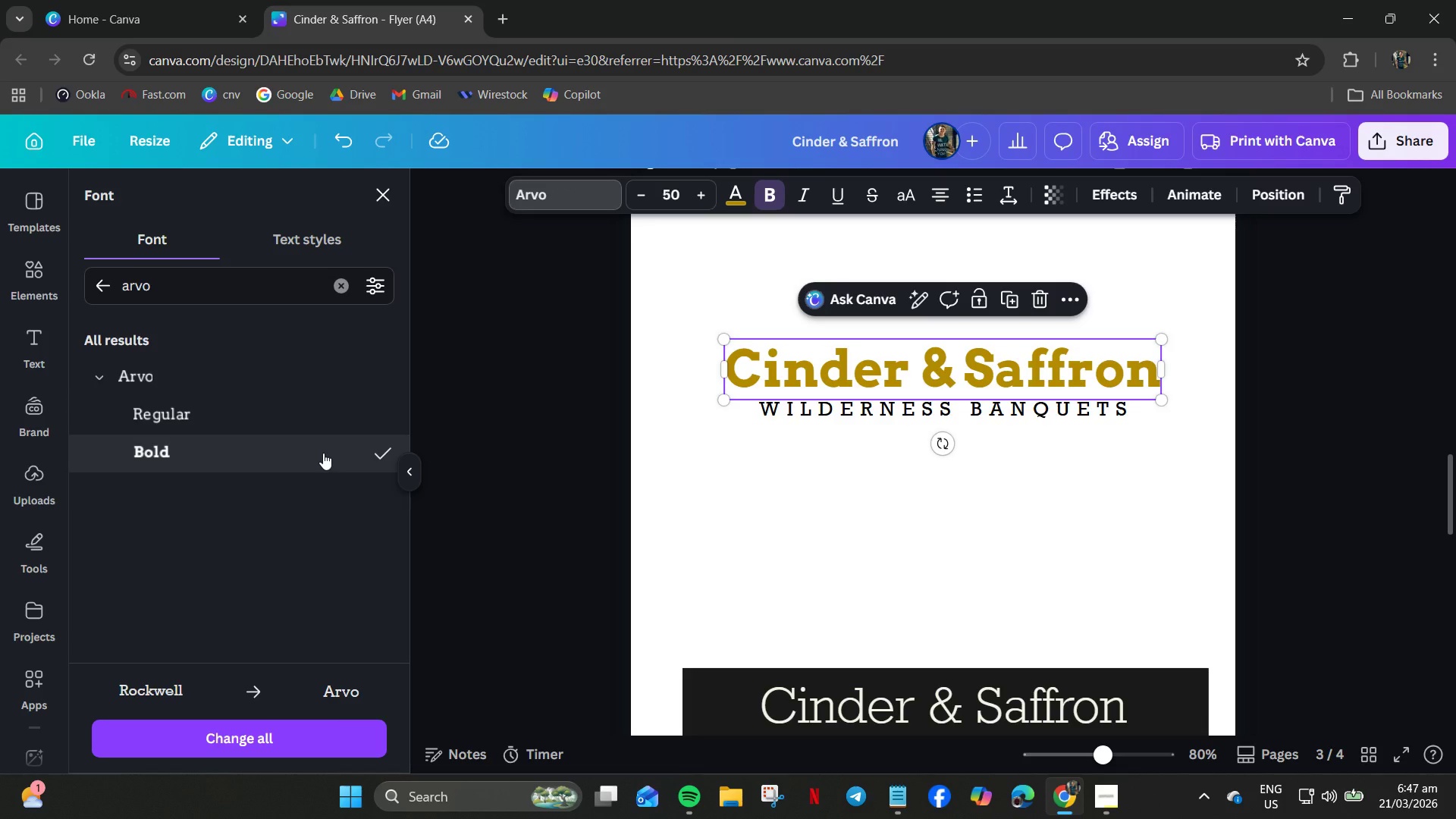 
wait(26.5)
 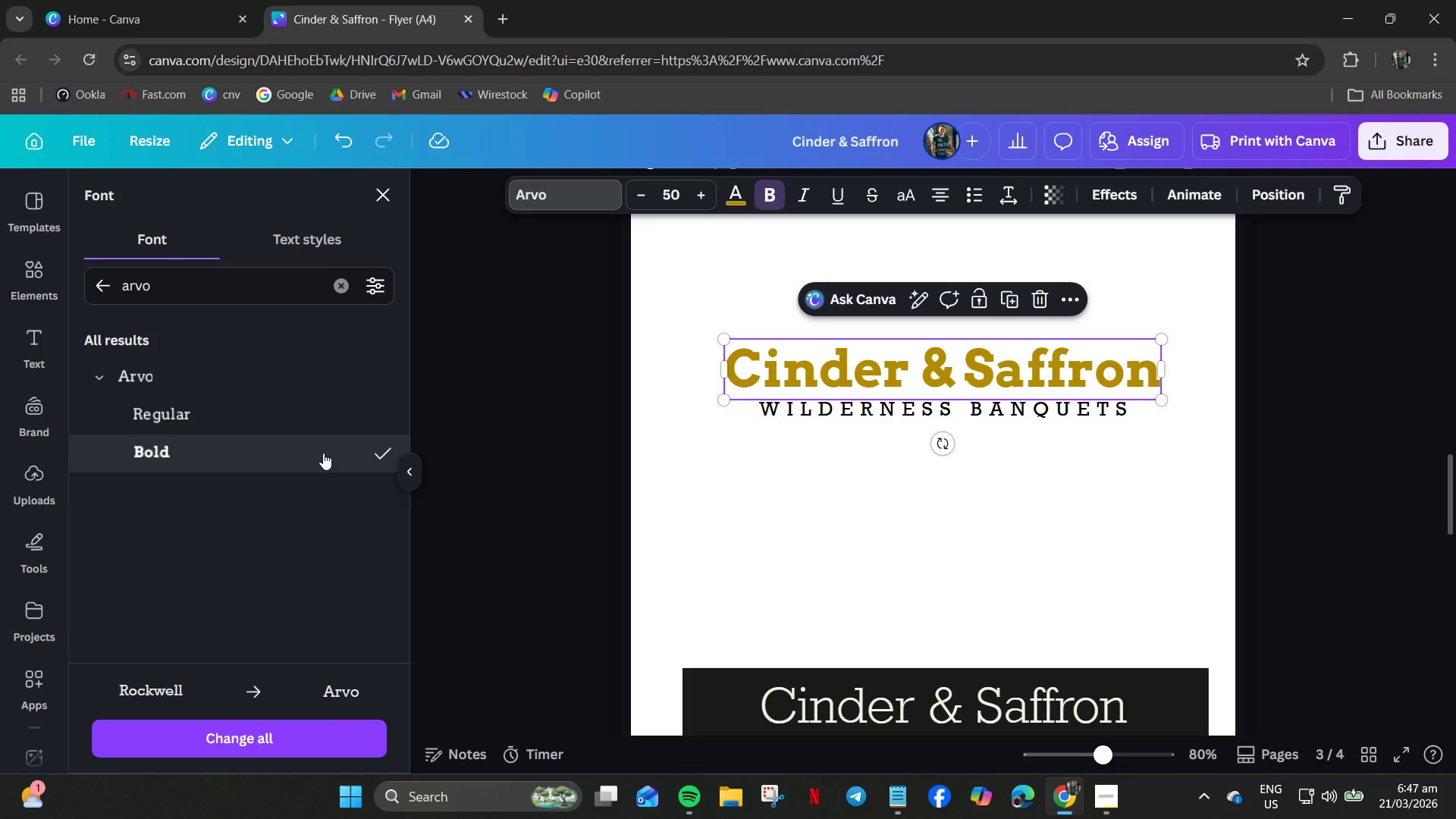 
left_click([193, 419])
 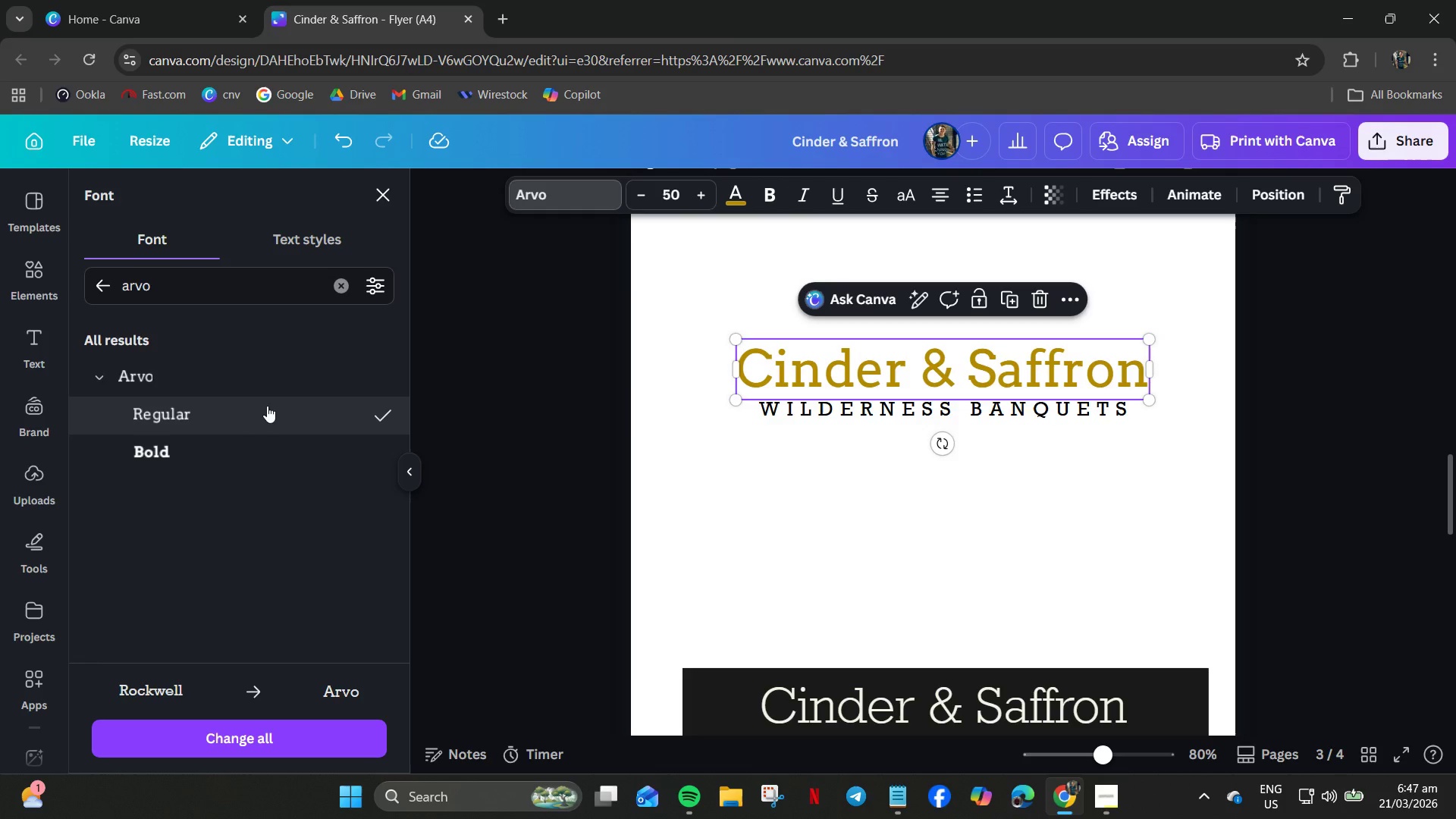 
wait(19.86)
 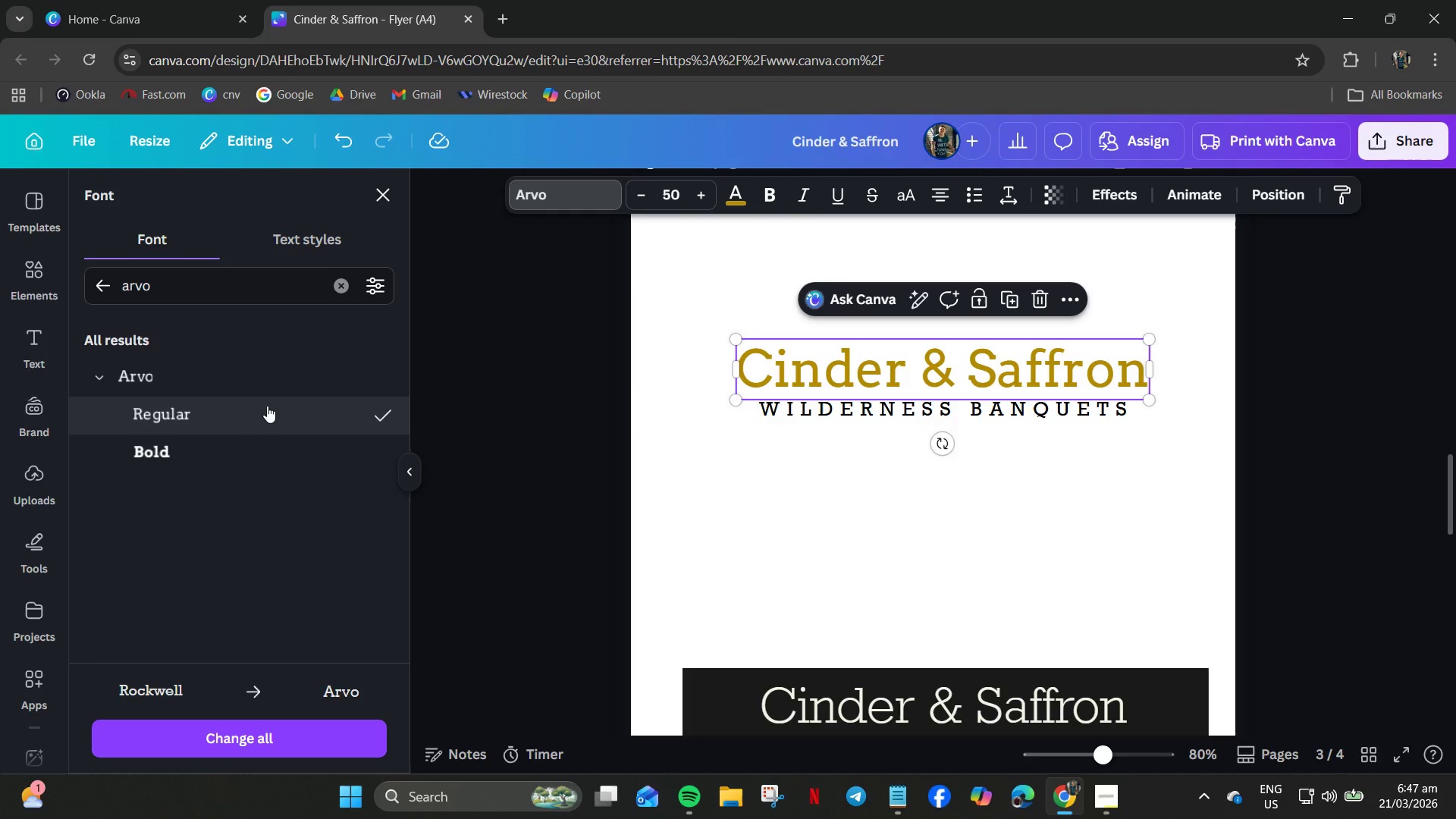 
left_click([871, 416])
 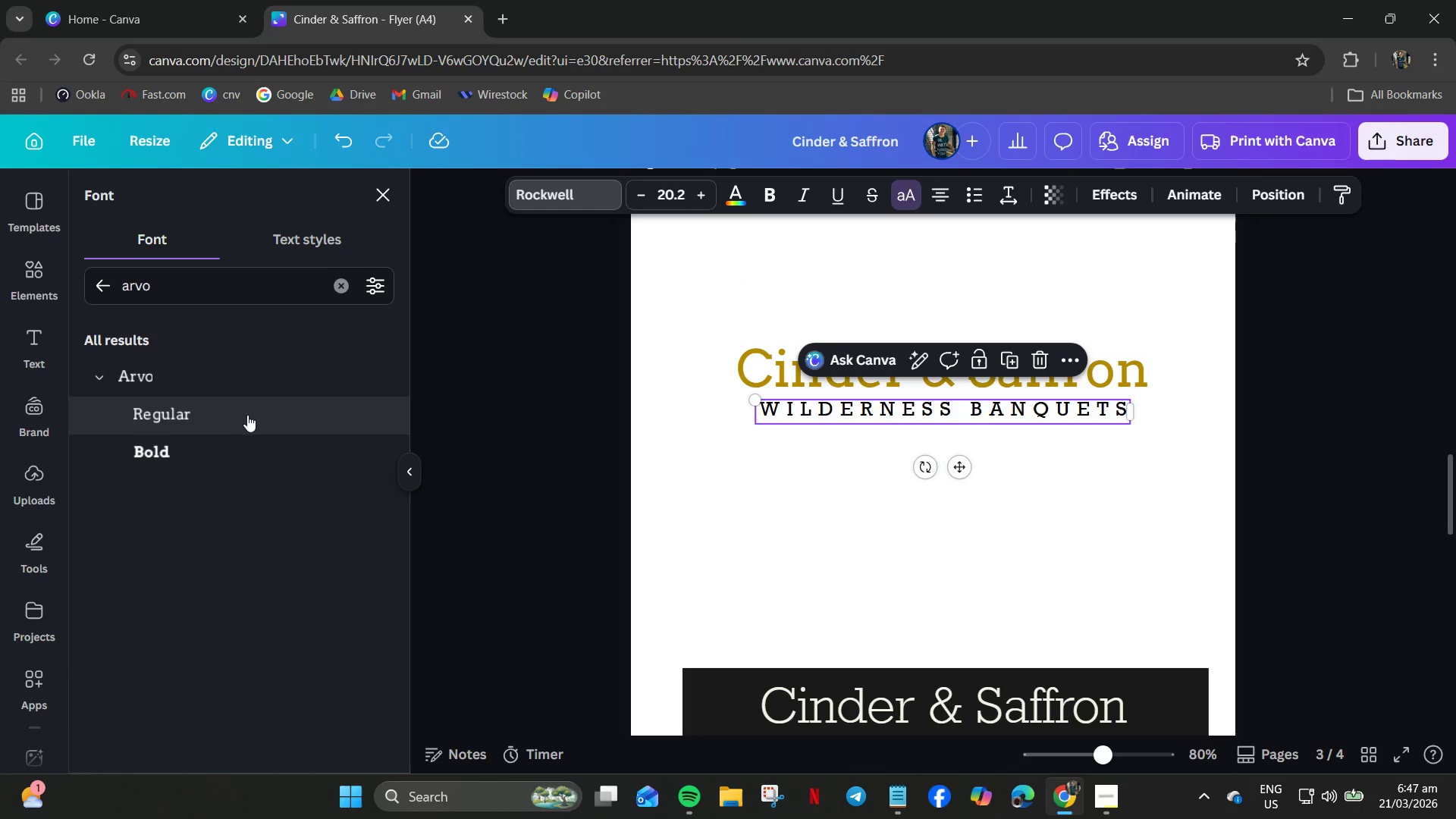 
left_click([218, 421])
 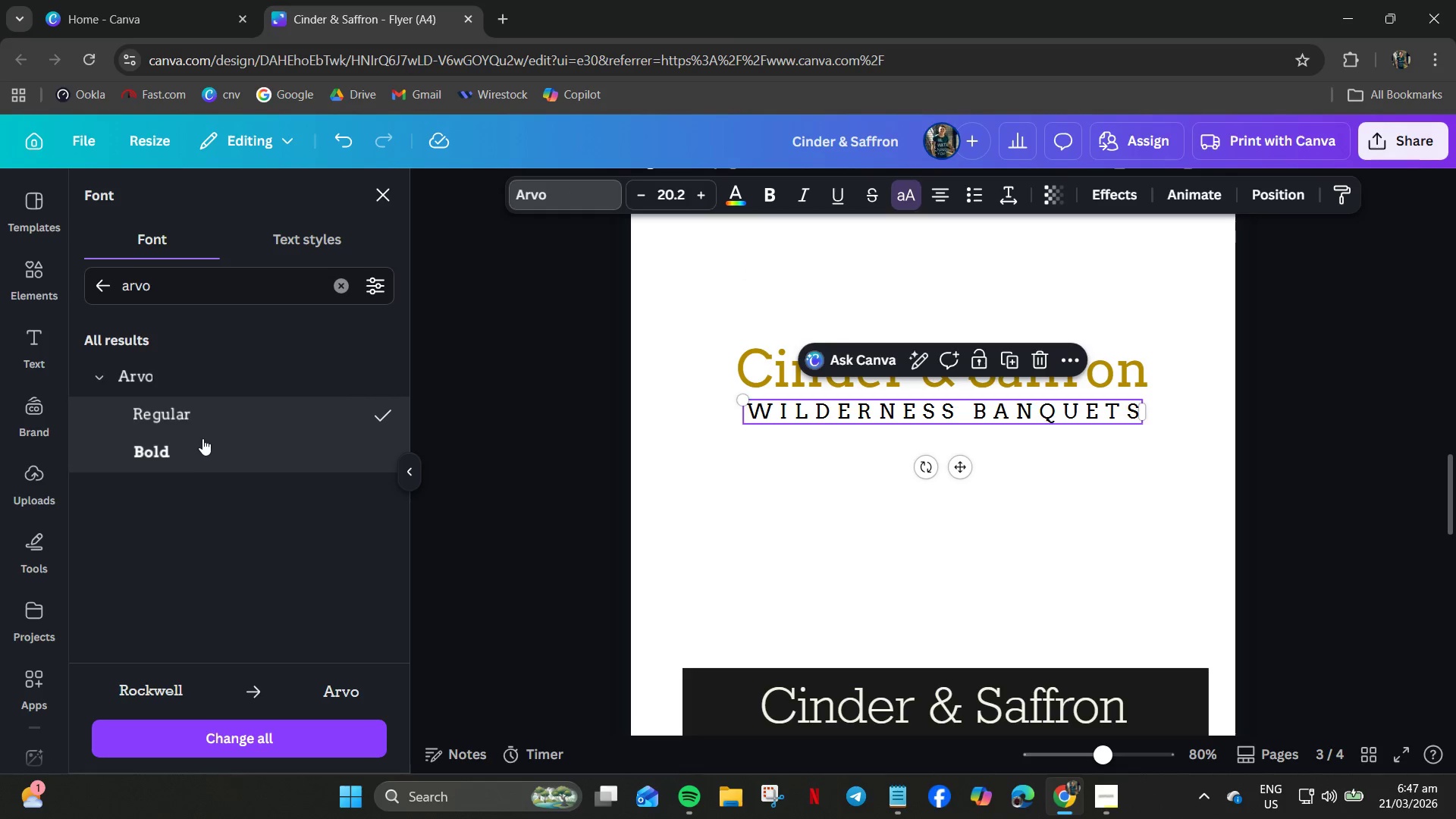 
left_click([174, 448])
 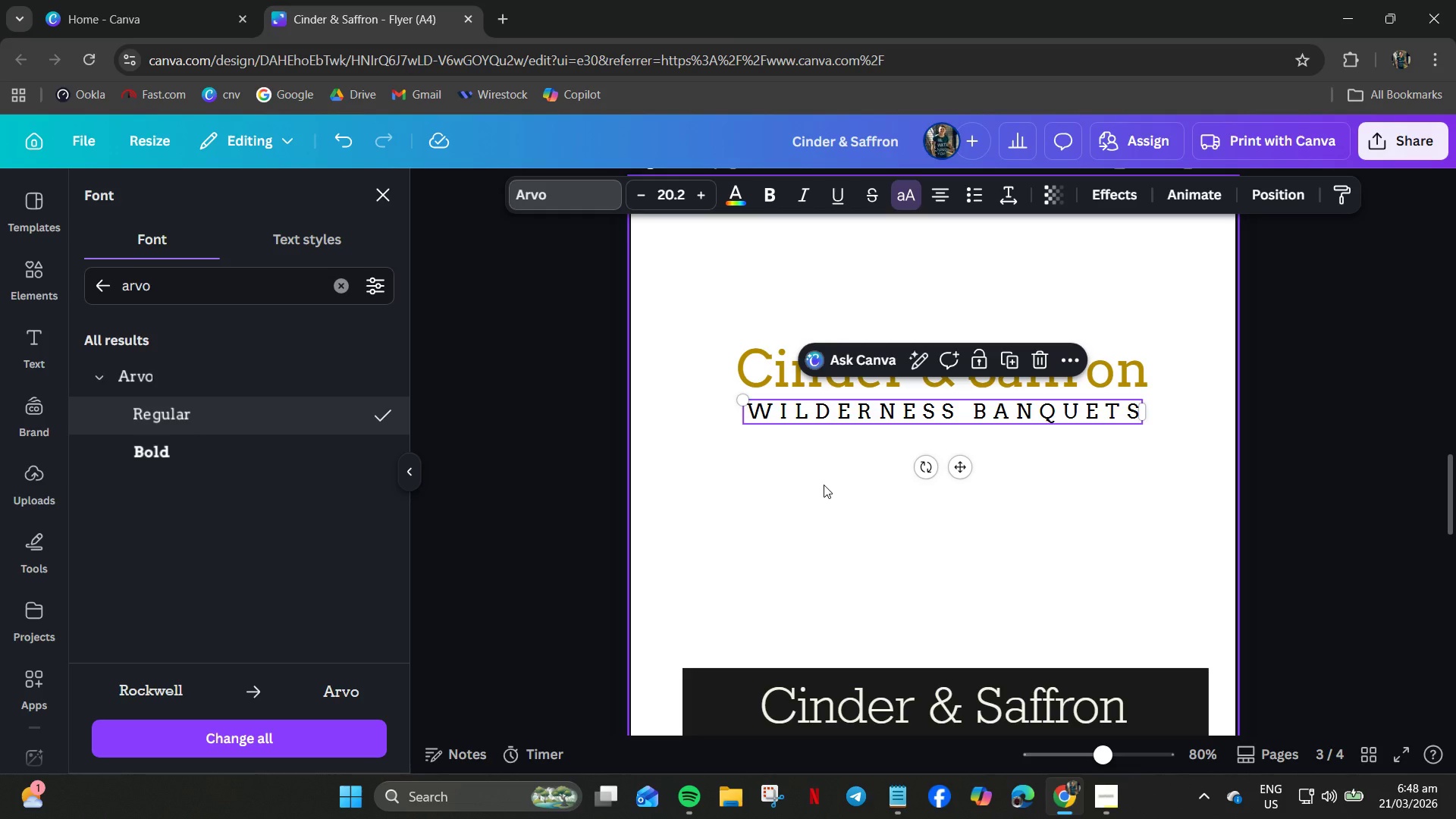 
wait(12.98)
 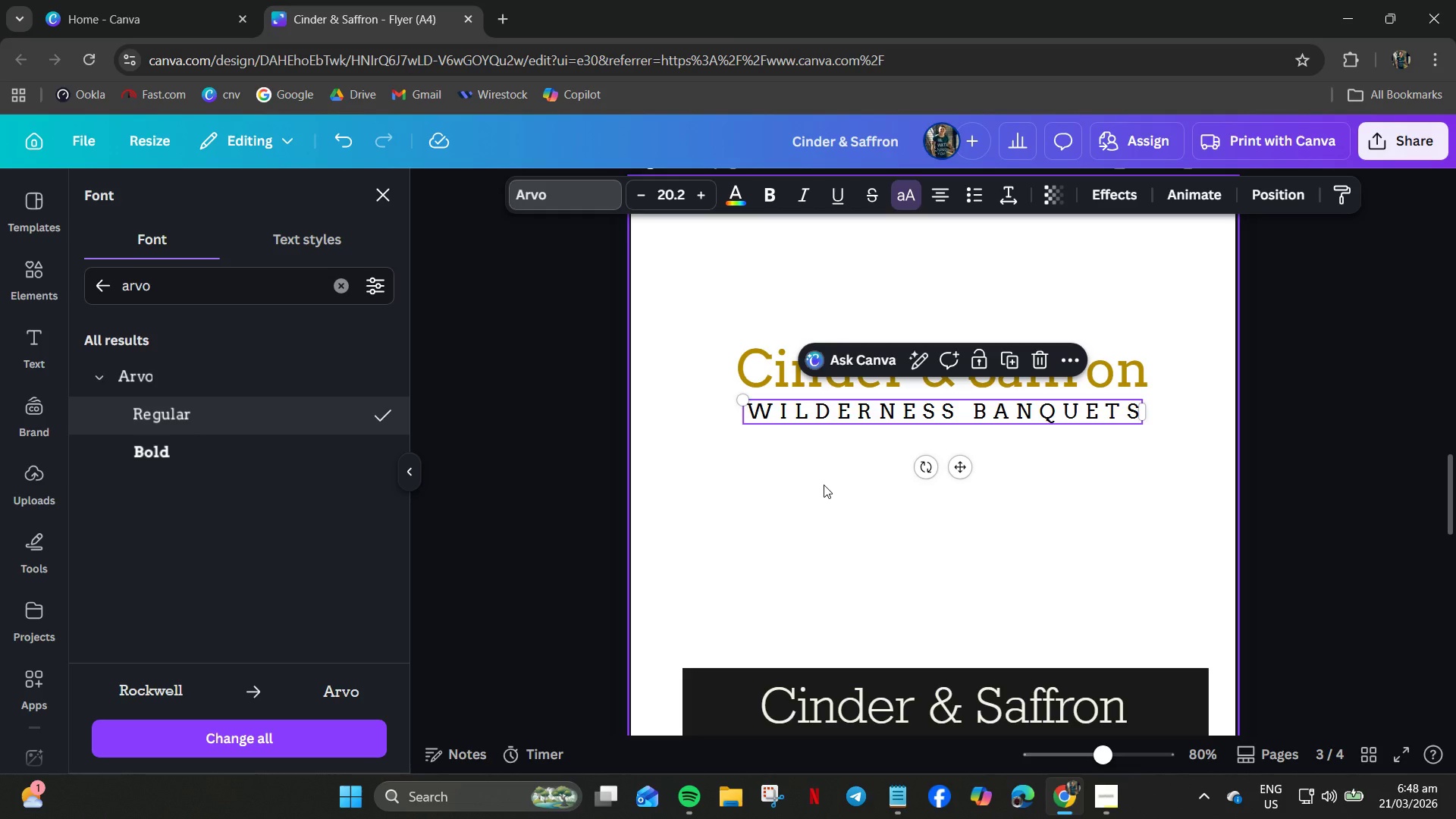 
left_click([770, 395])
 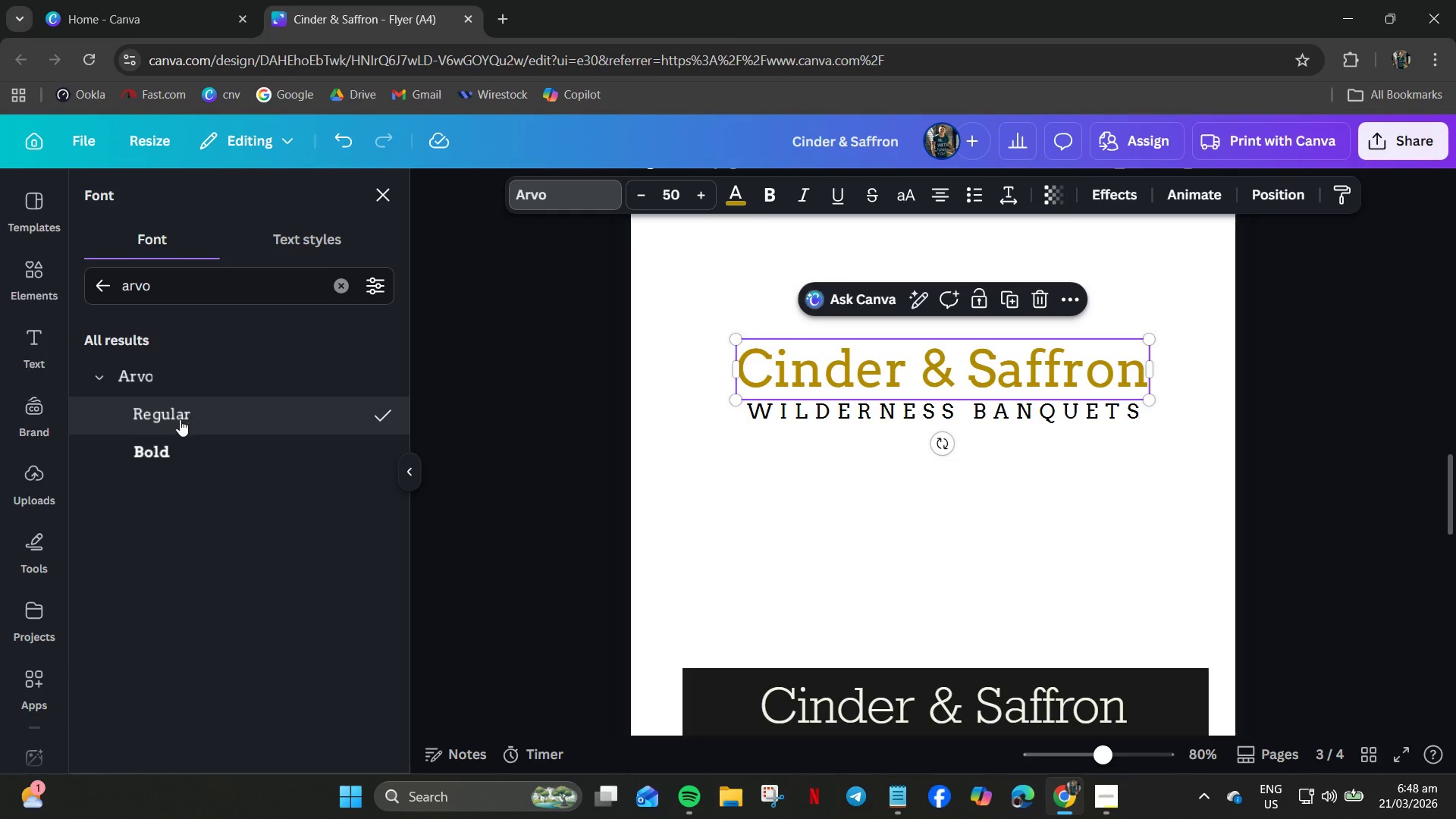 
left_click([174, 449])
 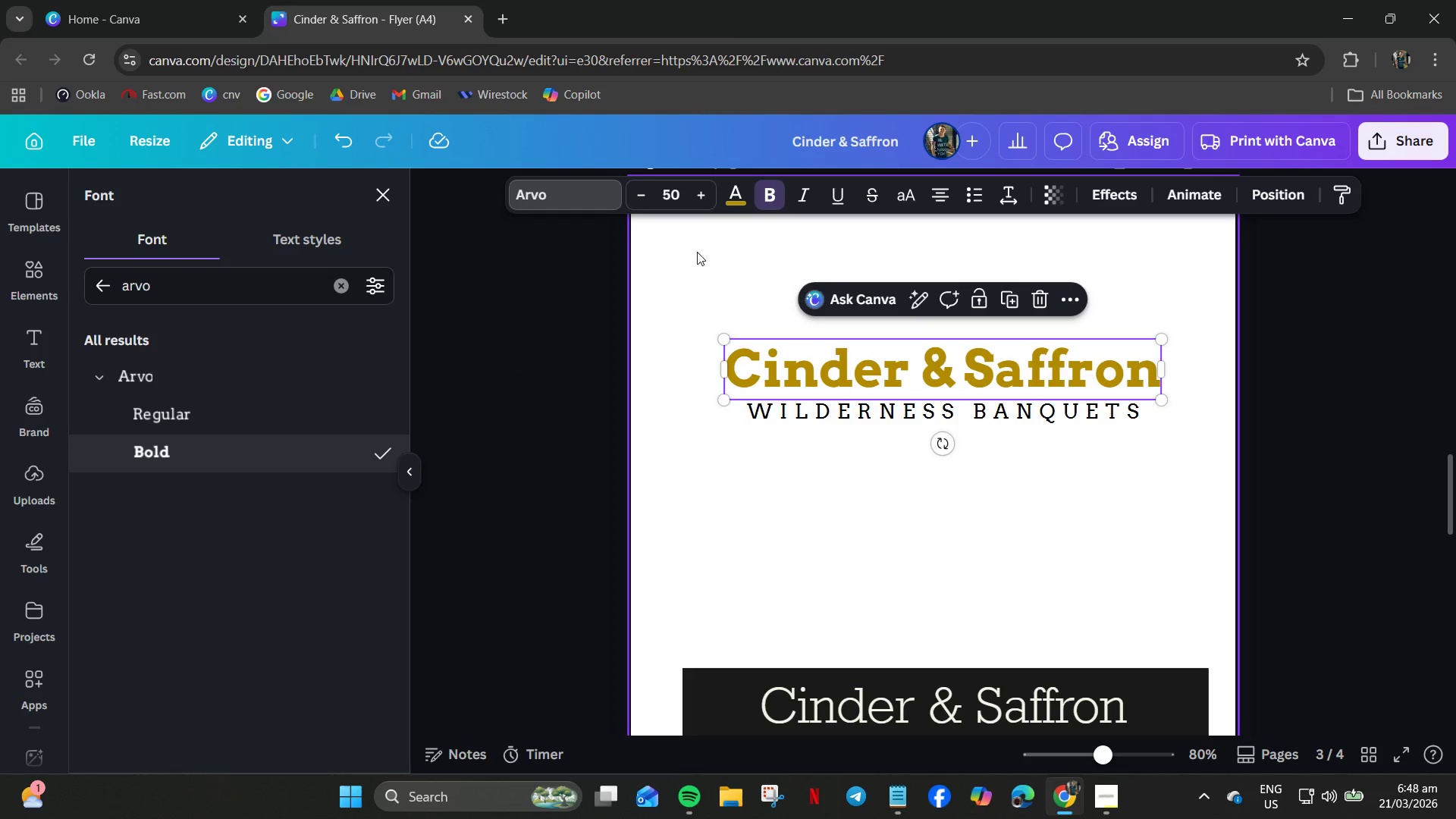 
left_click([774, 192])
 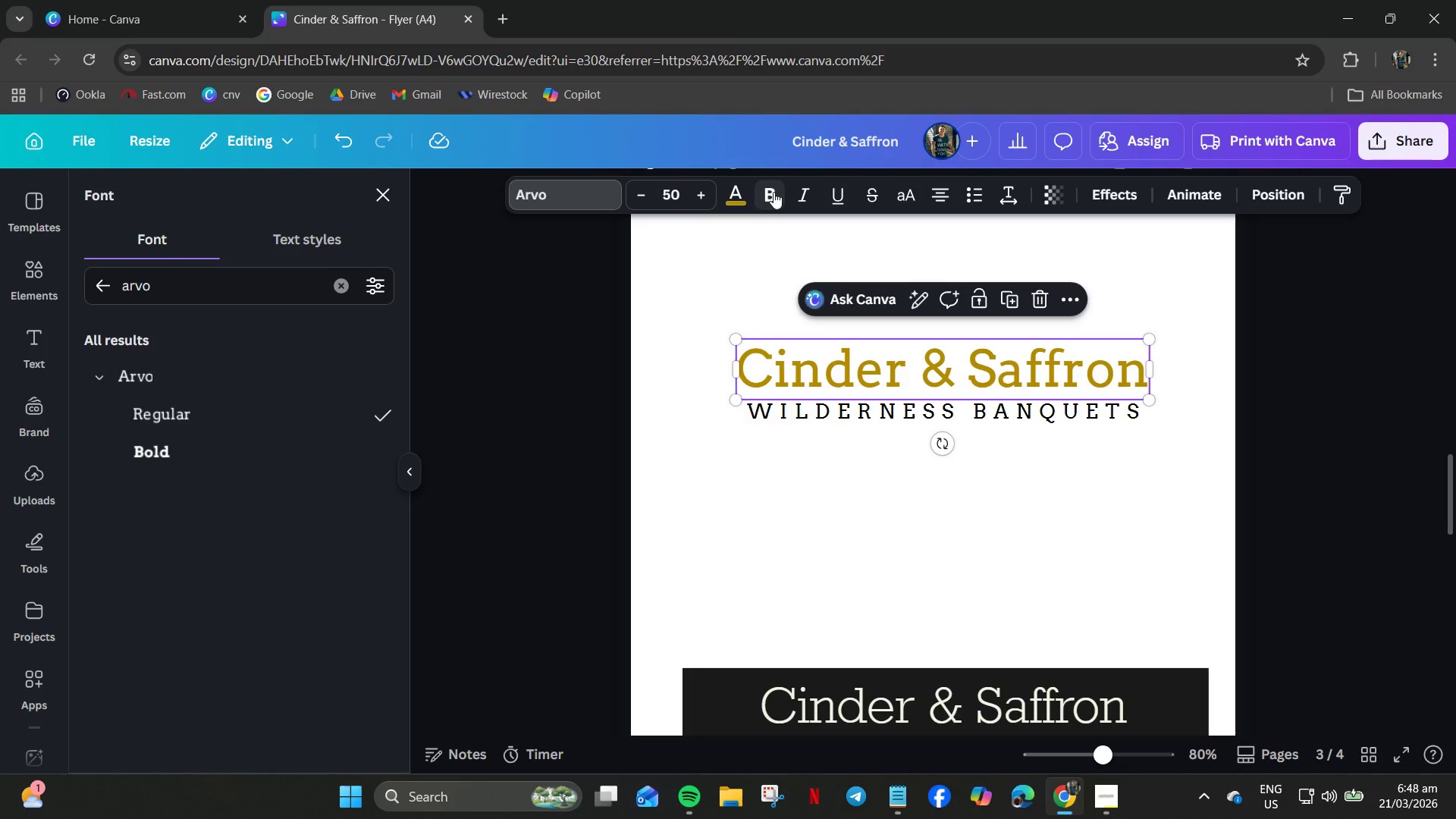 
left_click([774, 192])
 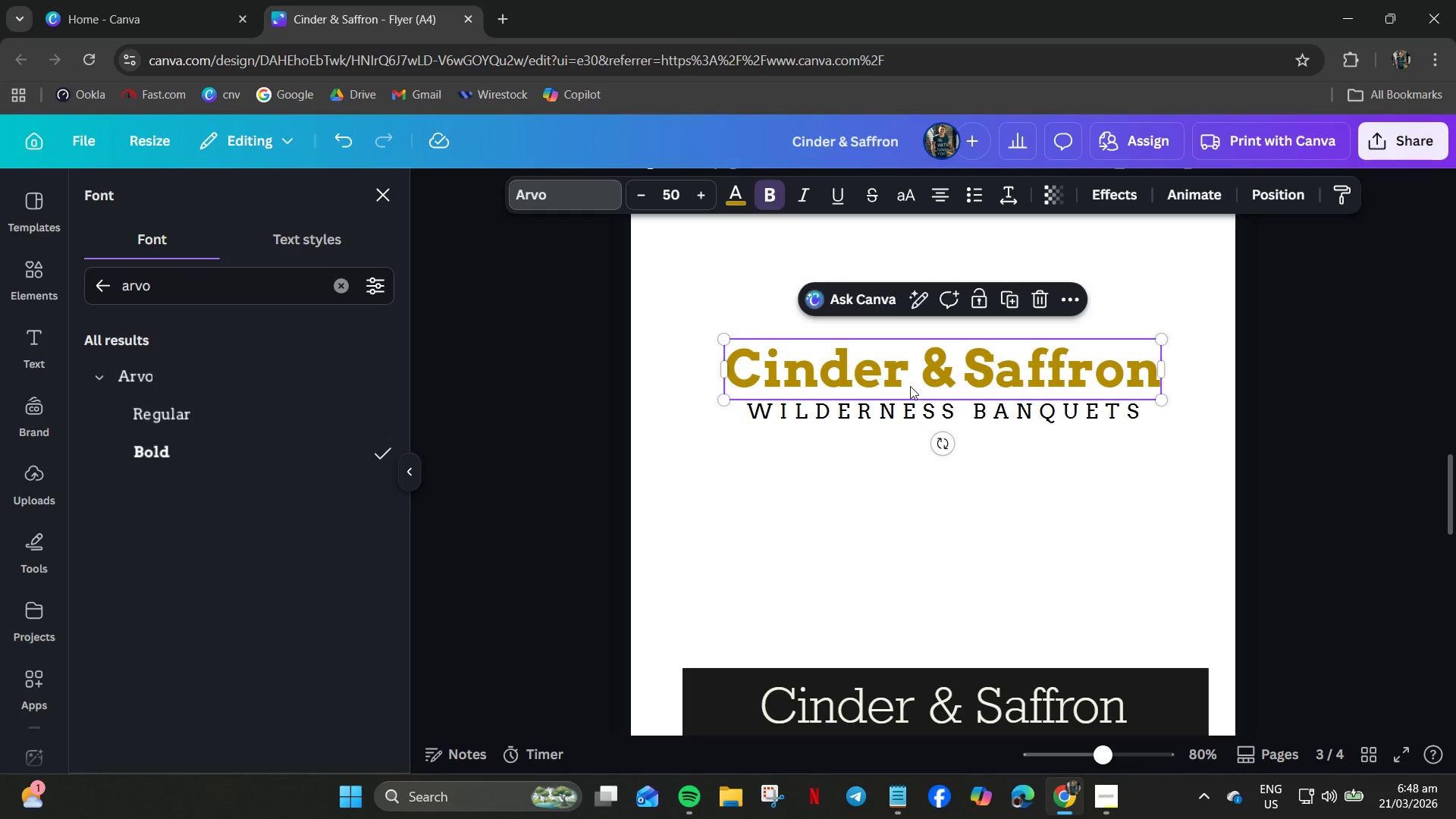 
wait(9.69)
 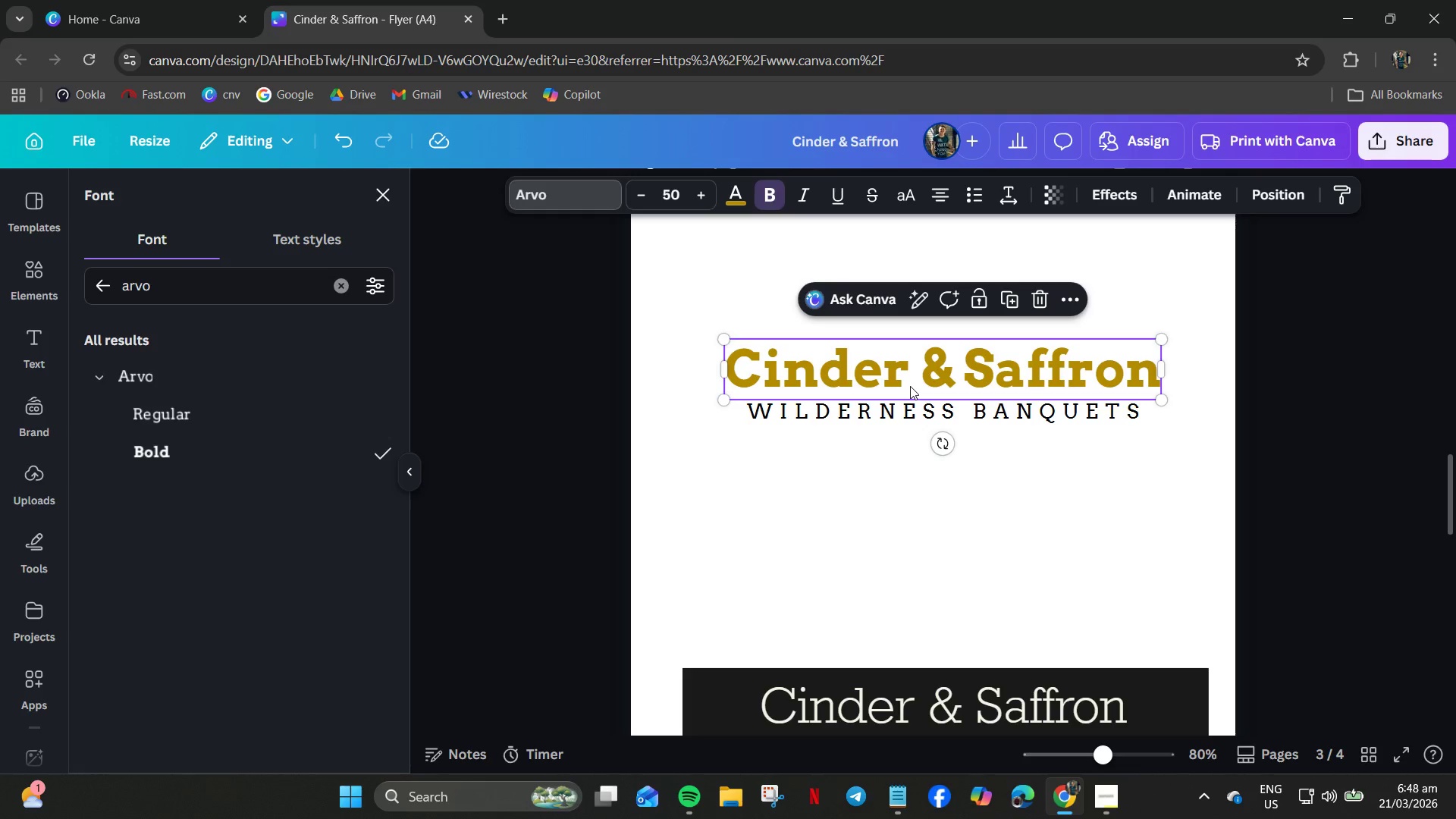 
left_click([736, 199])
 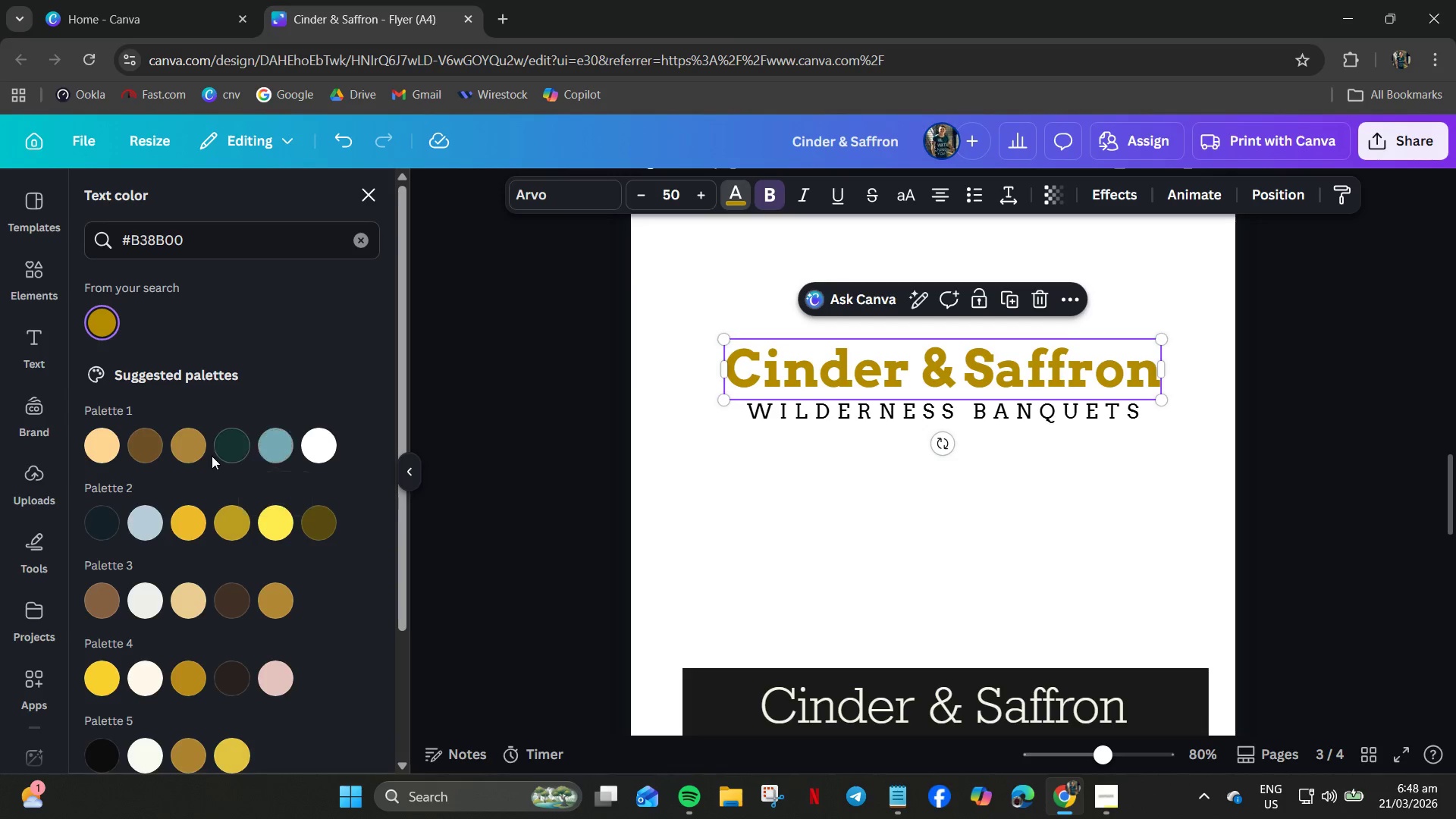 
left_click([785, 410])
 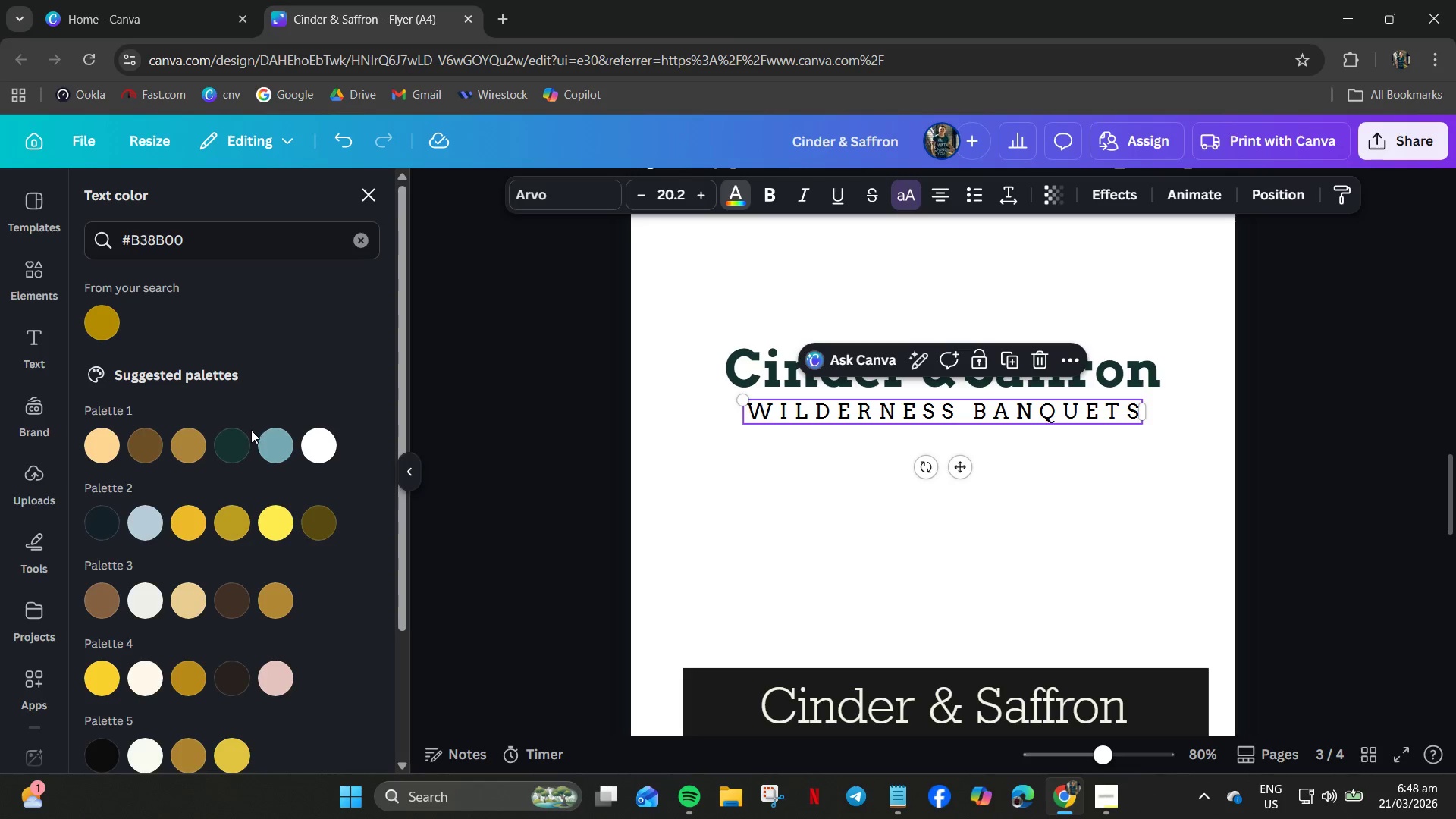 
left_click([227, 455])
 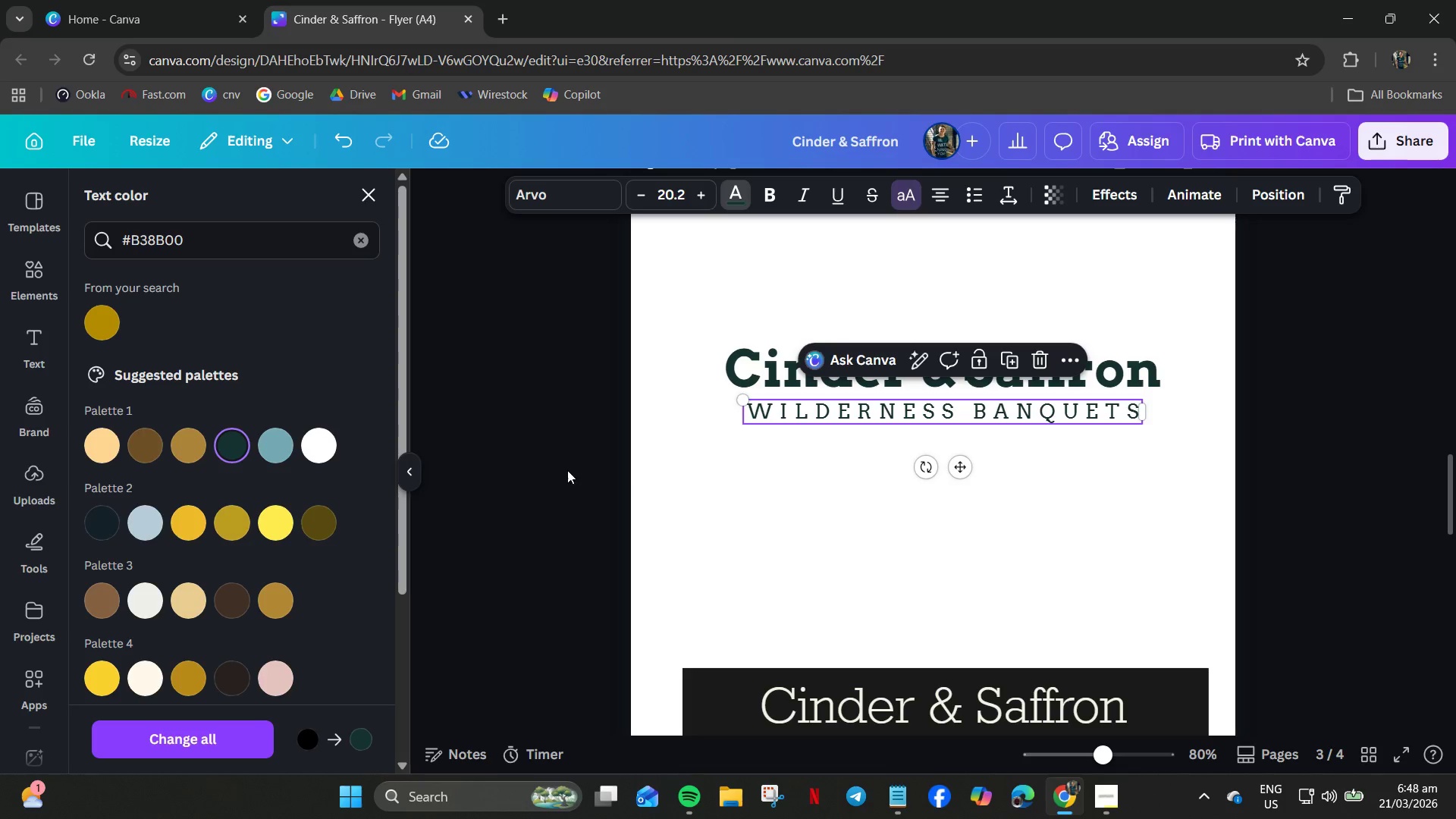 
left_click([814, 470])
 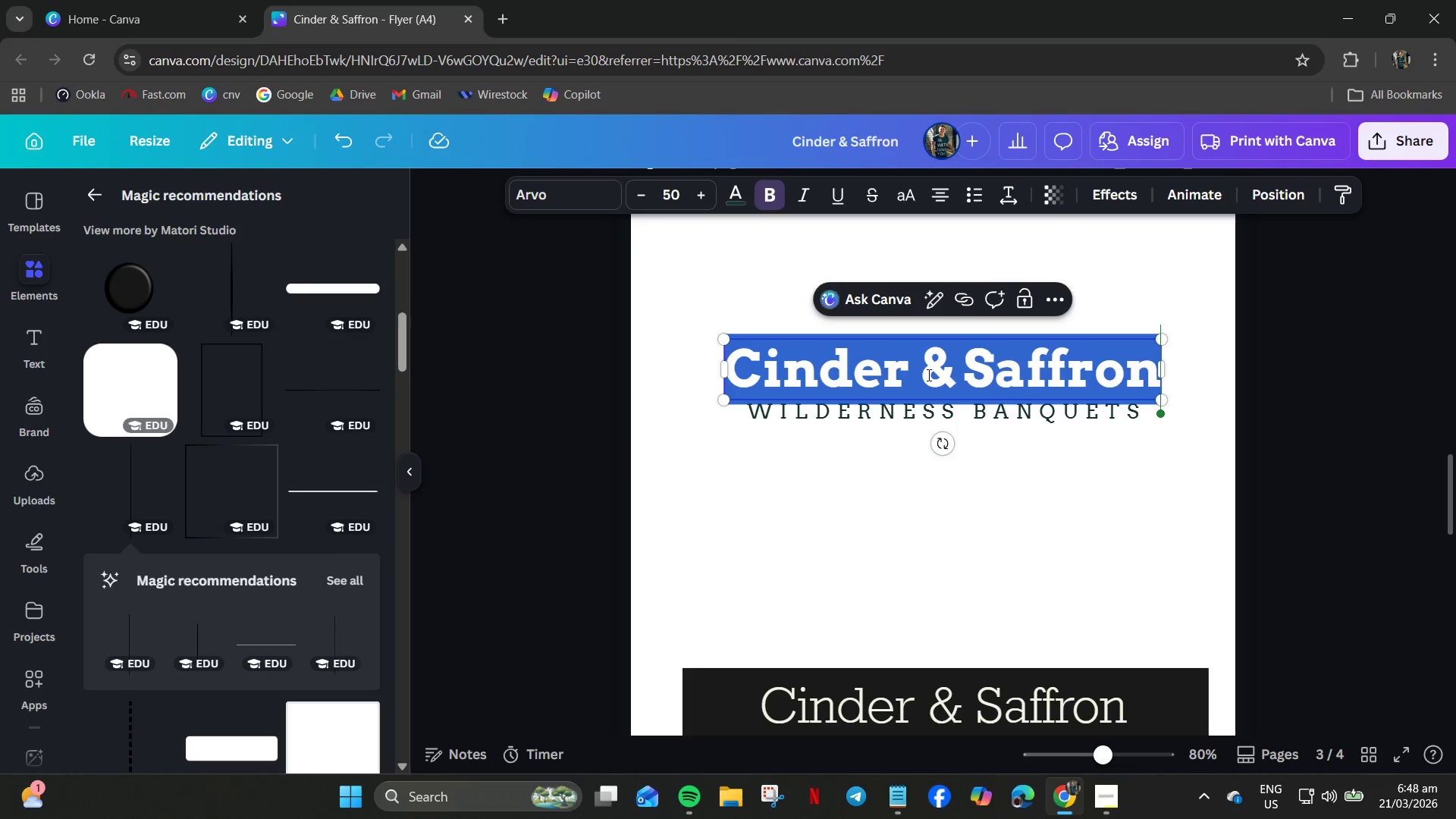 
left_click([925, 374])
 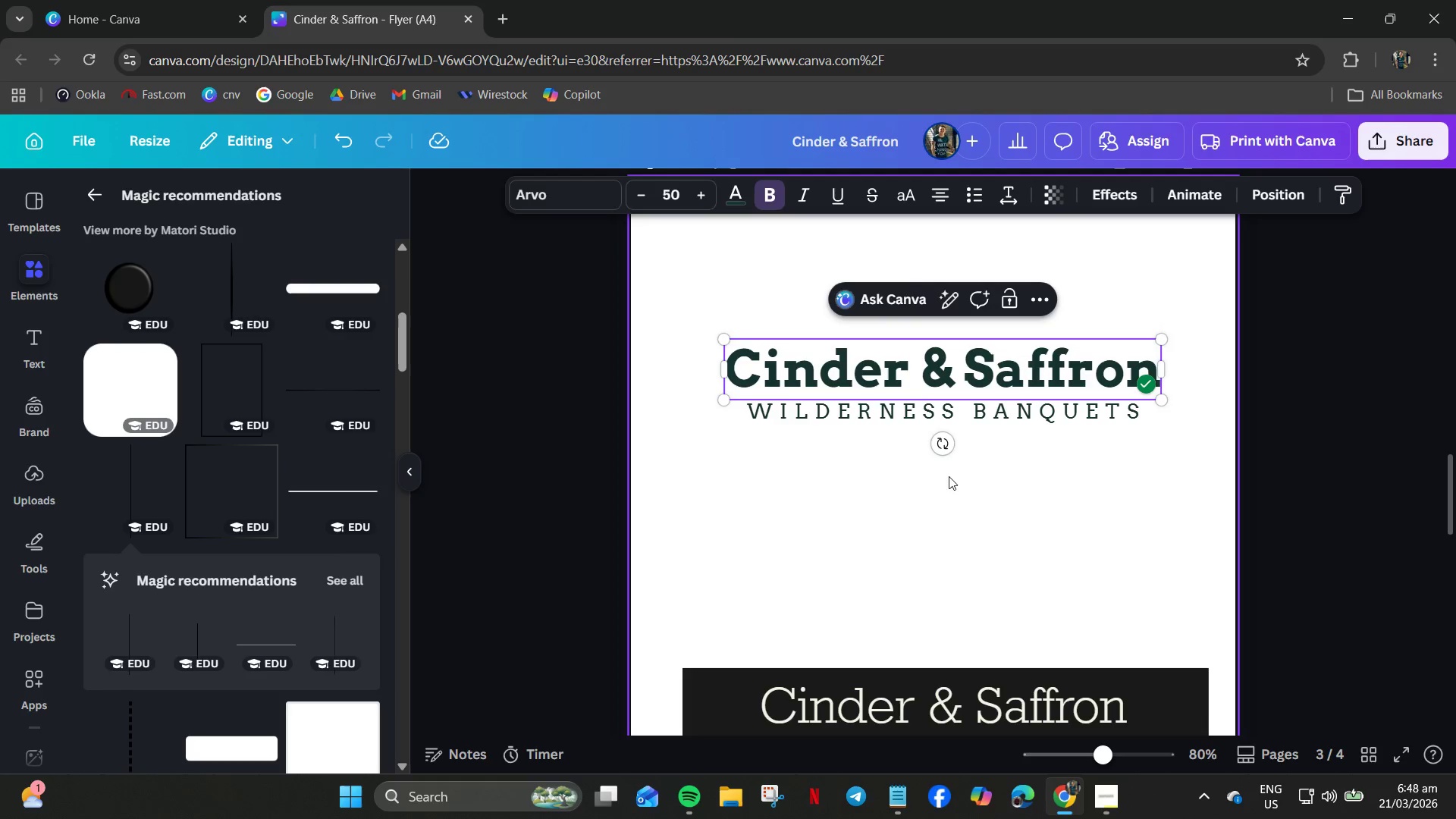 
left_click([860, 517])
 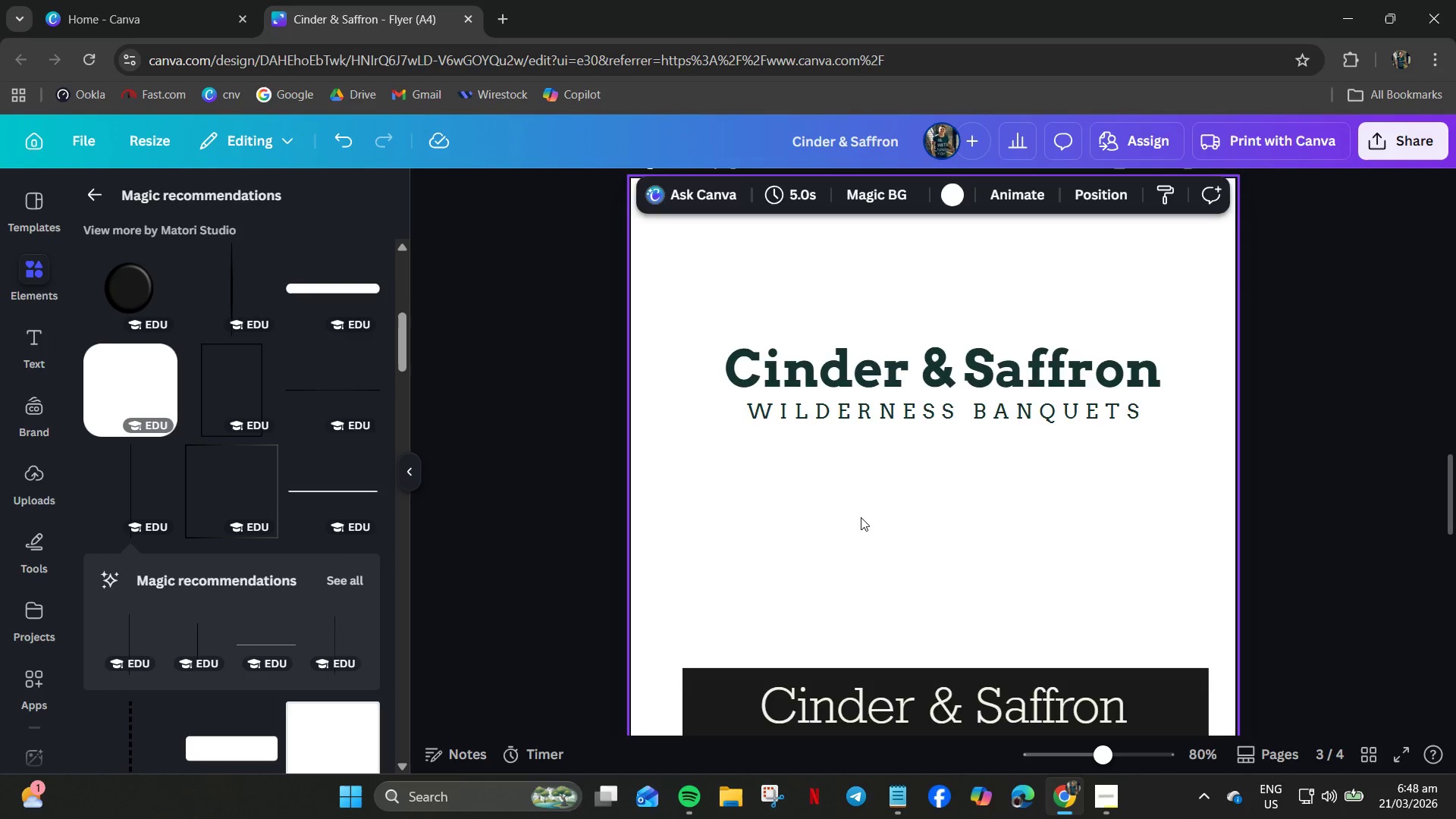 
scroll: coordinate [861, 517], scroll_direction: up, amount: 1.0
 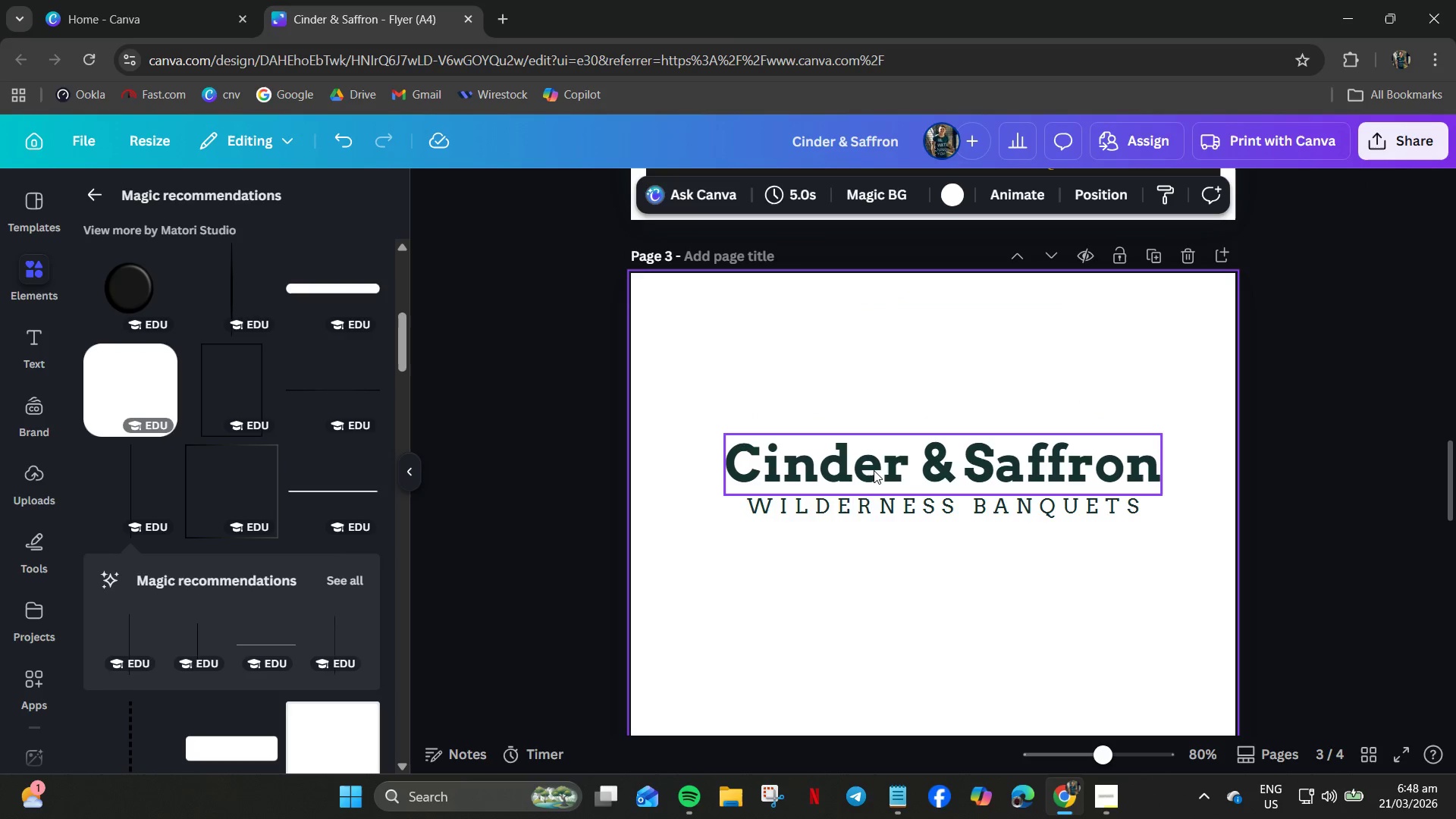 
left_click_drag(start_coordinate=[875, 470], to_coordinate=[886, 367])
 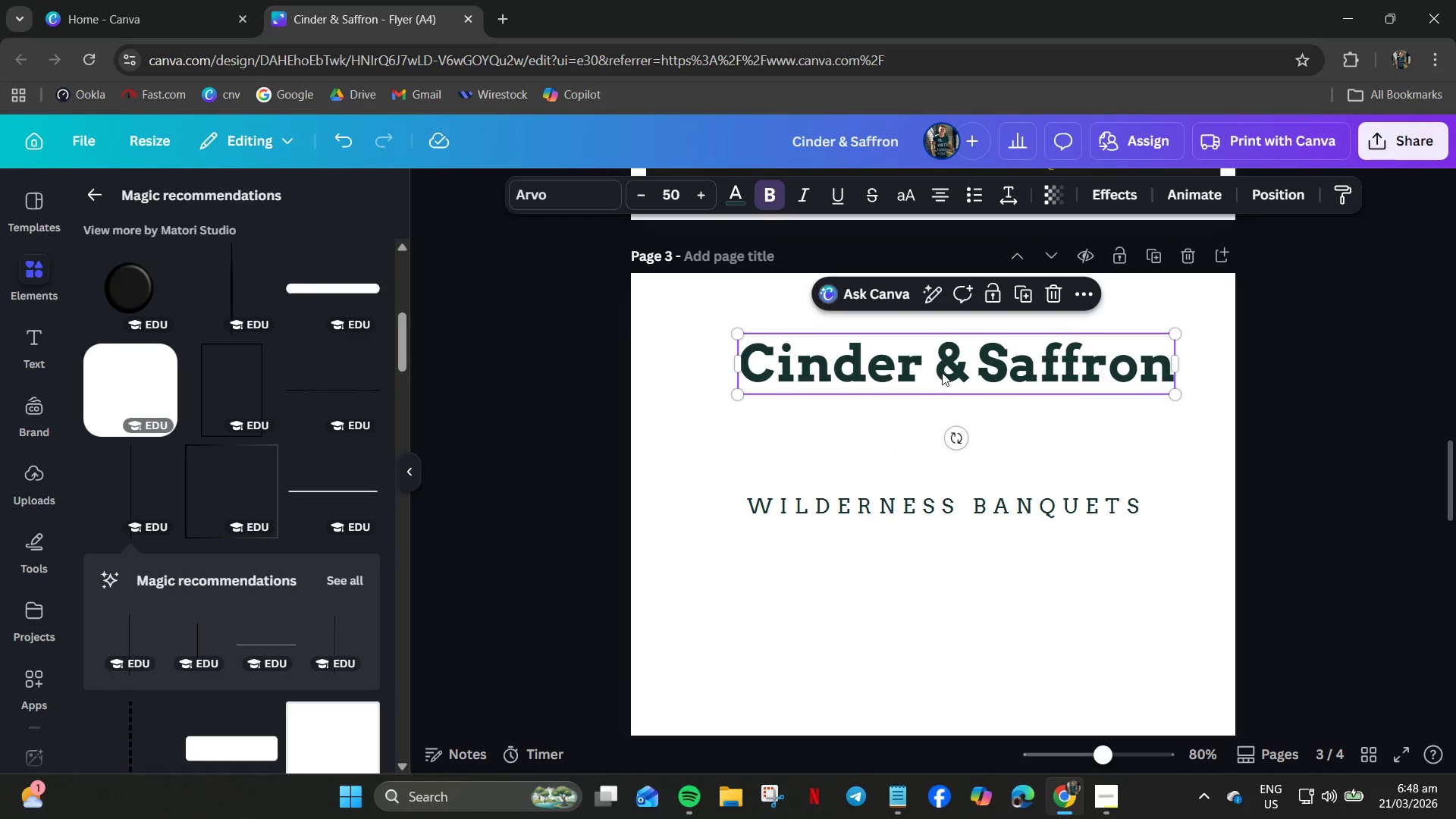 
left_click([942, 370])
 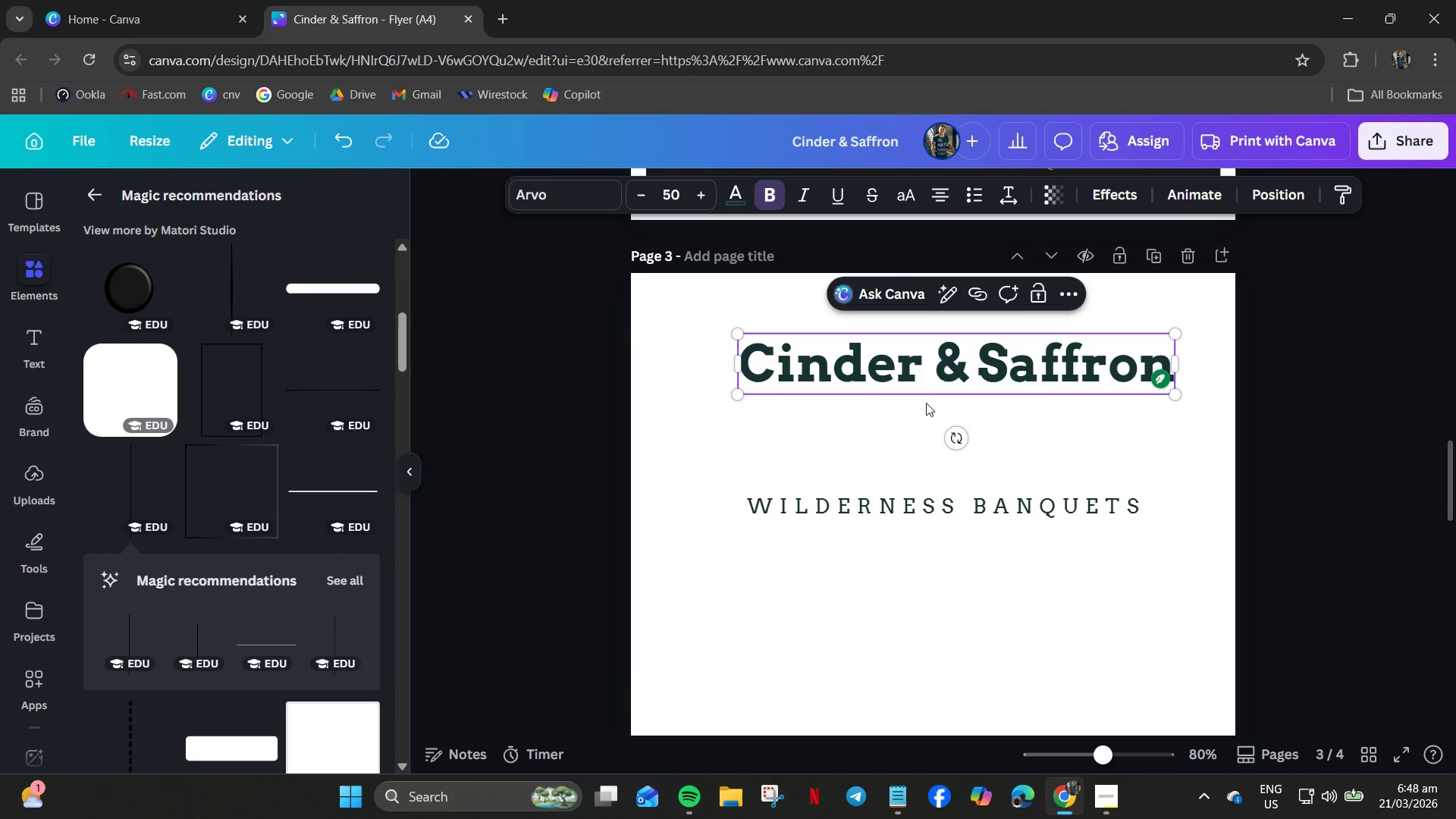 
double_click([921, 386])
 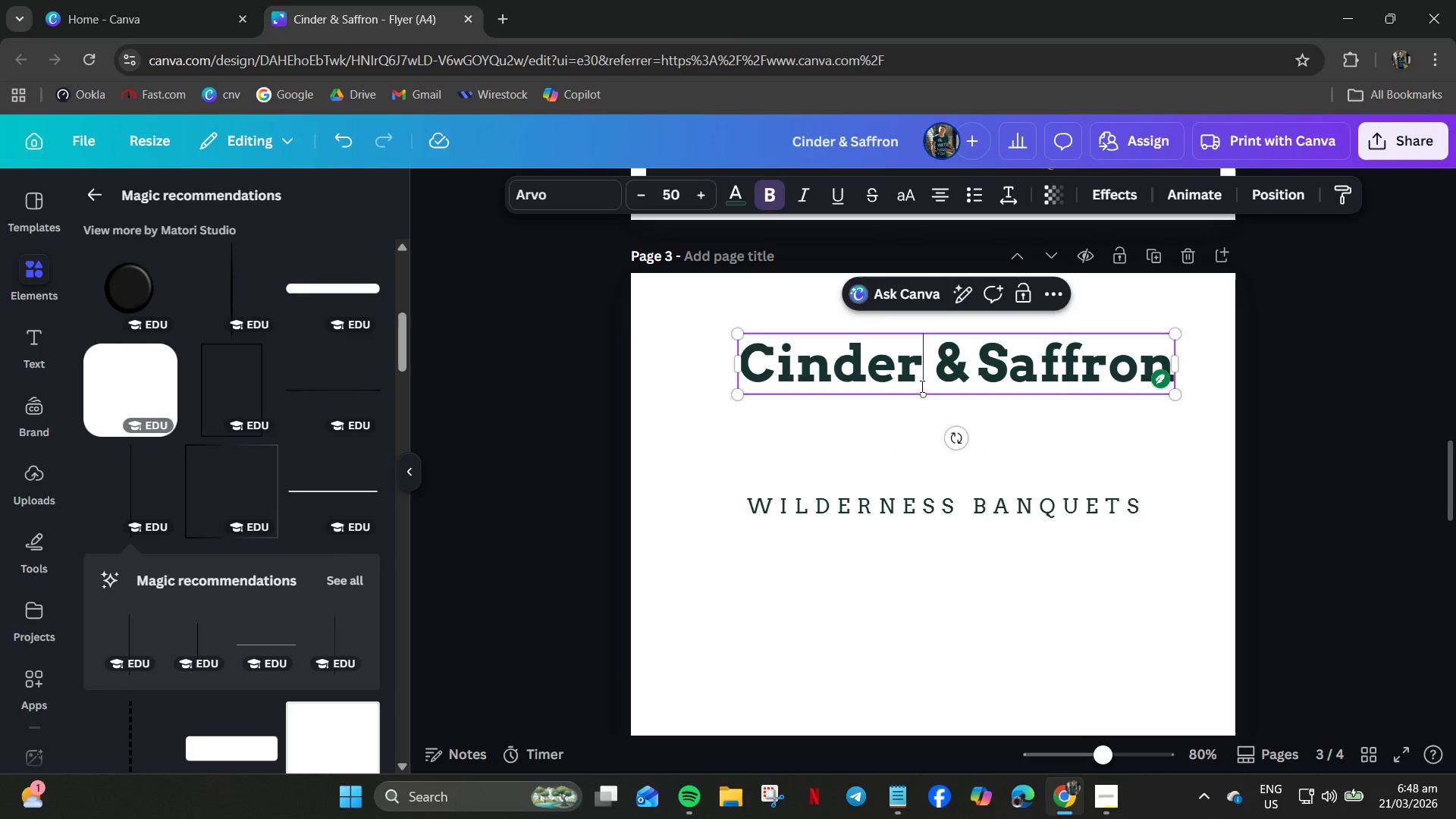 
hold_key(key=ControlLeft, duration=1.01)
 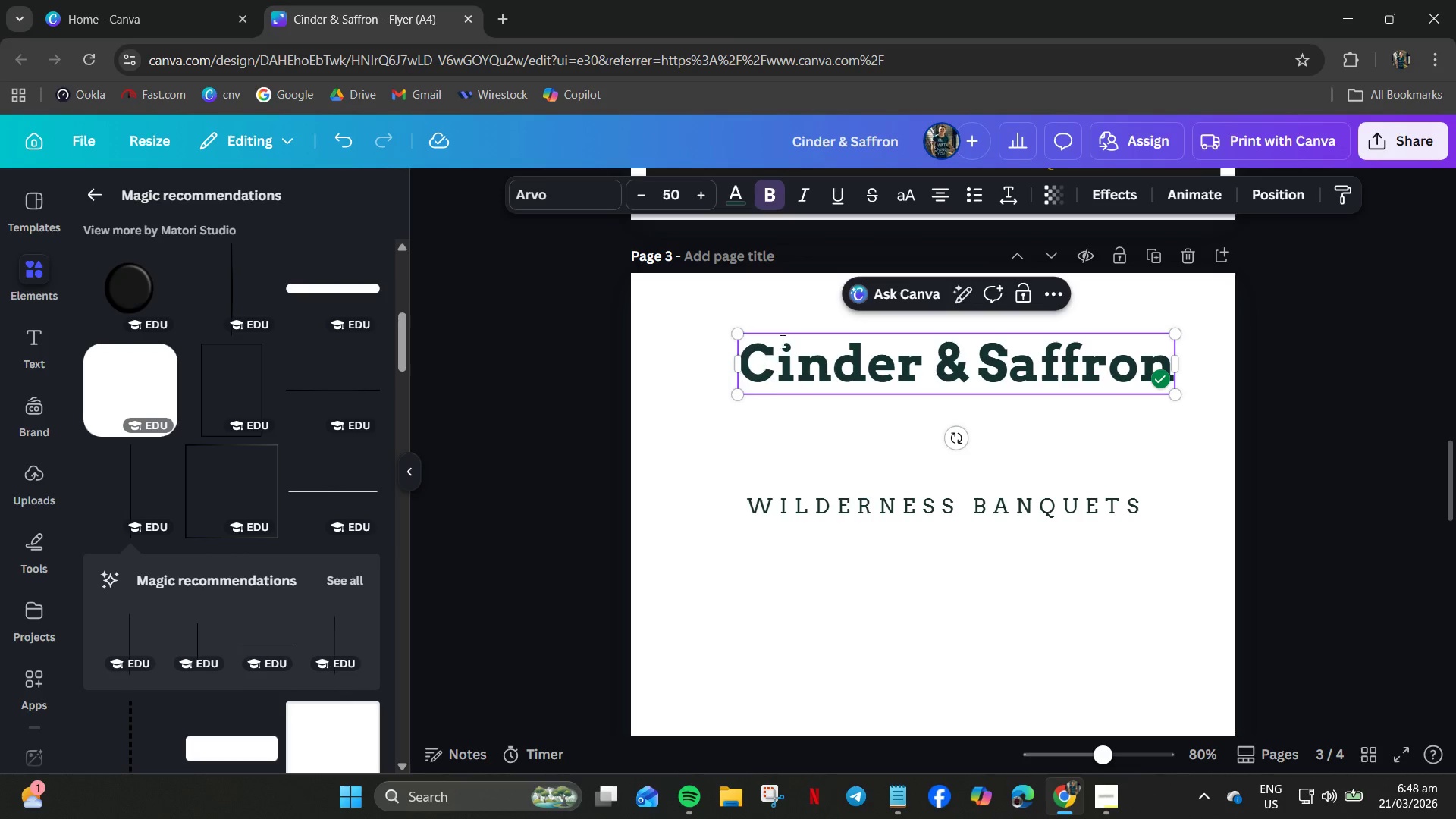 
left_click([784, 335])
 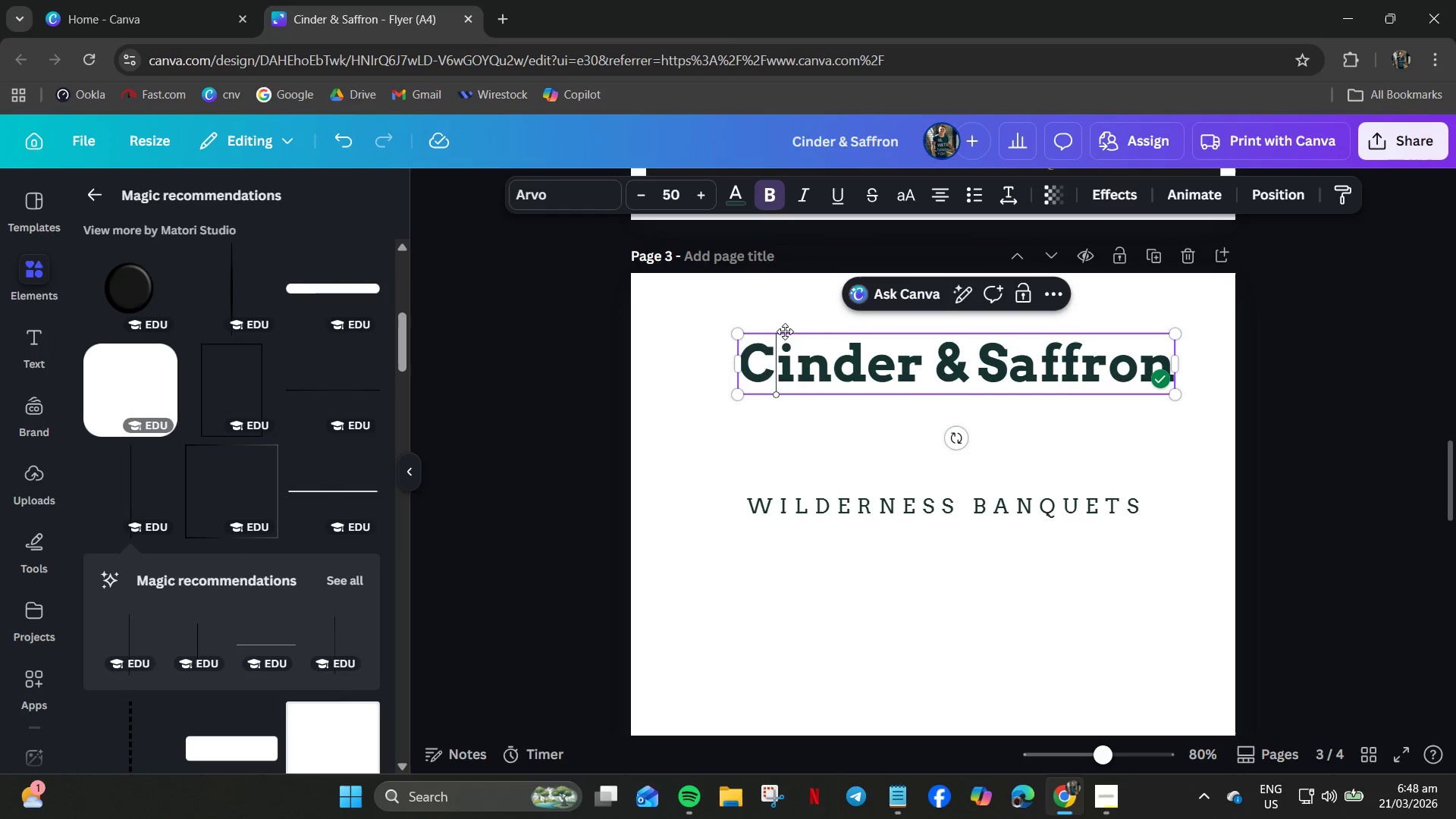 
left_click([785, 331])
 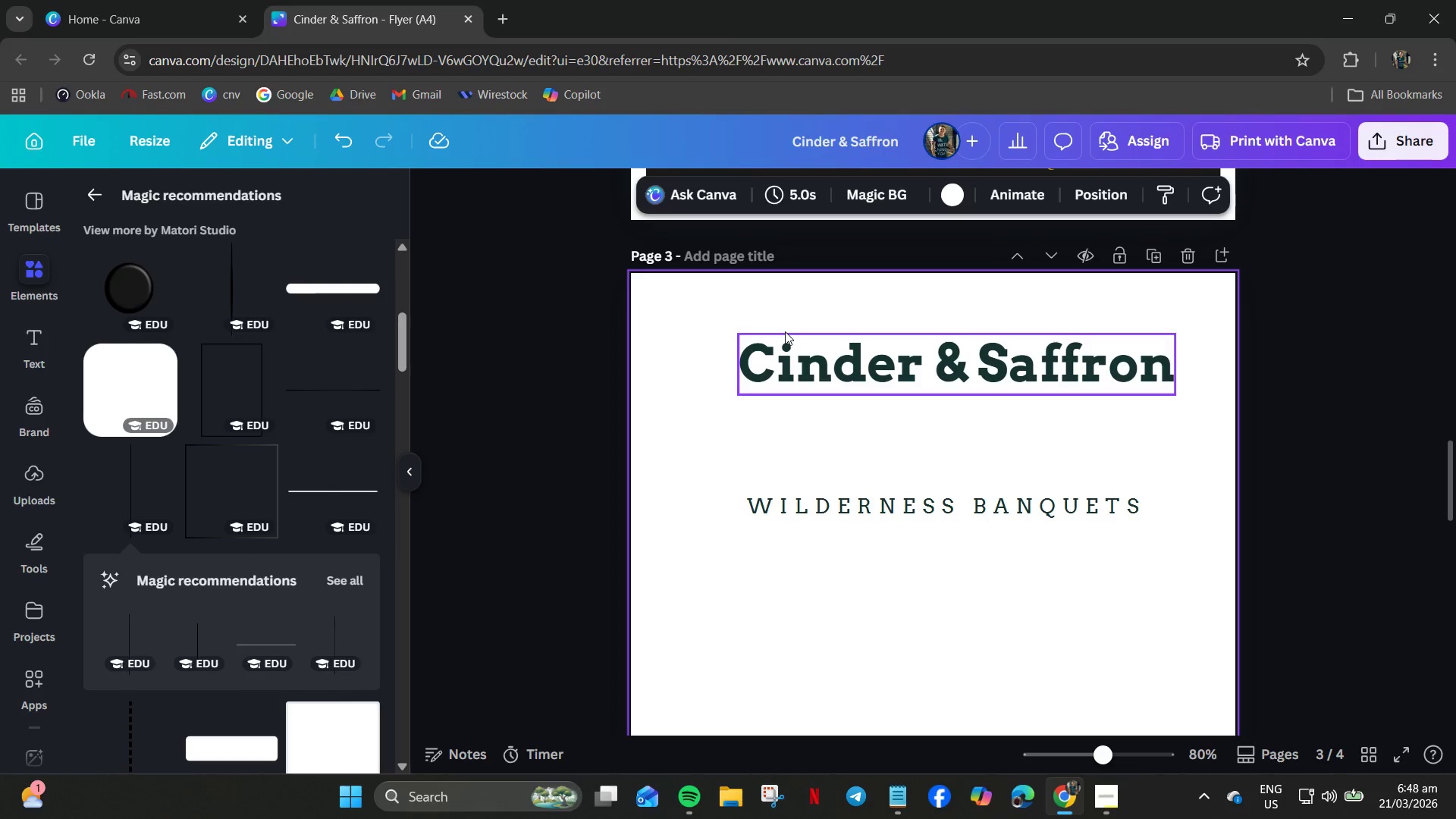 
key(Control+C)
 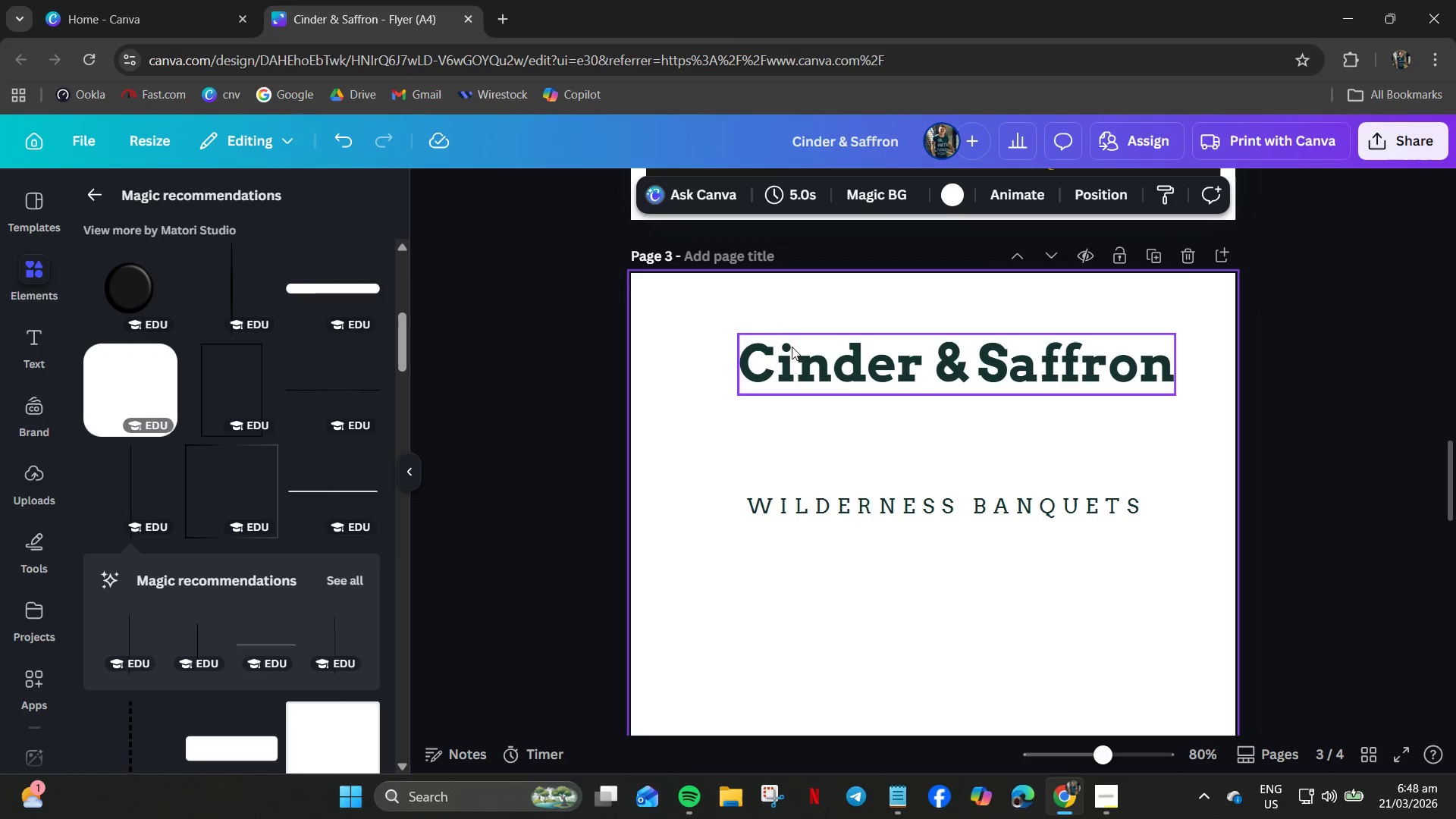 
key(Control+V)
 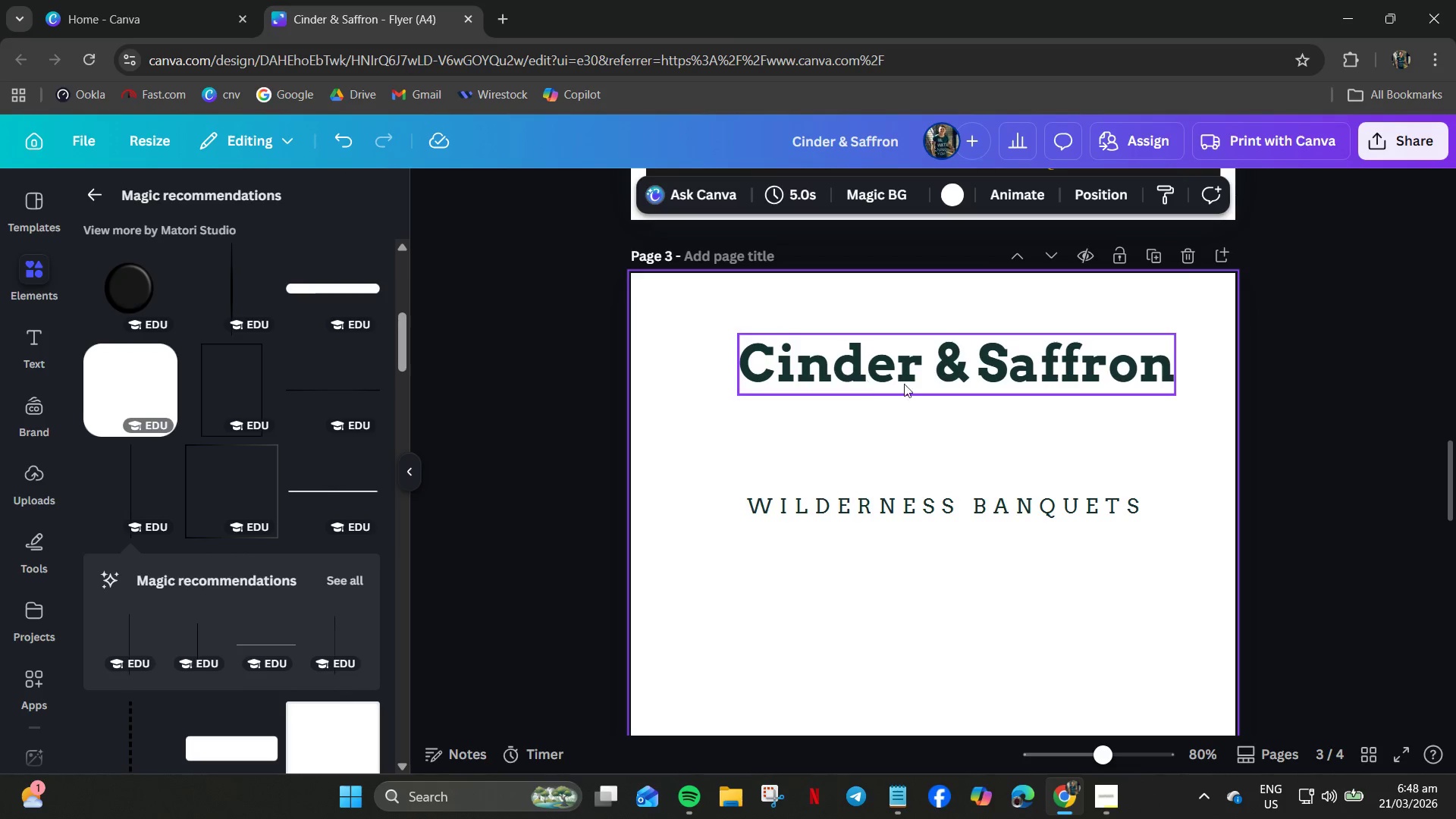 
left_click([938, 394])
 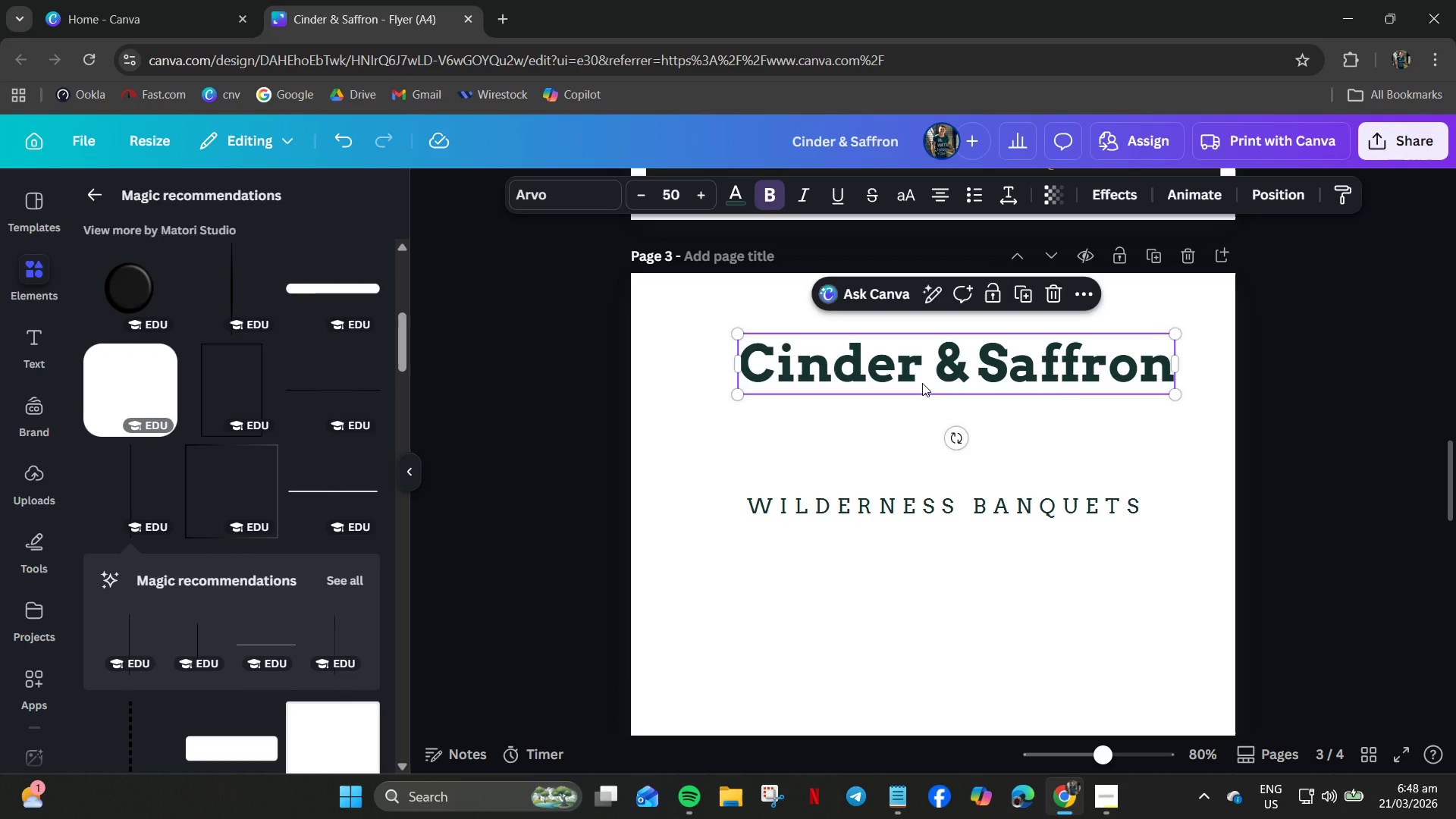 
key(Control+C)
 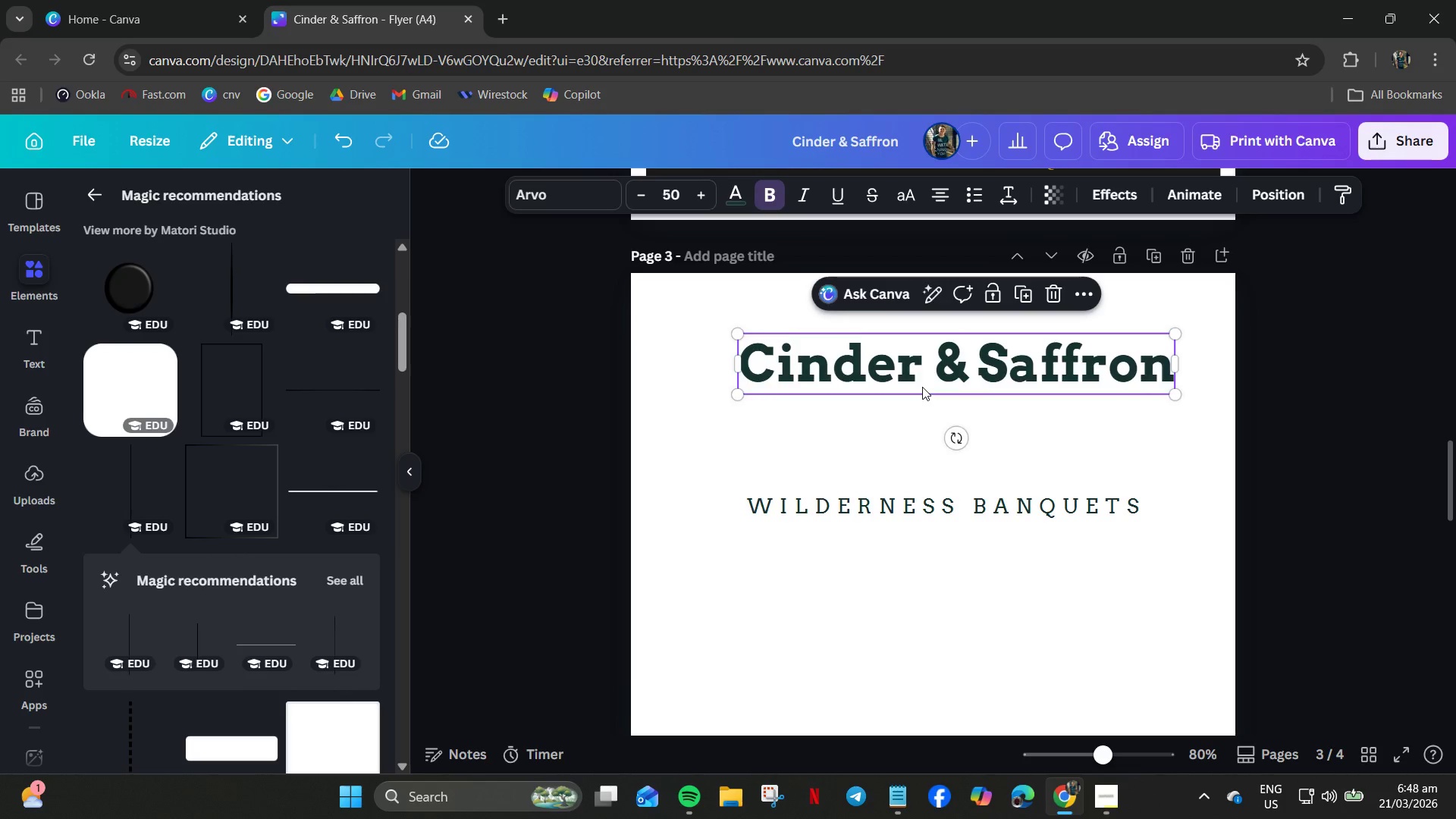 
key(Control+V)
 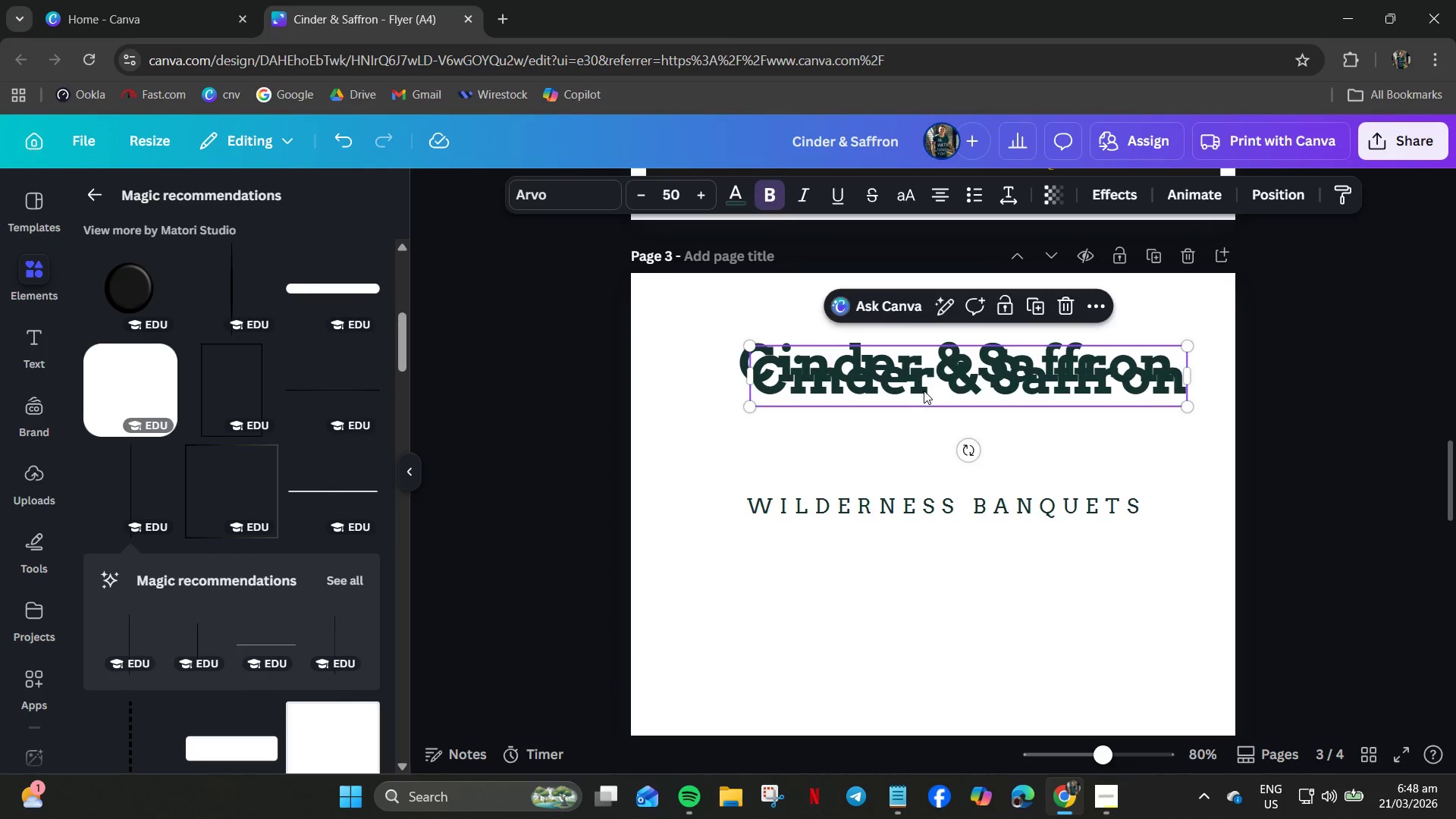 
left_click_drag(start_coordinate=[924, 389], to_coordinate=[883, 447])
 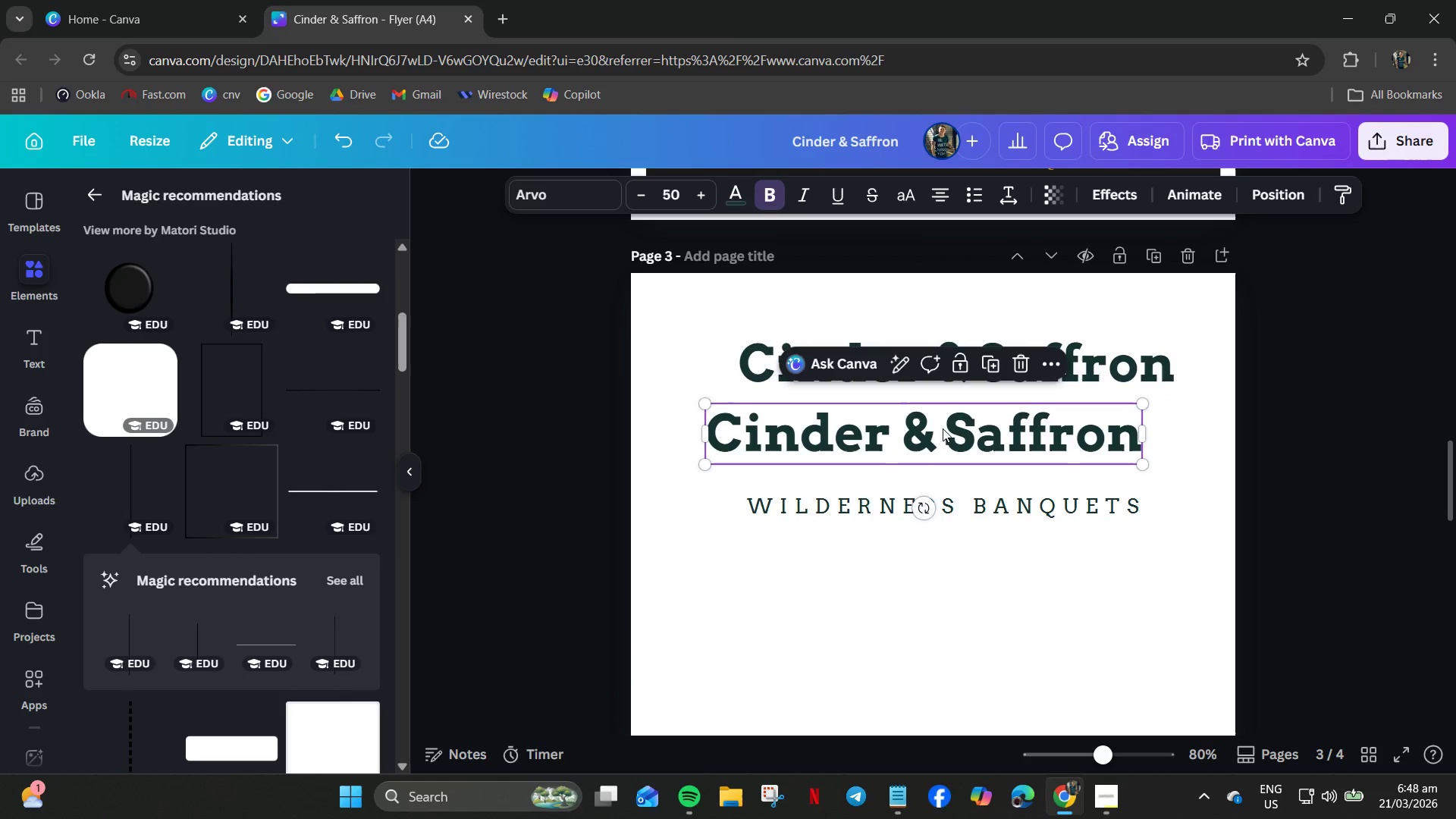 
left_click([942, 431])
 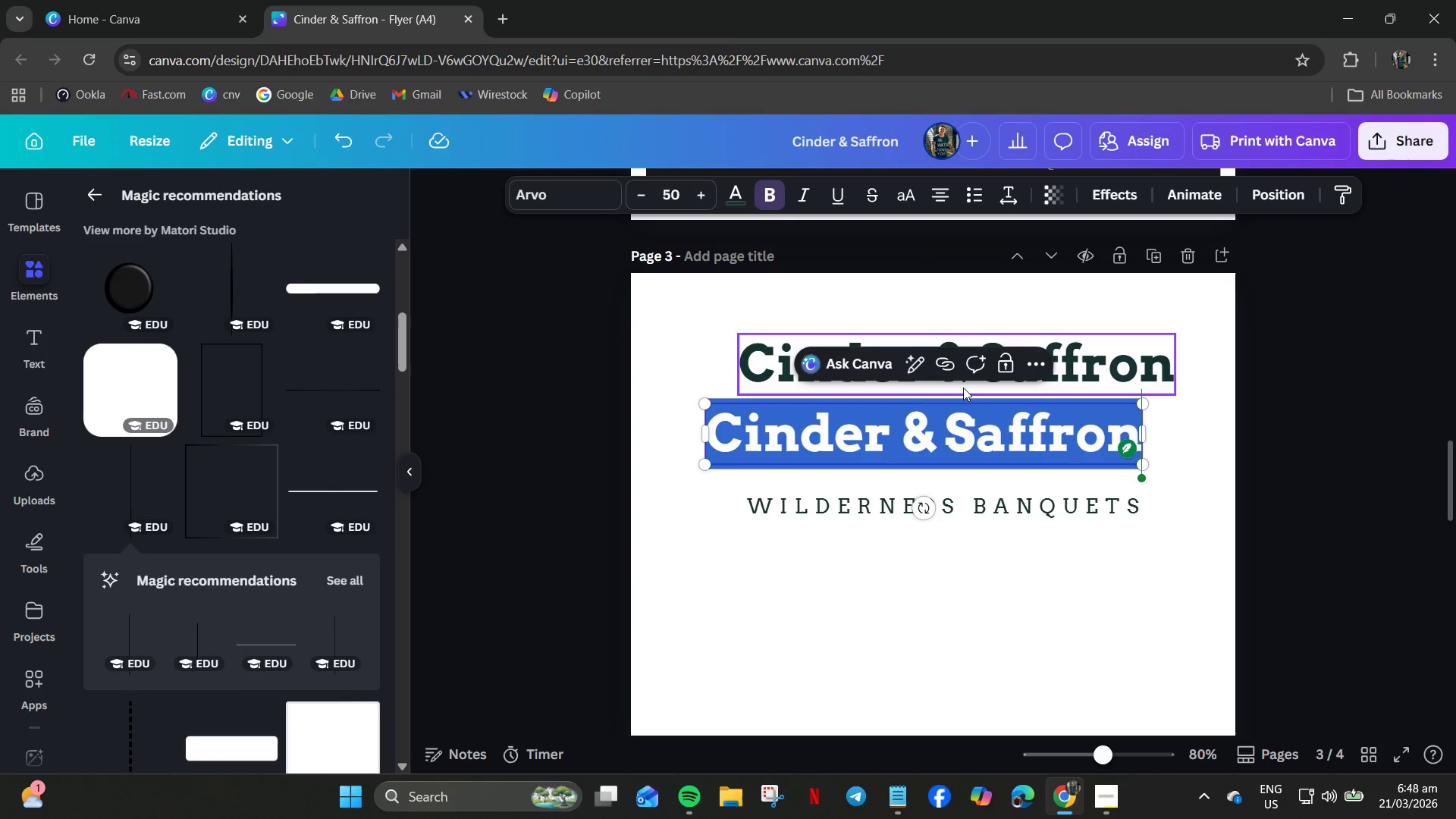 
left_click([939, 438])
 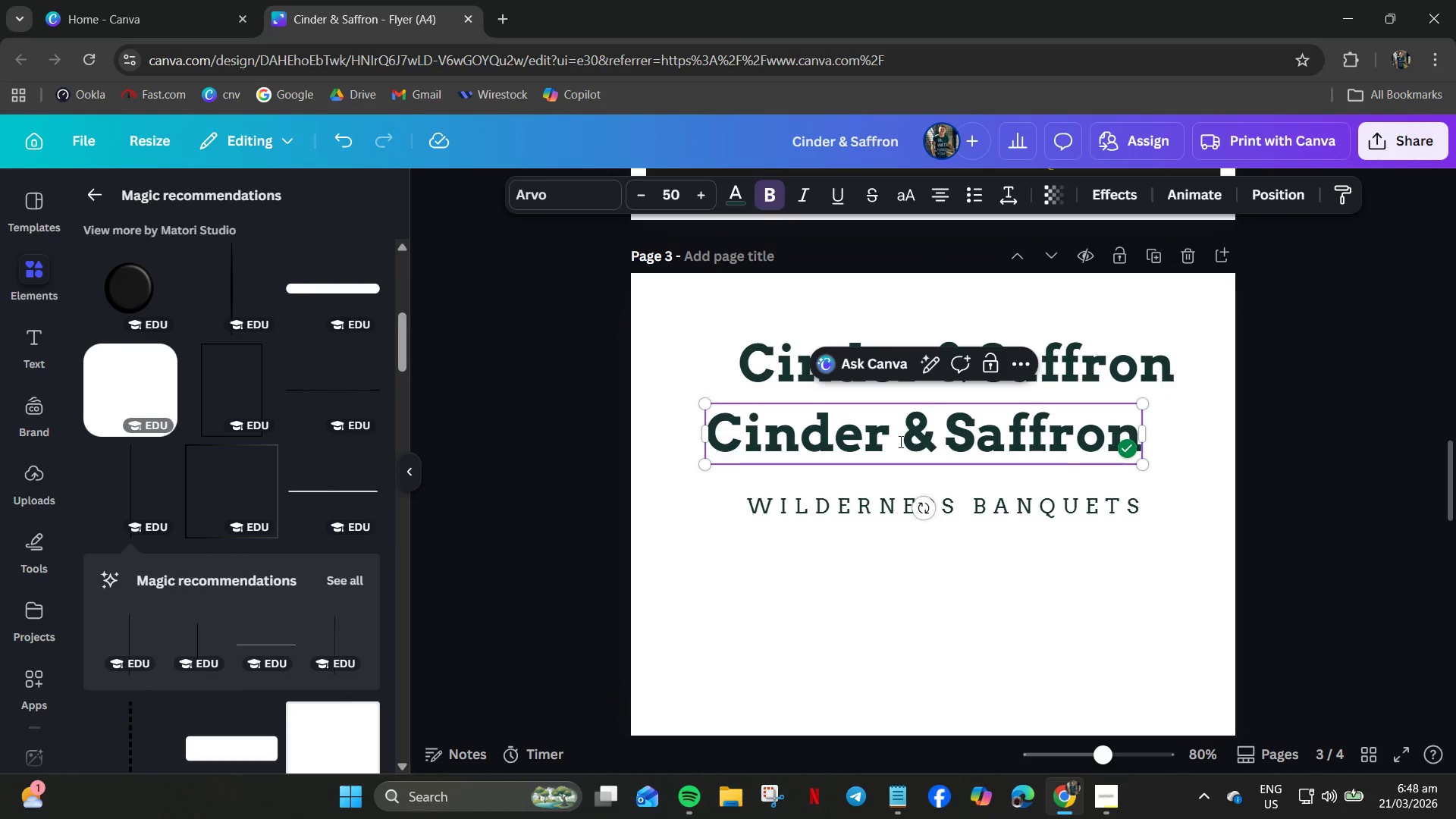 
left_click_drag(start_coordinate=[901, 441], to_coordinate=[687, 446])
 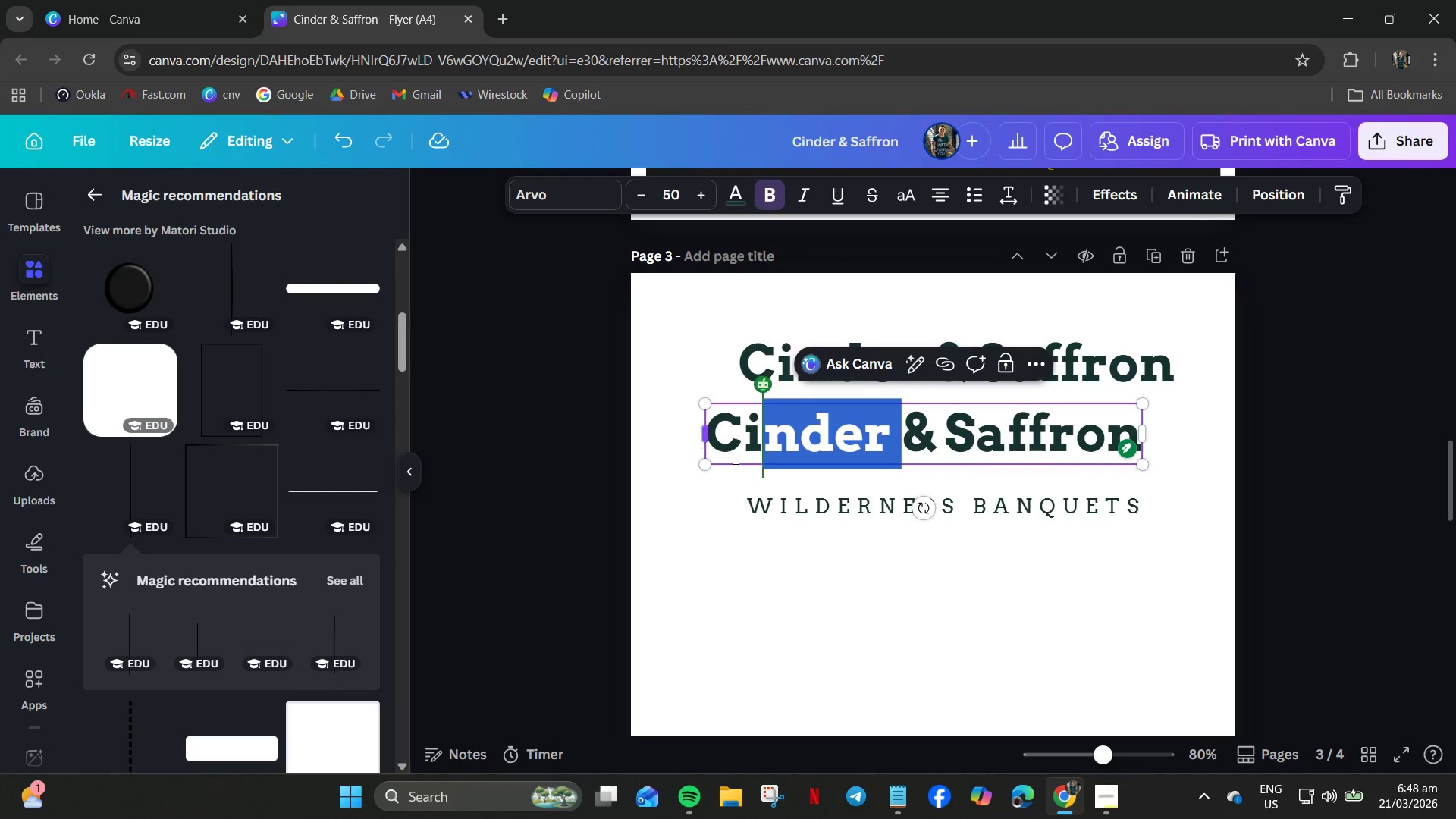 
key(Backspace)
 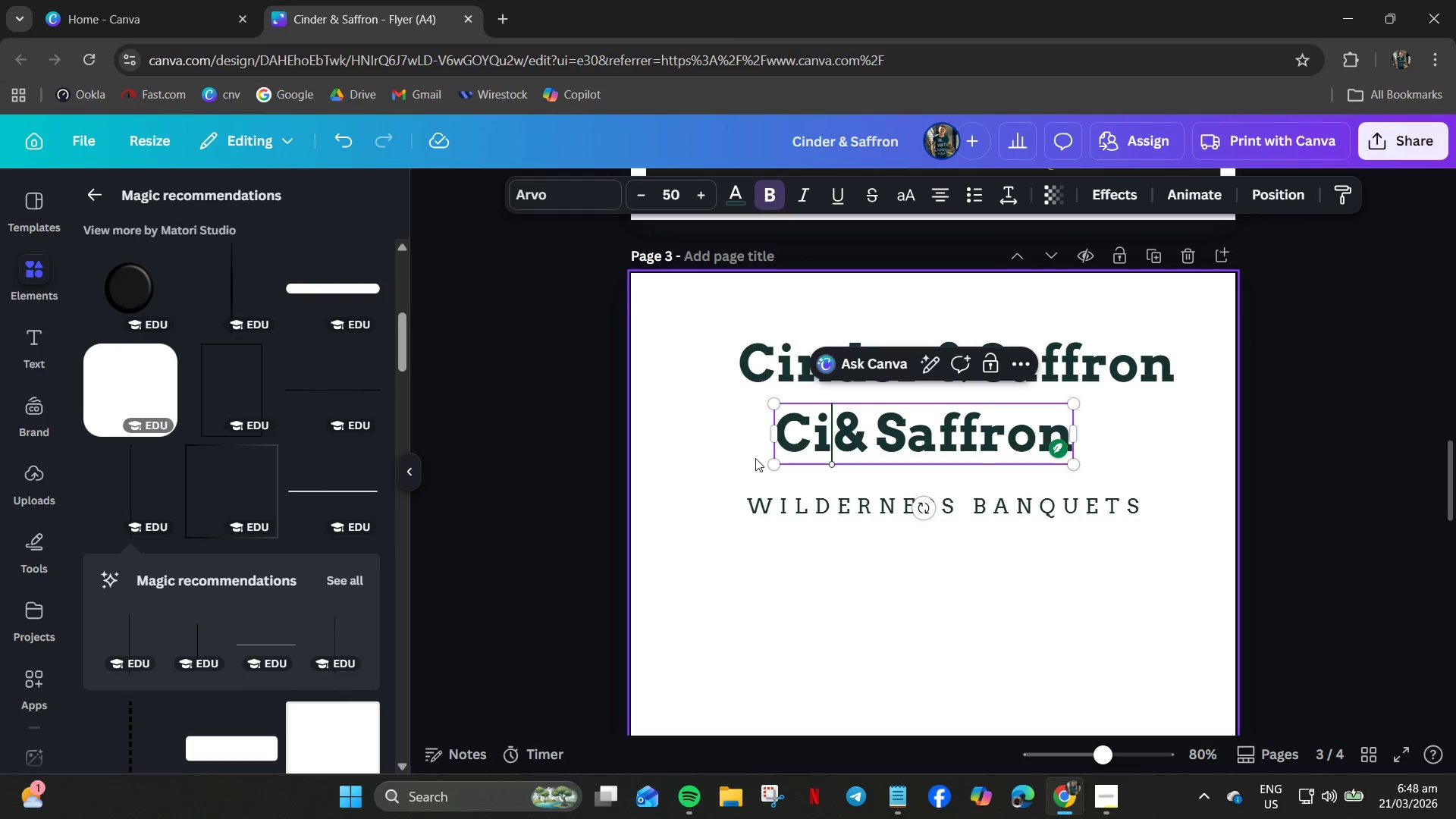 
key(Backspace)
 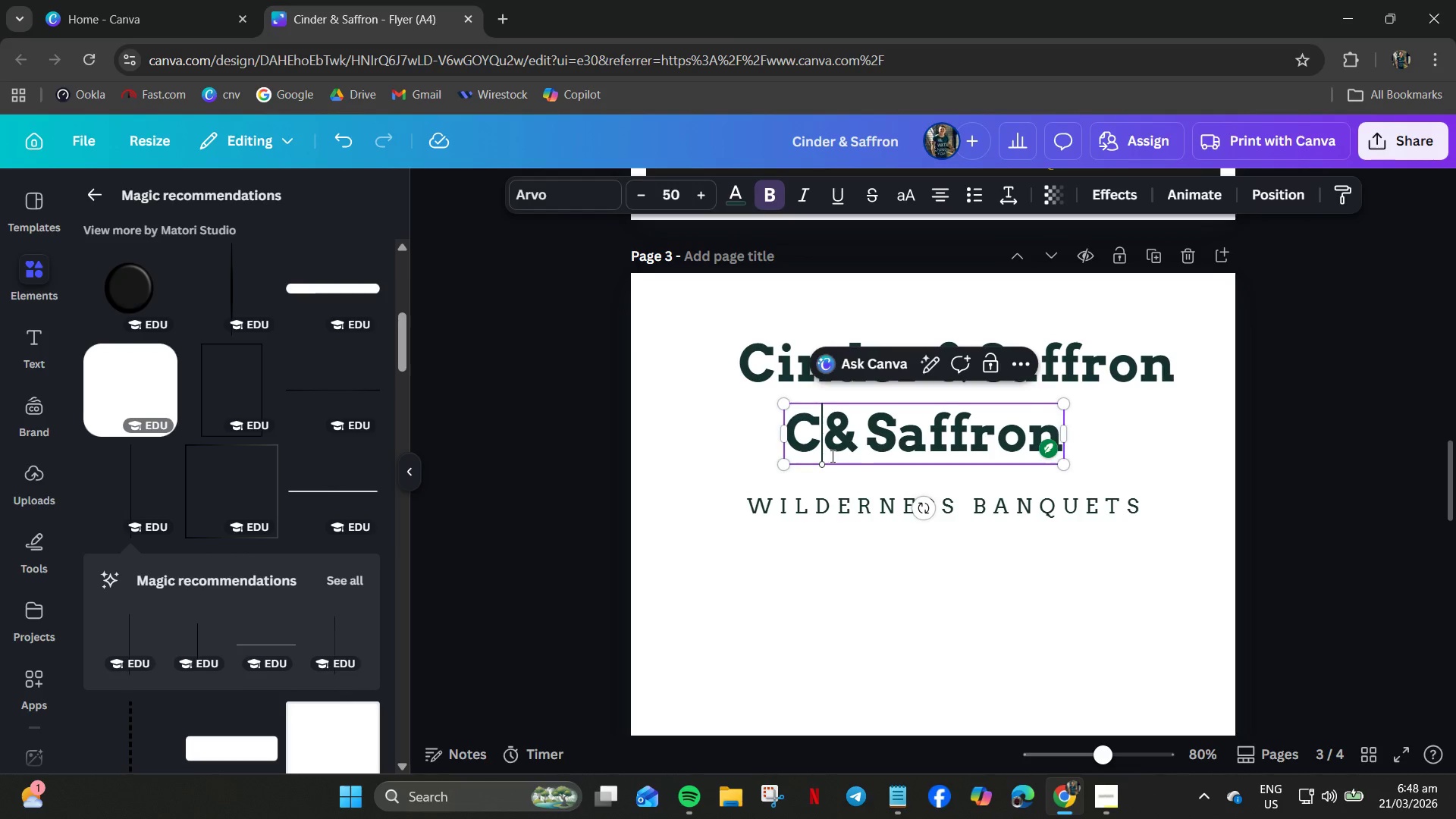 
key(Backspace)
 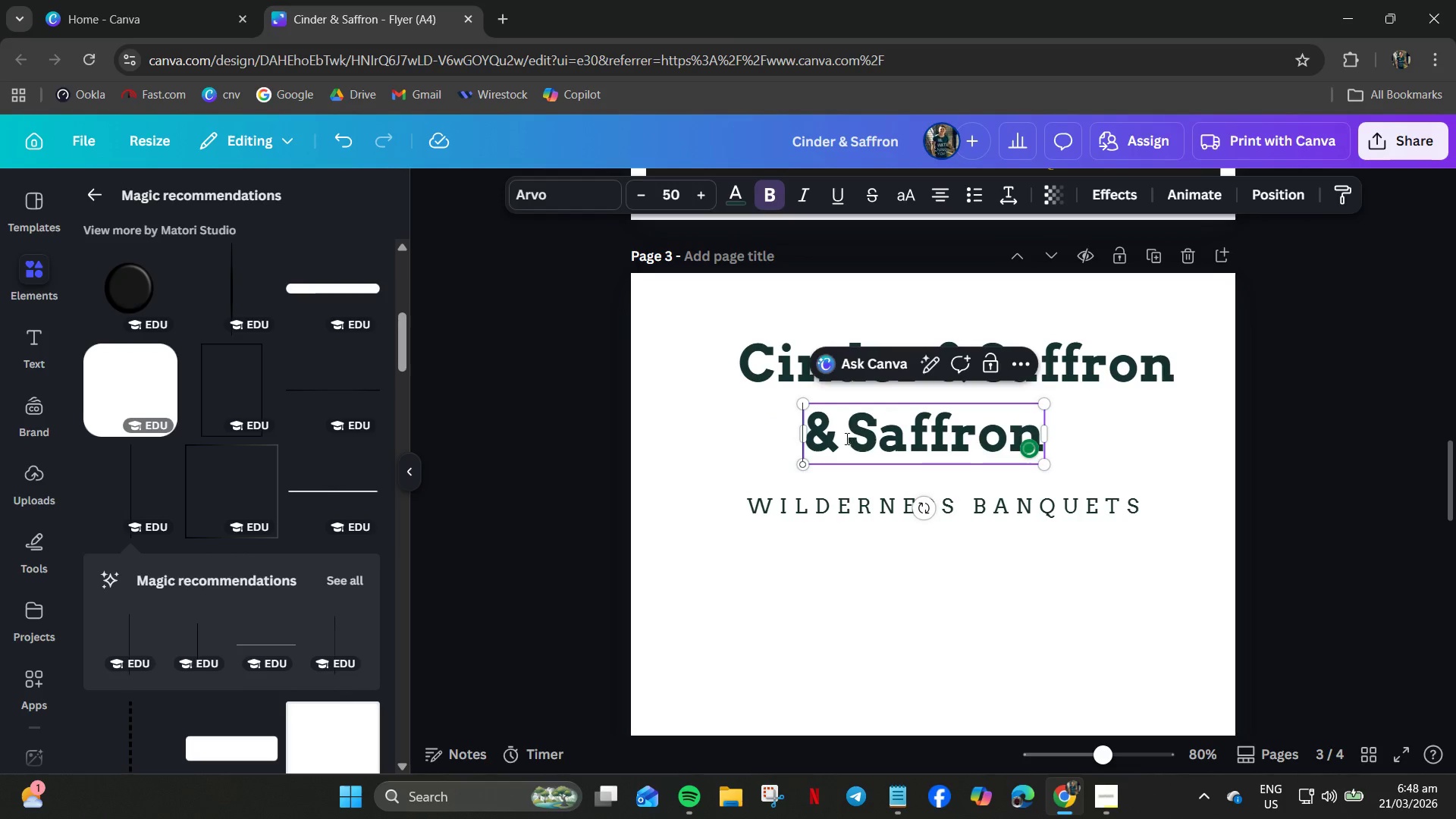 
left_click_drag(start_coordinate=[843, 438], to_coordinate=[1038, 442])
 